 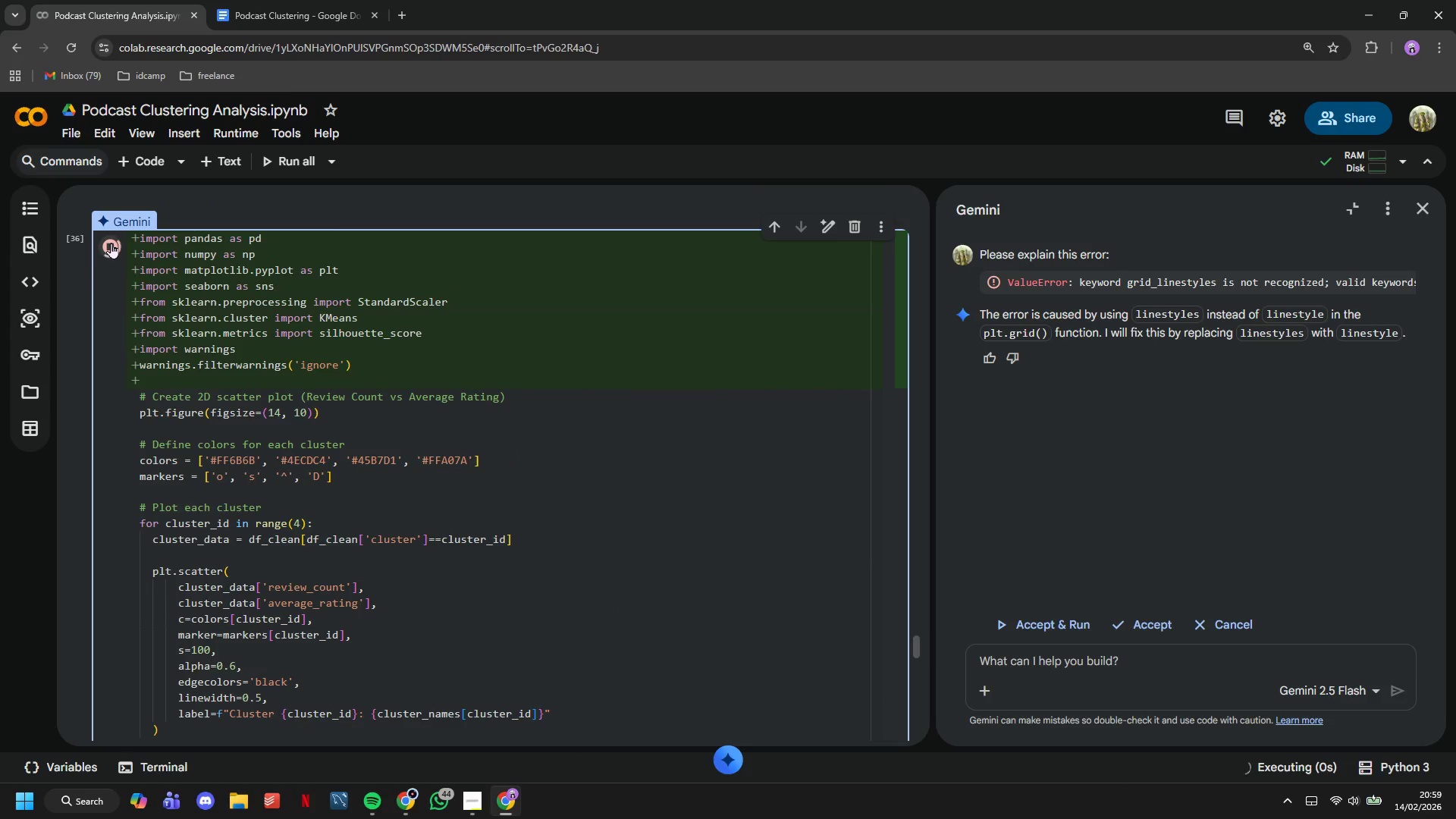 
left_click([1021, 626])
 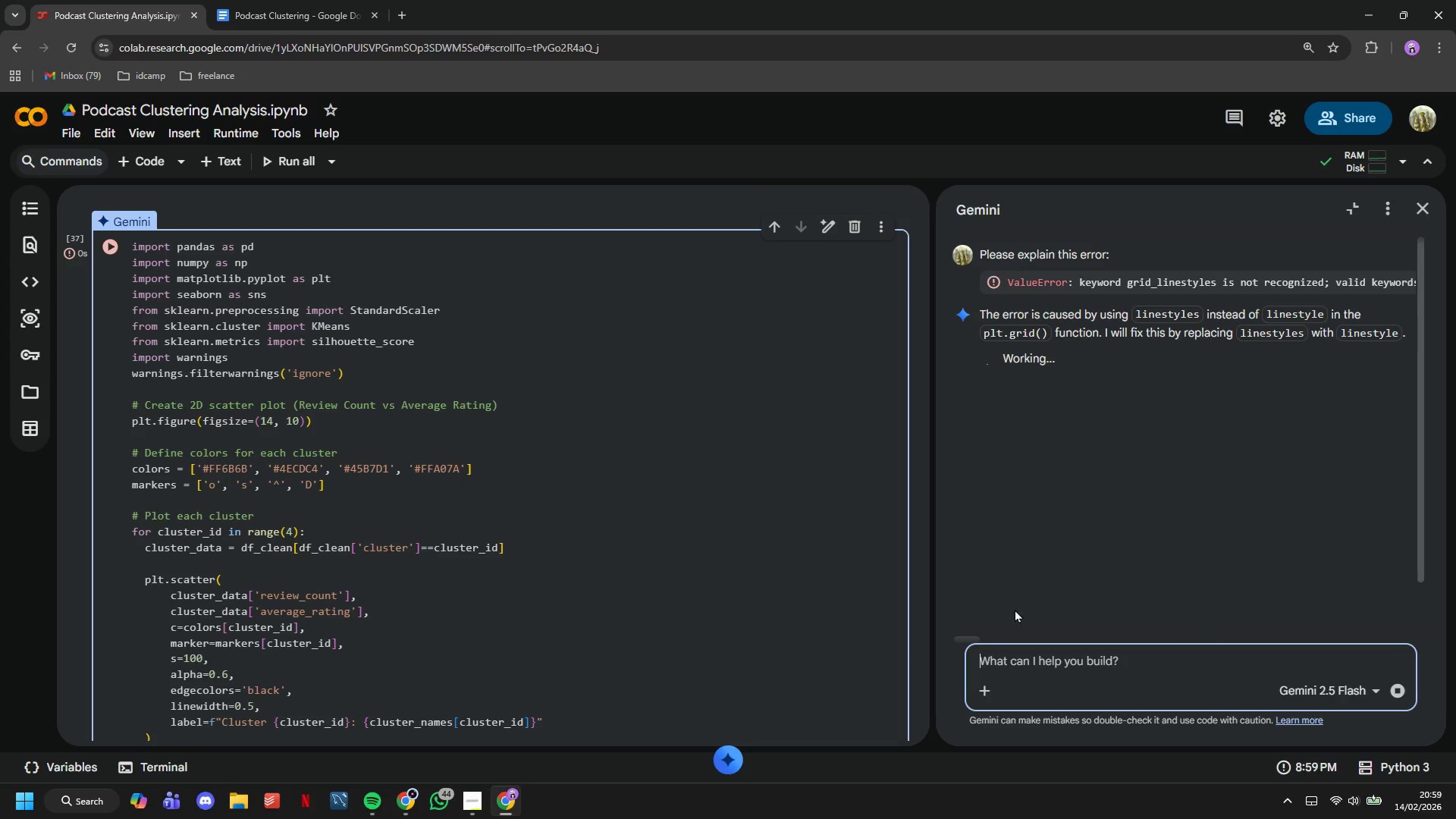 
scroll: coordinate [488, 482], scroll_direction: down, amount: 12.0
 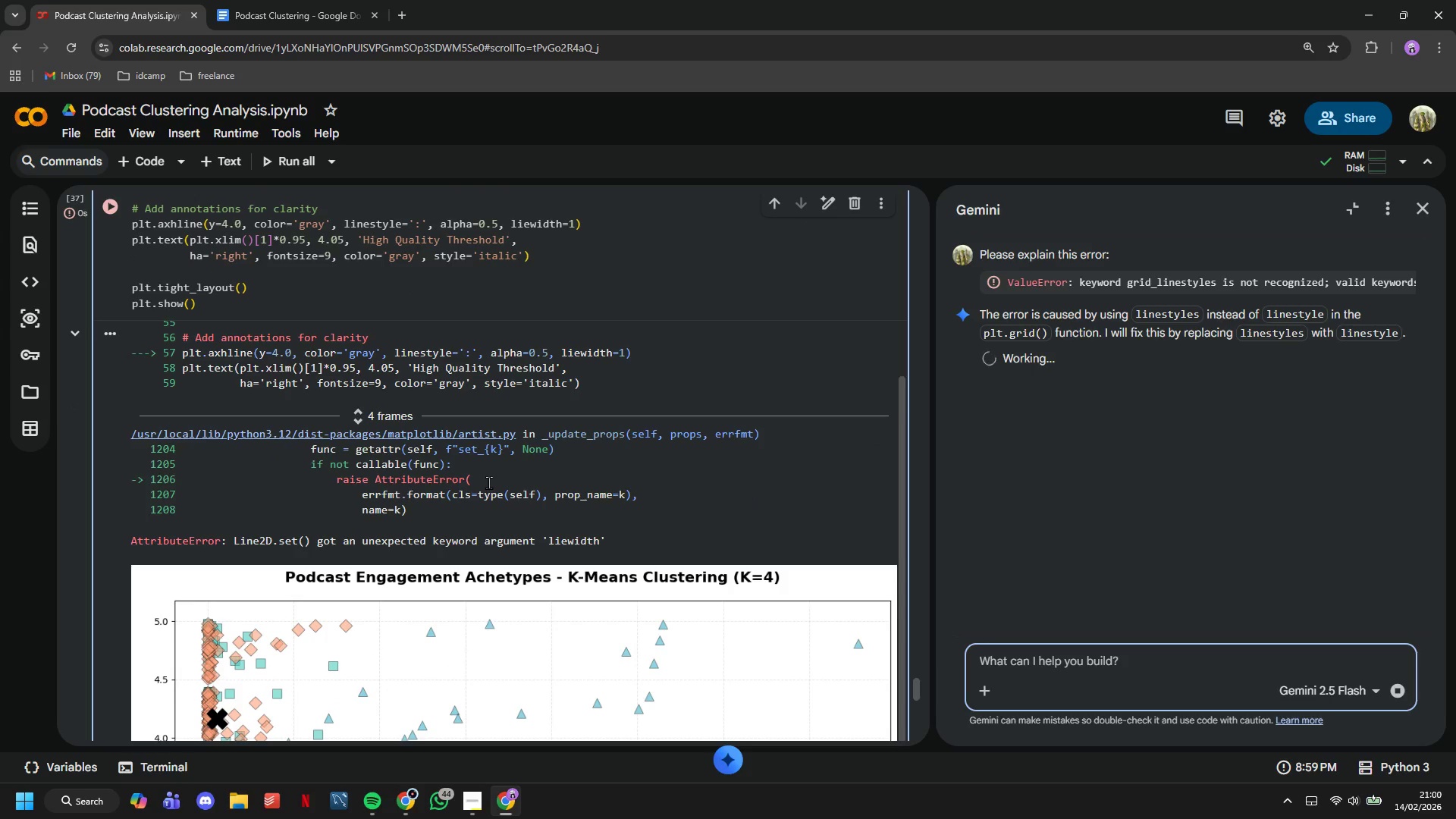 
scroll: coordinate [488, 482], scroll_direction: up, amount: 2.0
 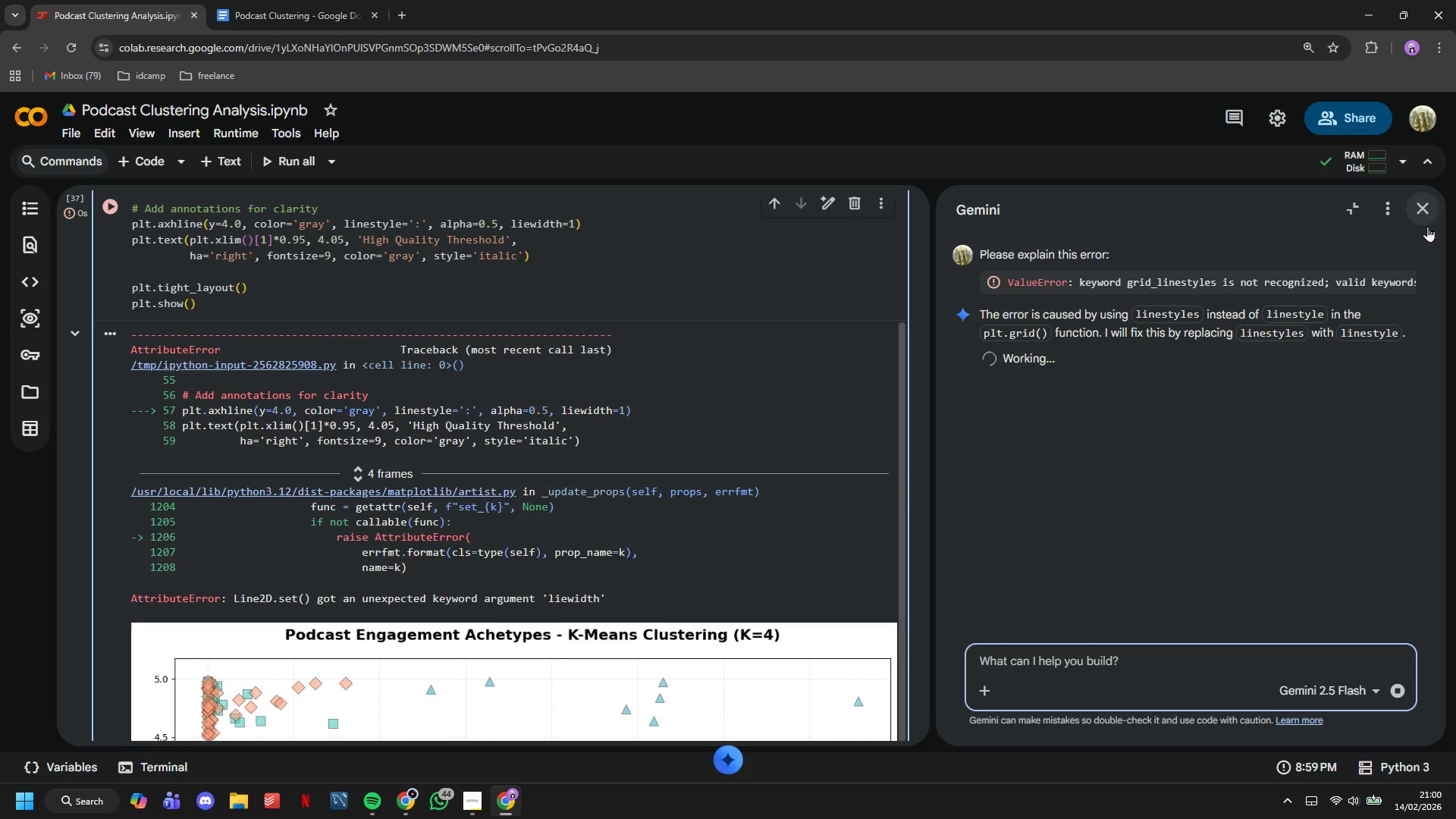 
left_click([1423, 222])
 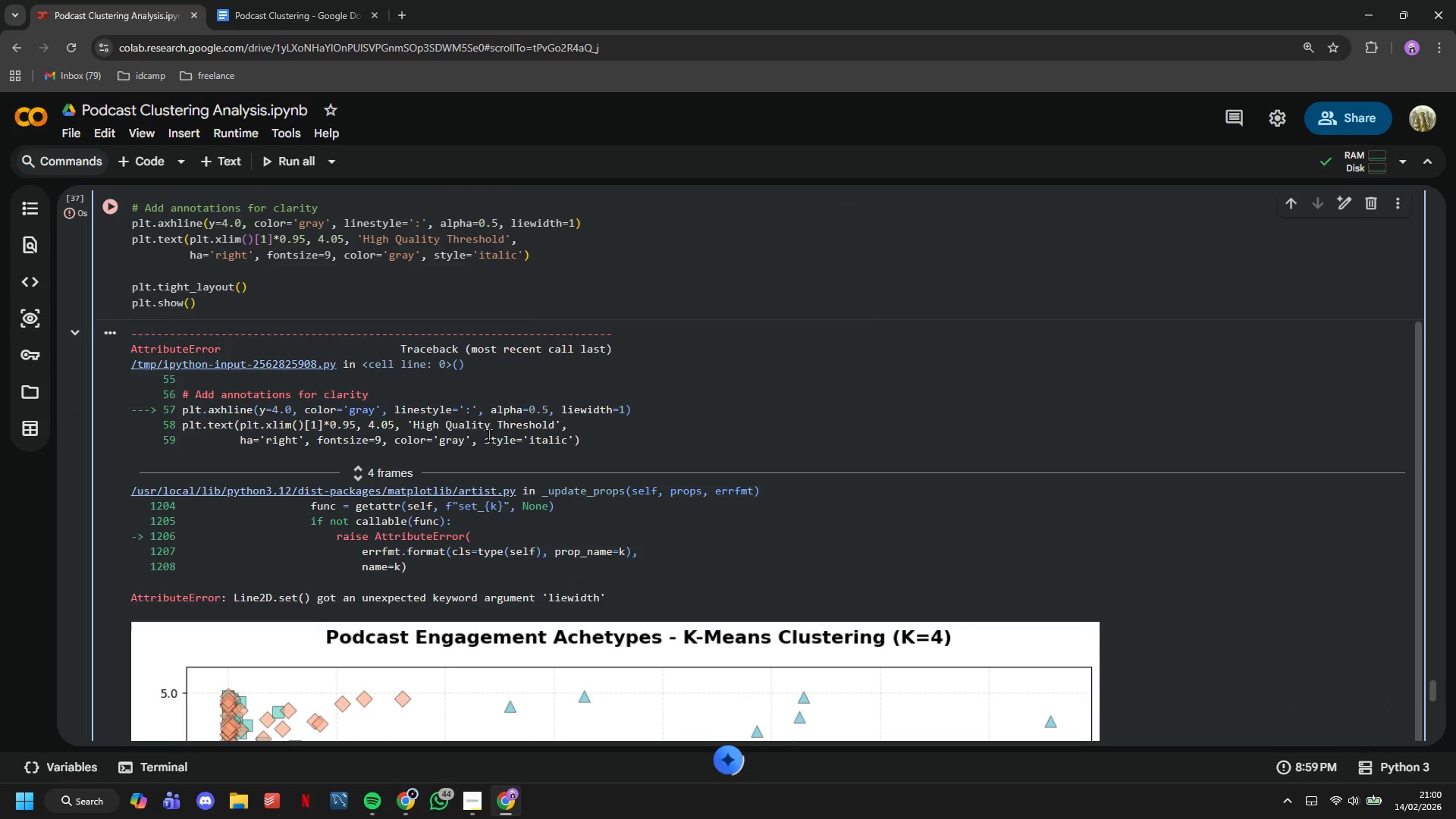 
scroll: coordinate [485, 437], scroll_direction: up, amount: 2.0
 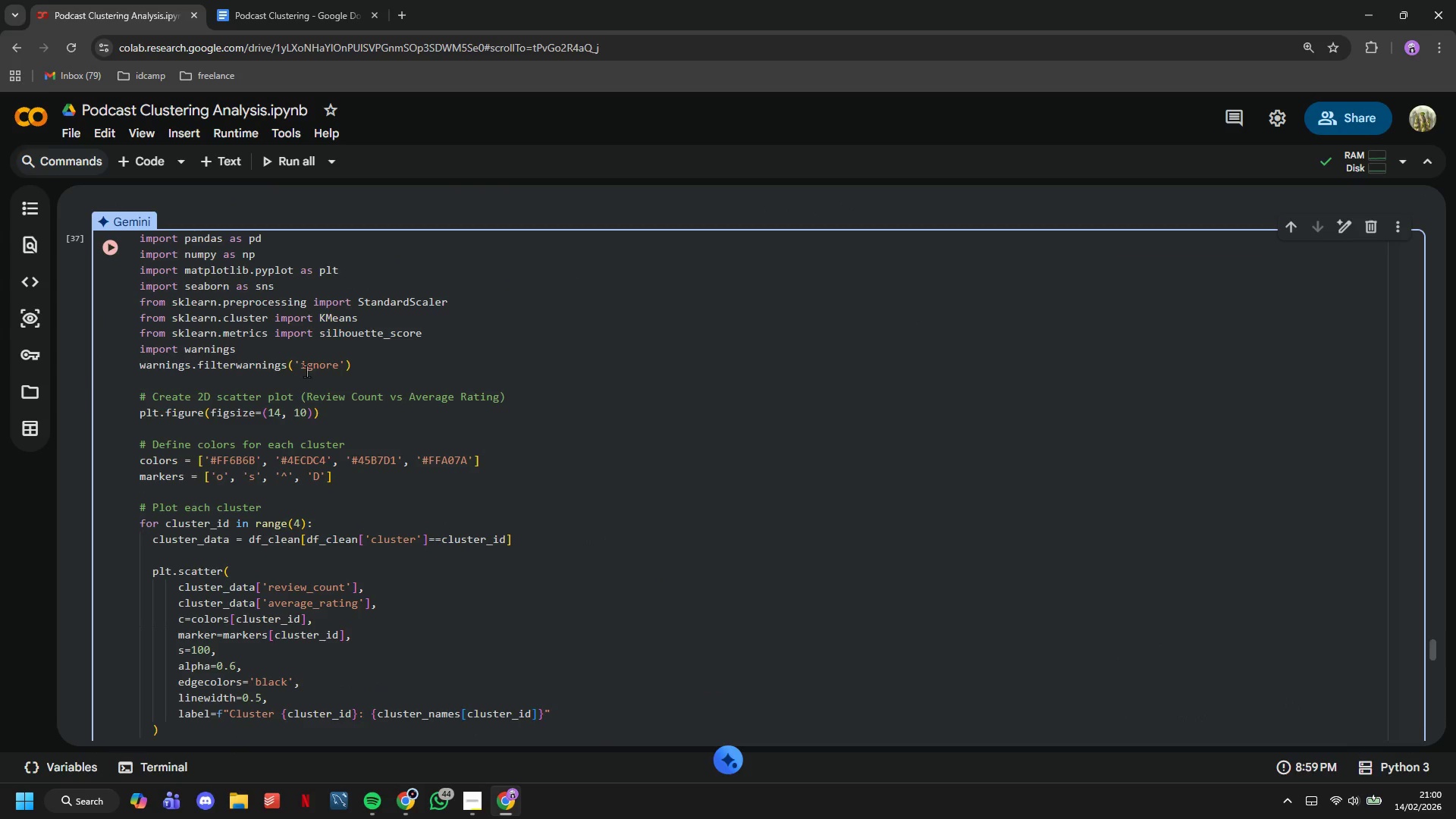 
left_click([114, 251])
 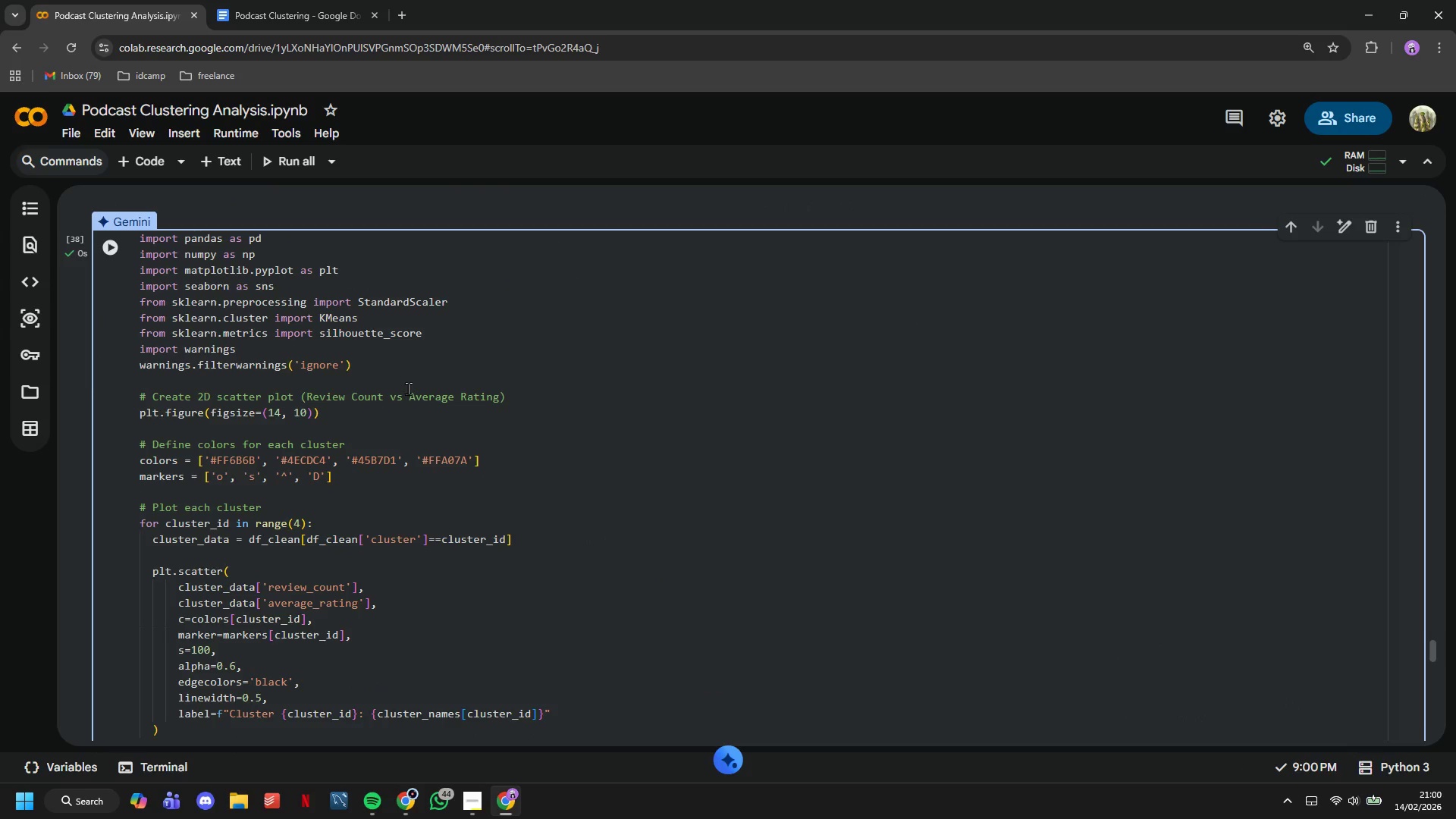 
left_click_drag(start_coordinate=[378, 369], to_coordinate=[123, 227])
 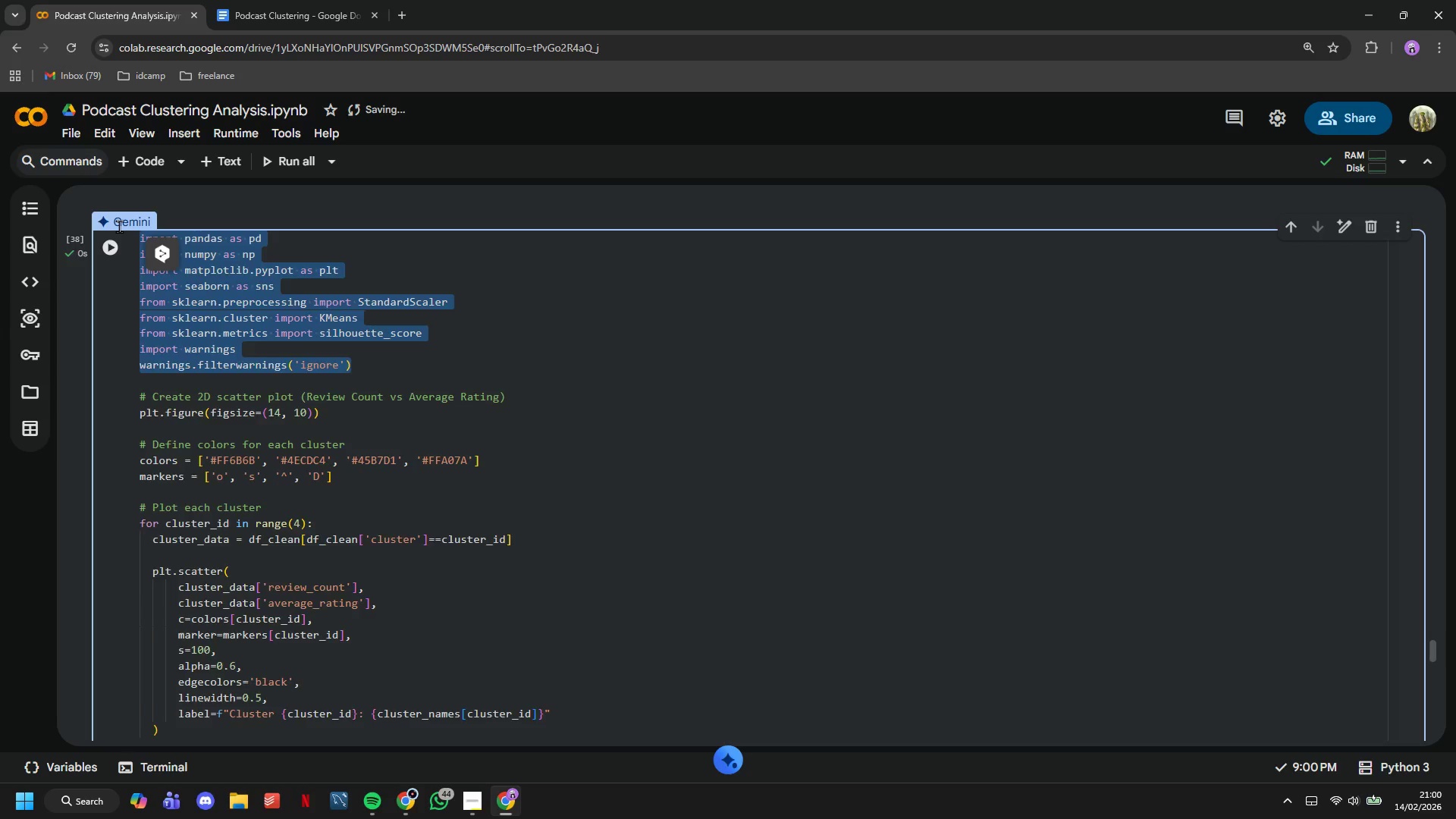 
key(Backspace)
 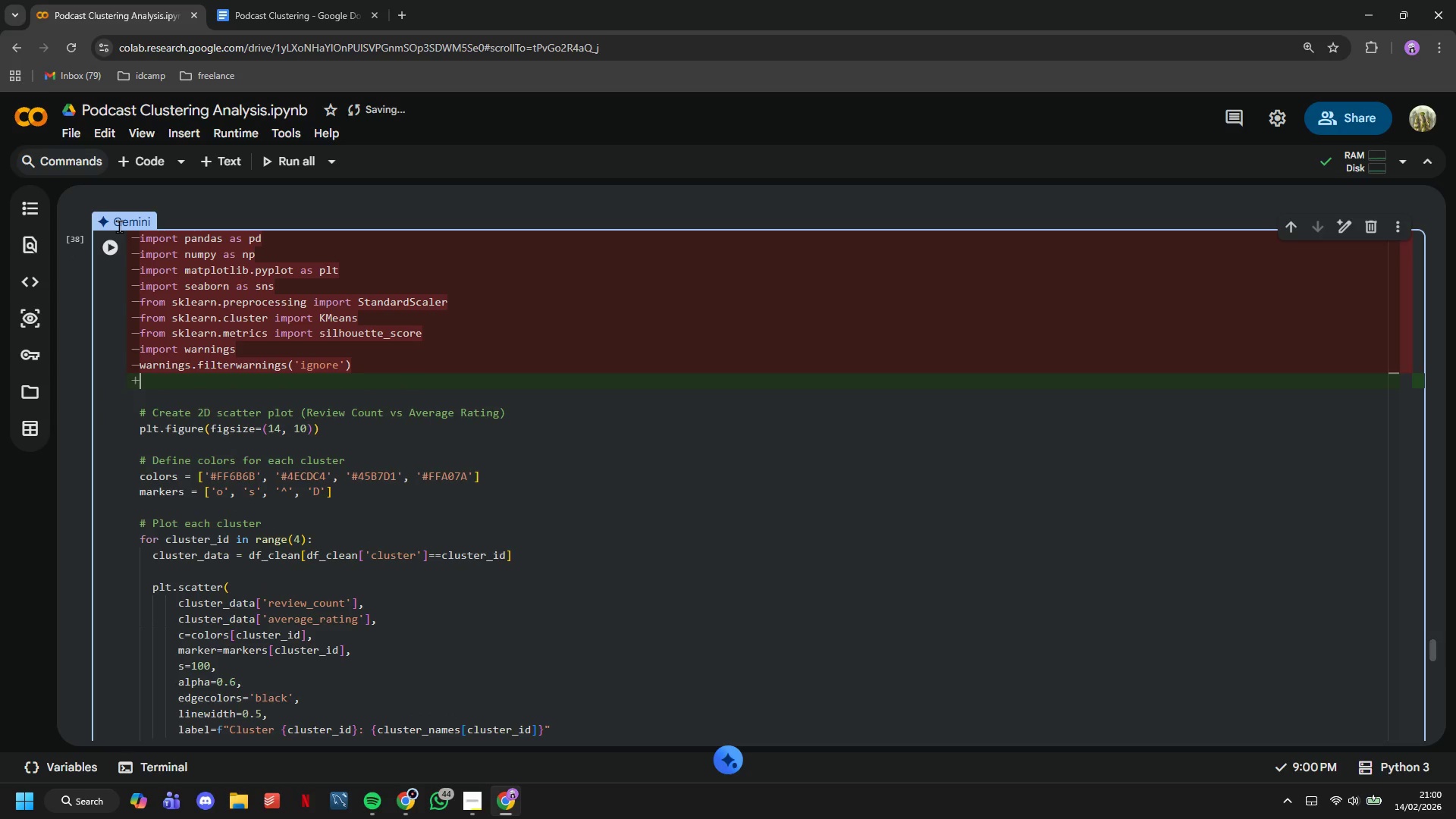 
key(ArrowDown)
 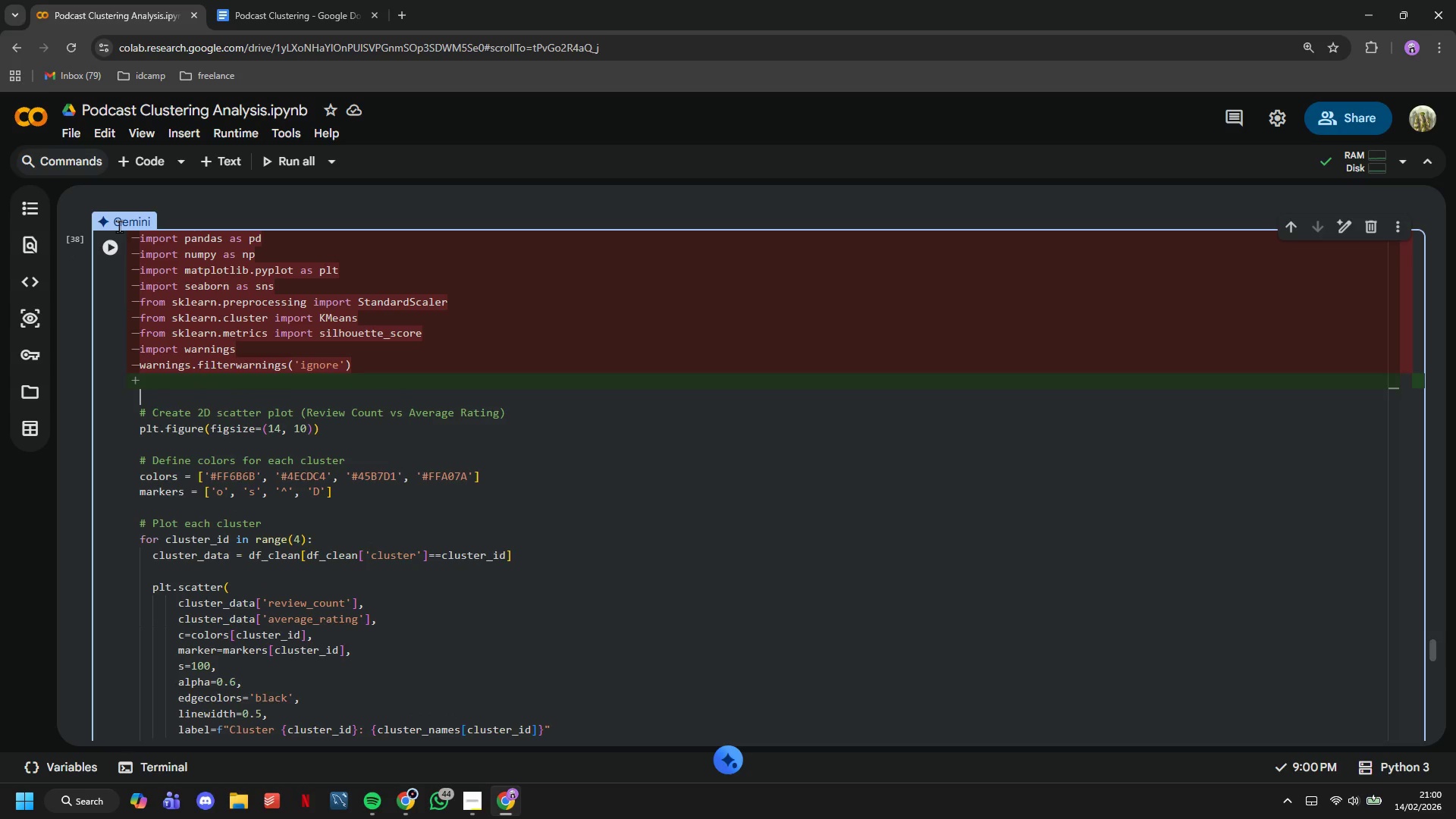 
key(Backspace)
 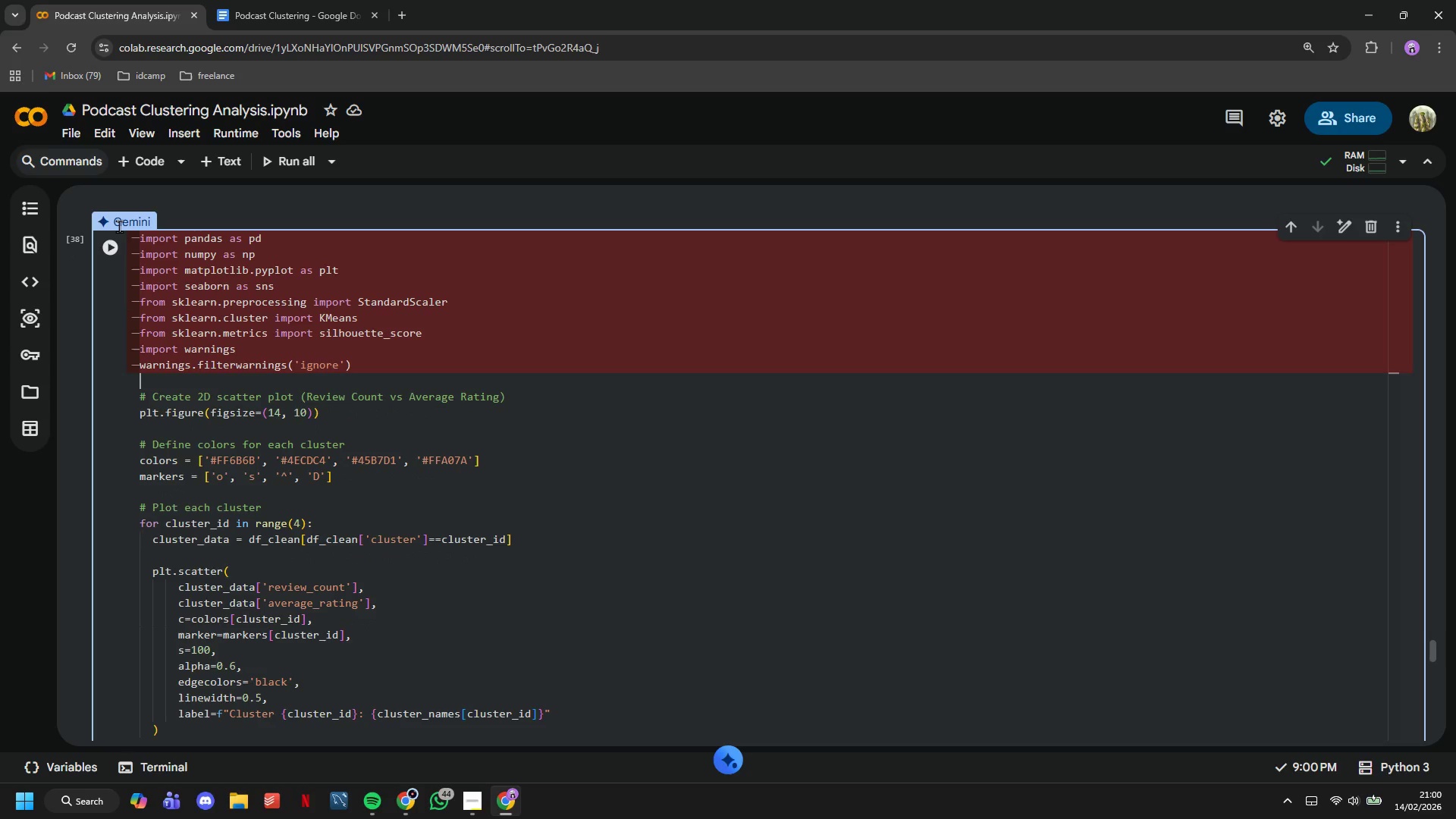 
hold_key(key=Backspace, duration=0.44)
 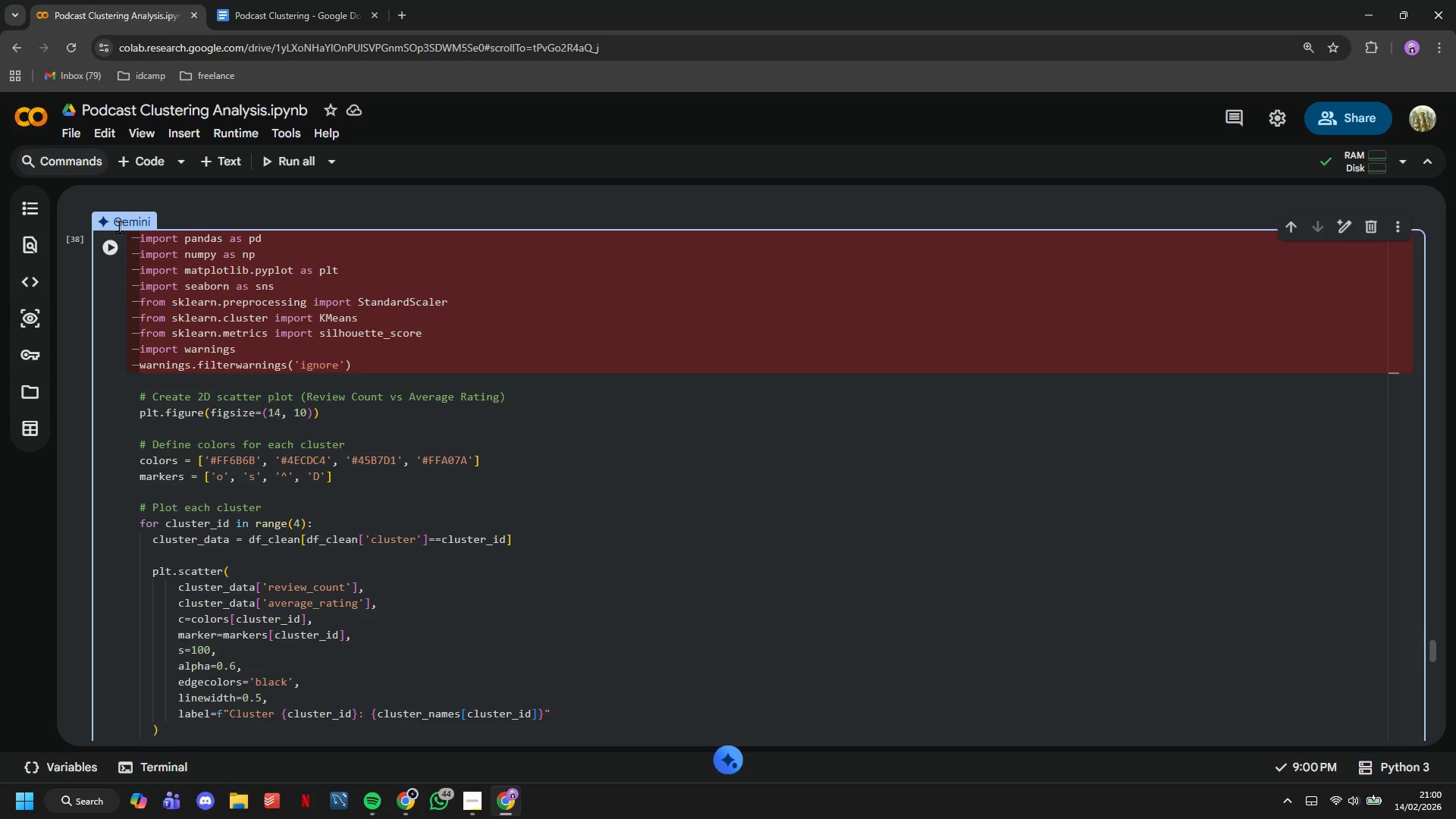 
key(Backspace)
 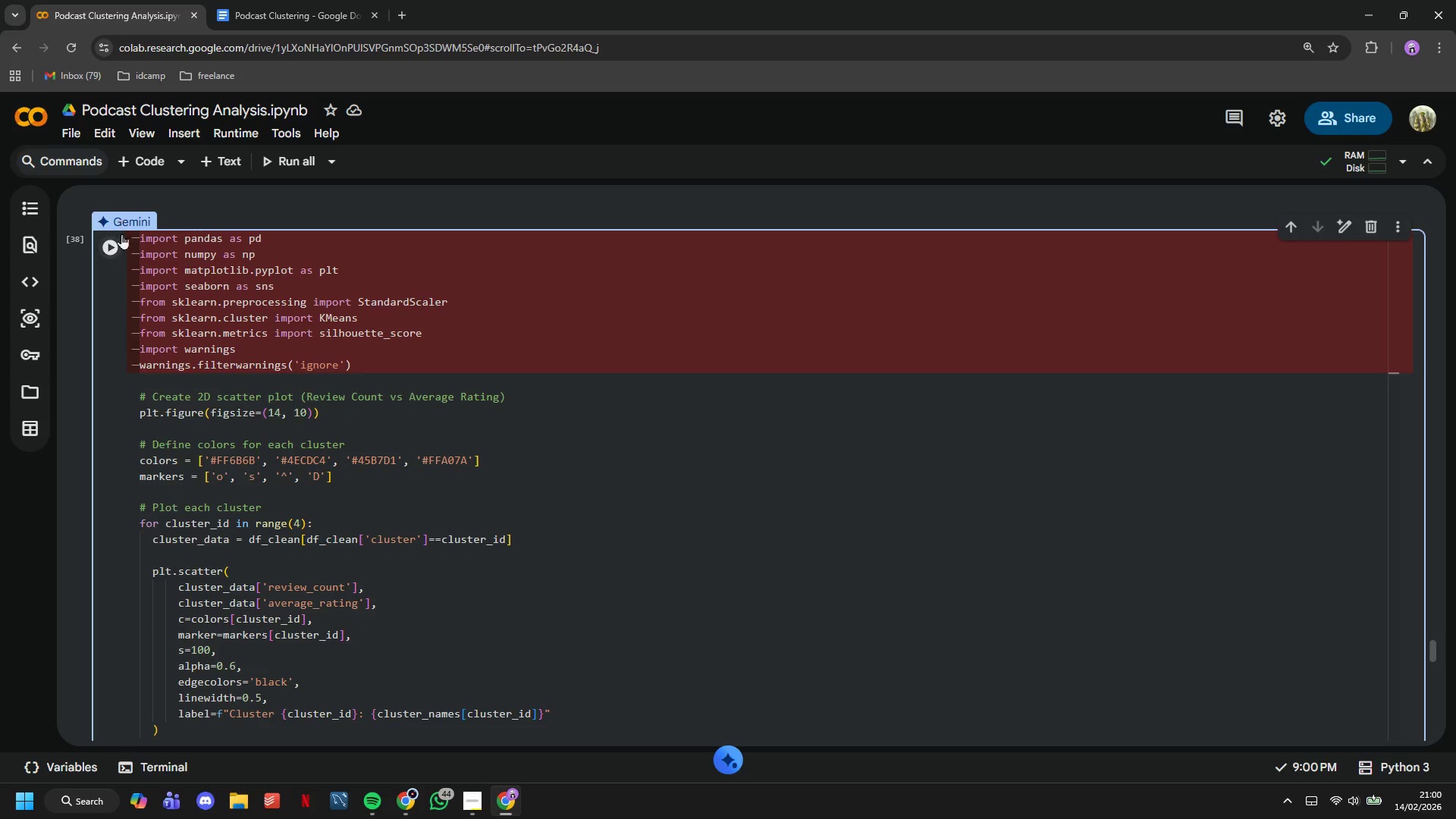 
left_click([121, 235])
 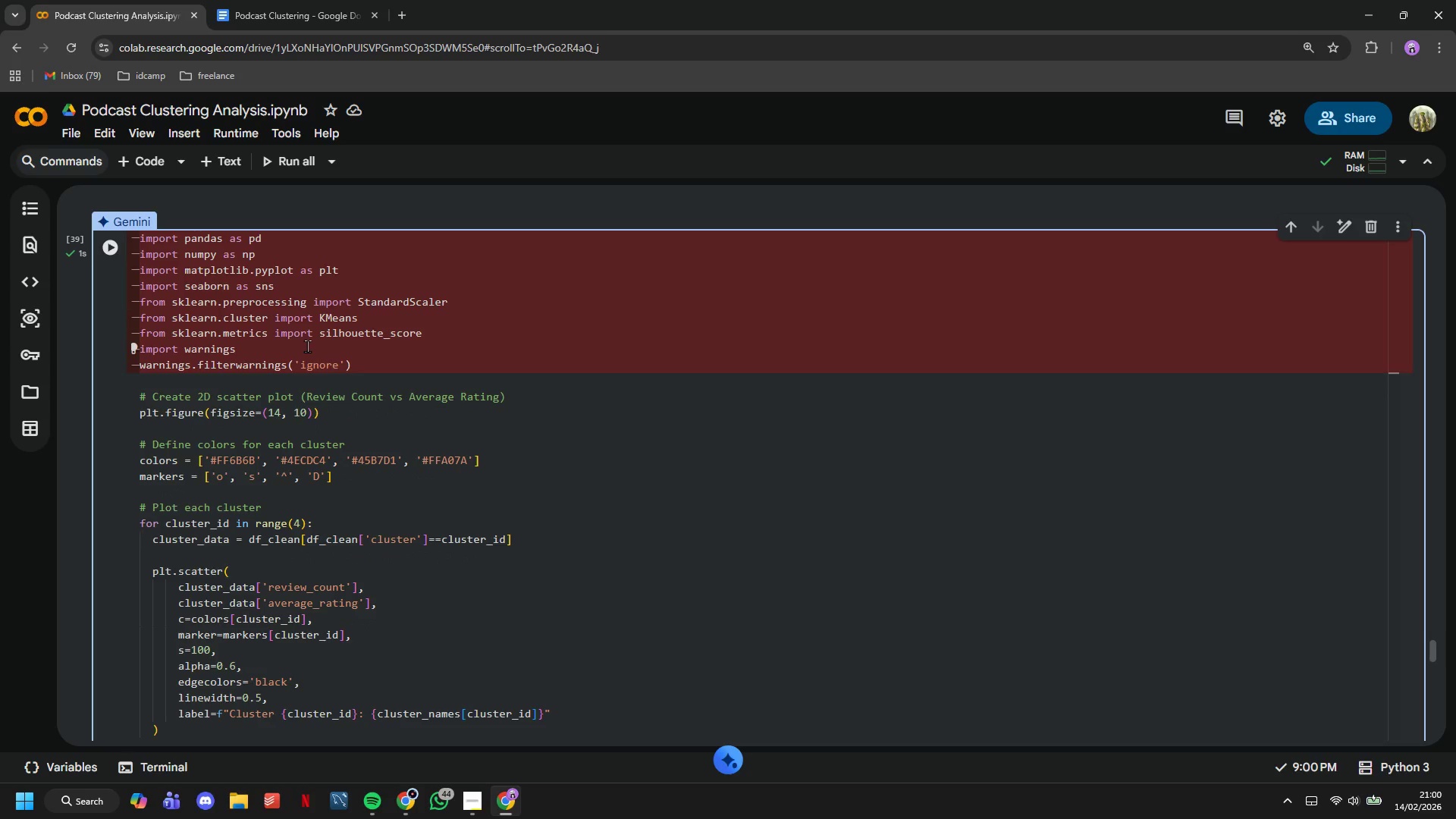 
left_click([320, 377])
 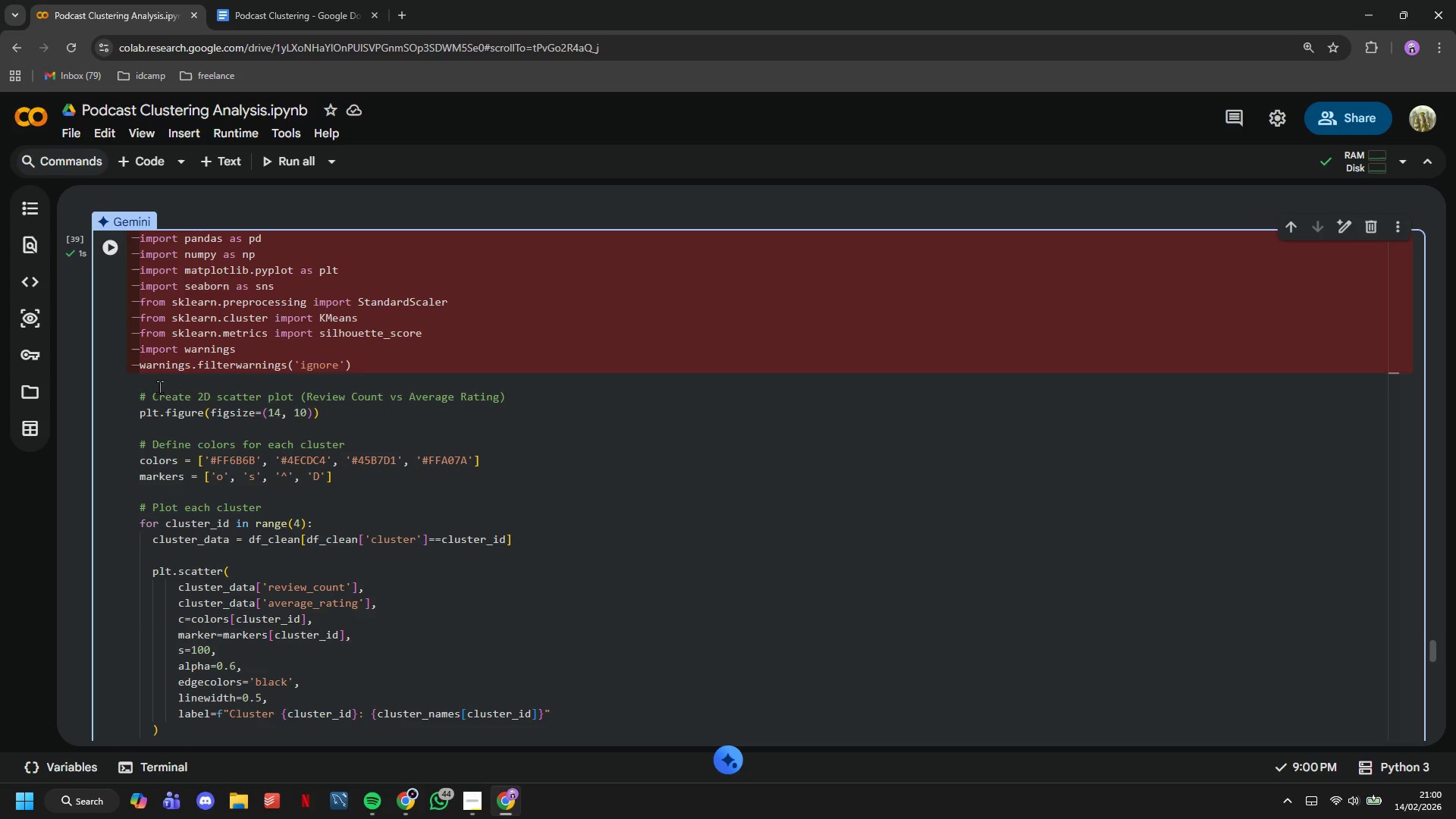 
left_click_drag(start_coordinate=[159, 386], to_coordinate=[444, 548])
 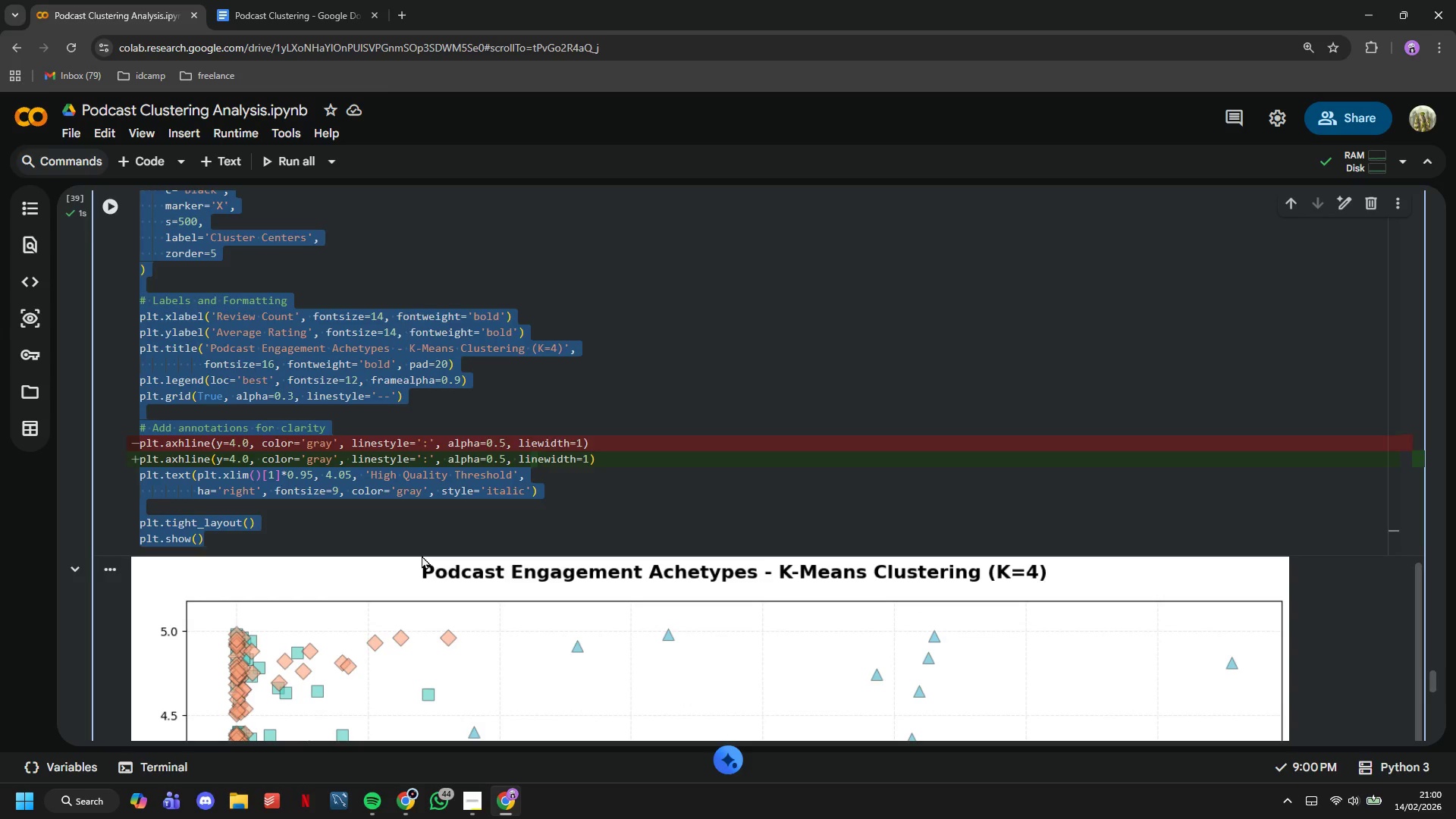 
scroll: coordinate [281, 396], scroll_direction: down, amount: 9.0
 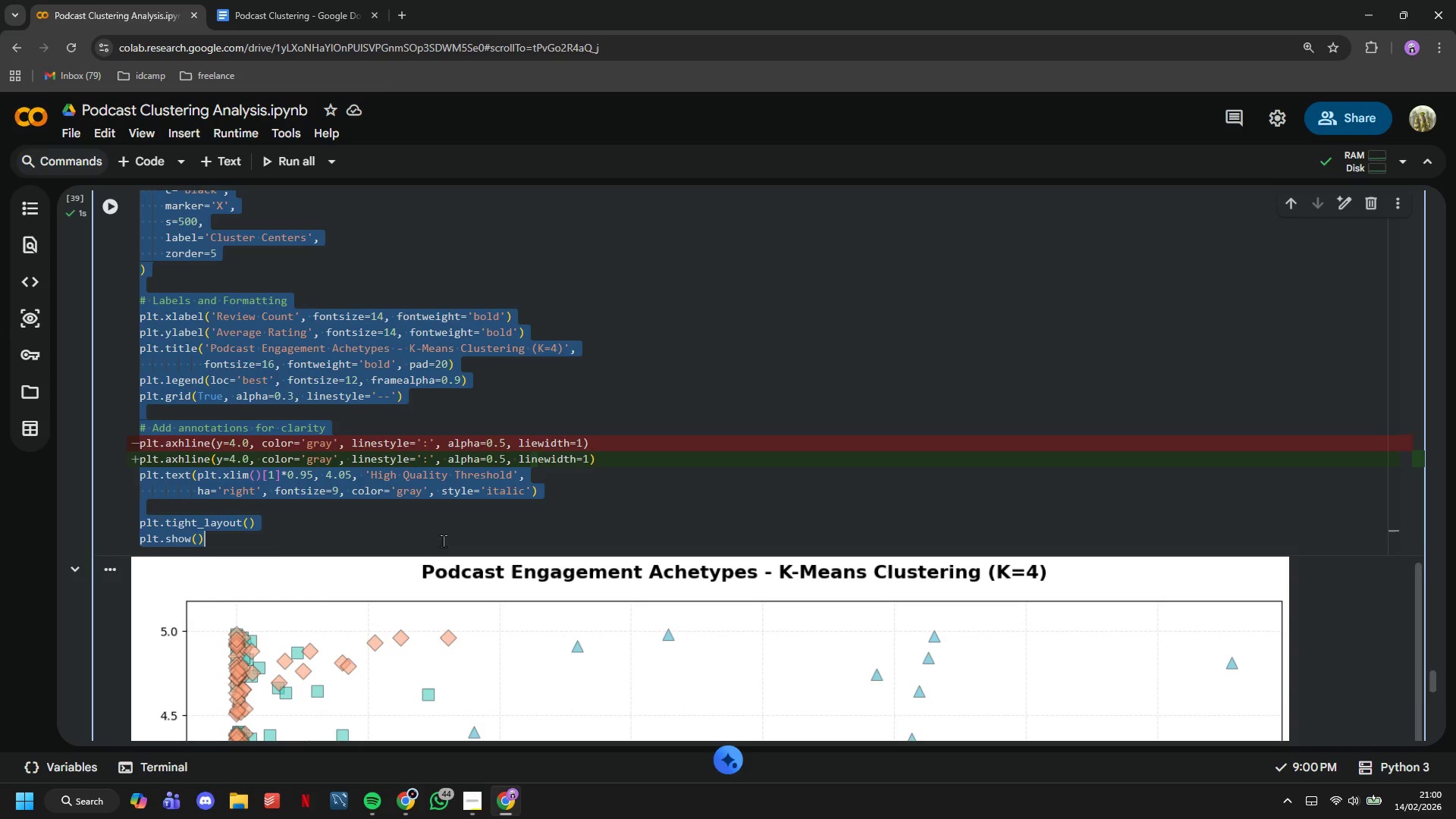 
key(Control+C)
 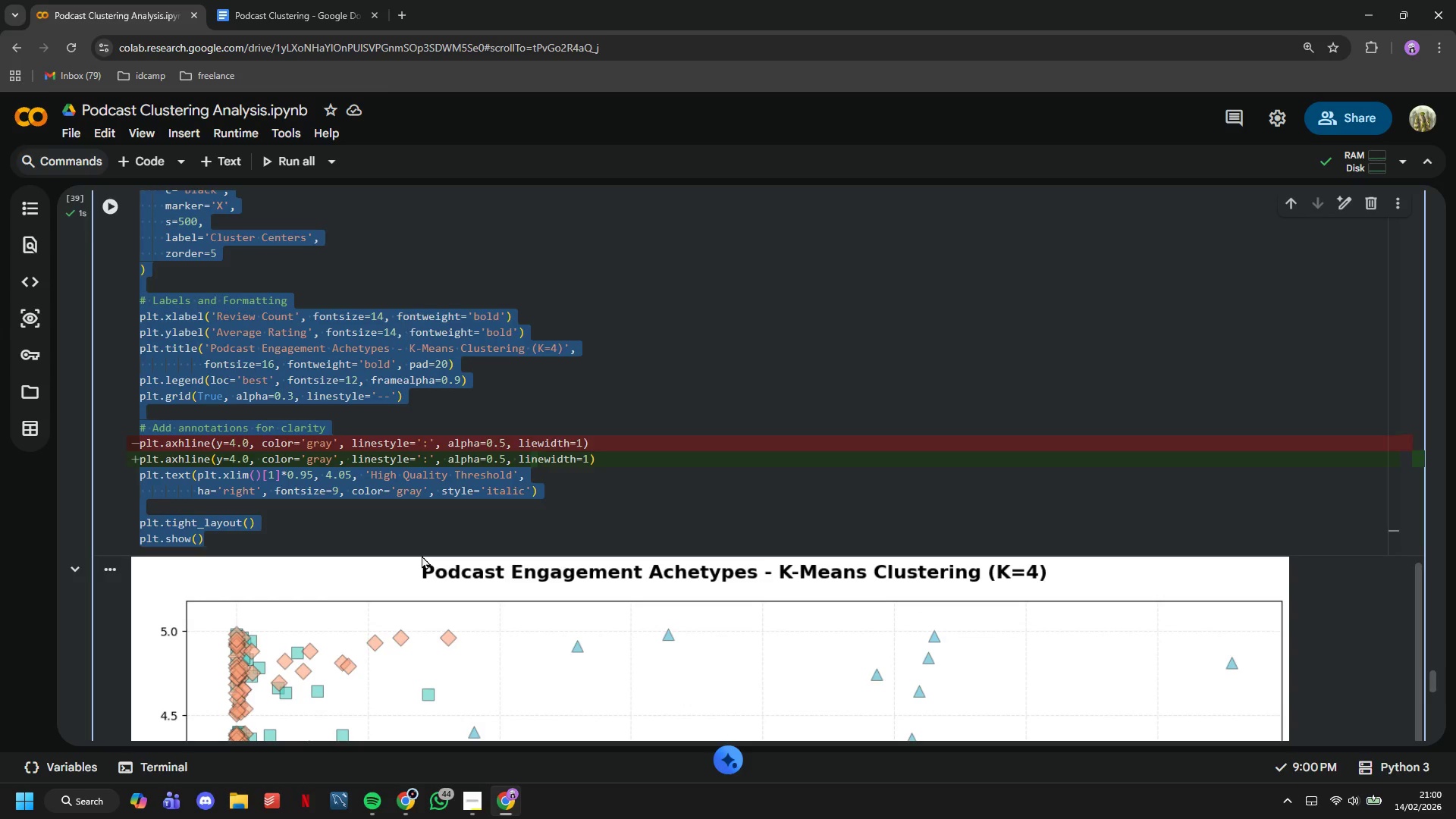 
key(Backspace)
 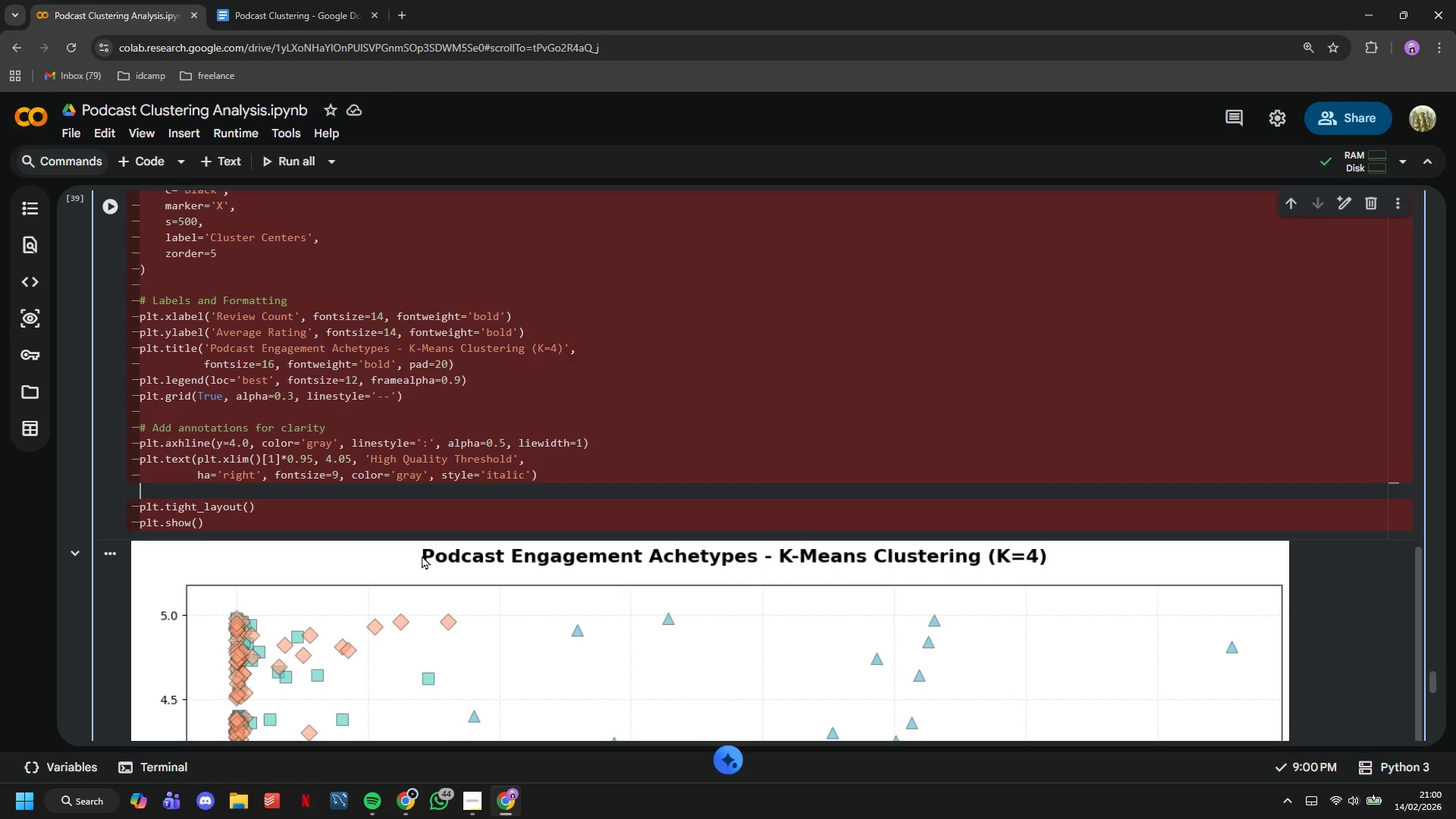 
key(Backspace)
 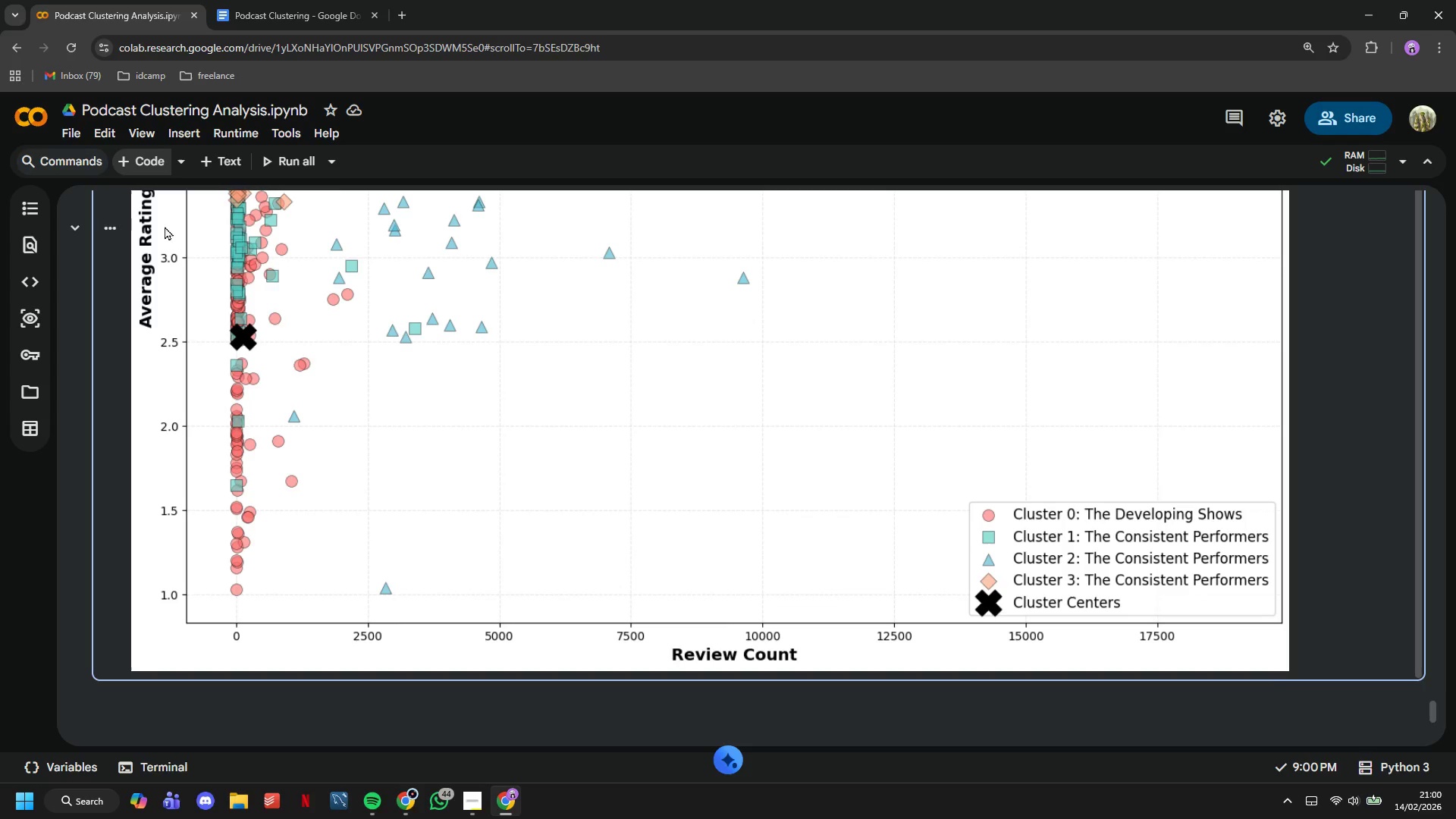 
scroll: coordinate [375, 444], scroll_direction: down, amount: 2.0
 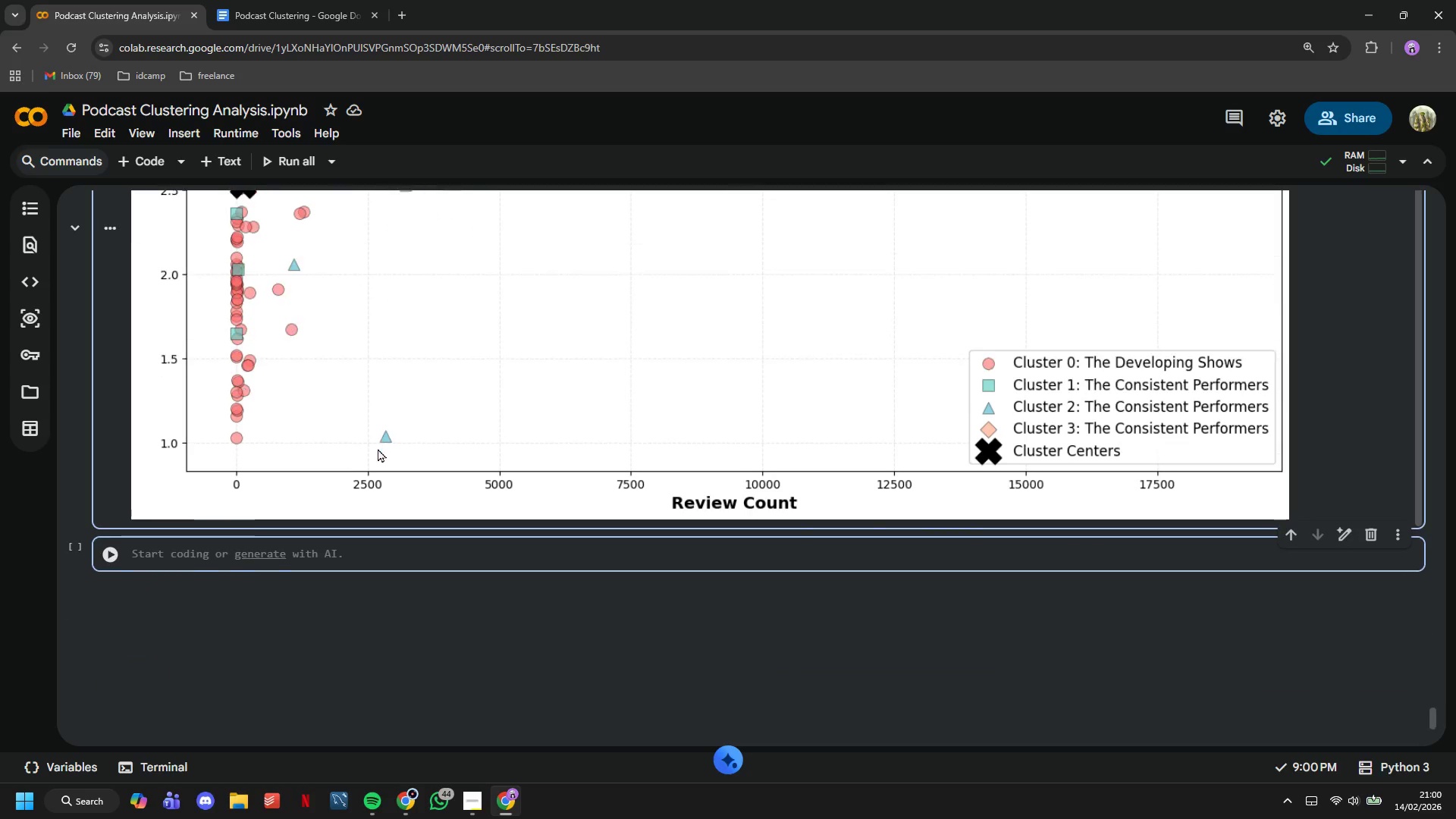 
key(Control+V)
 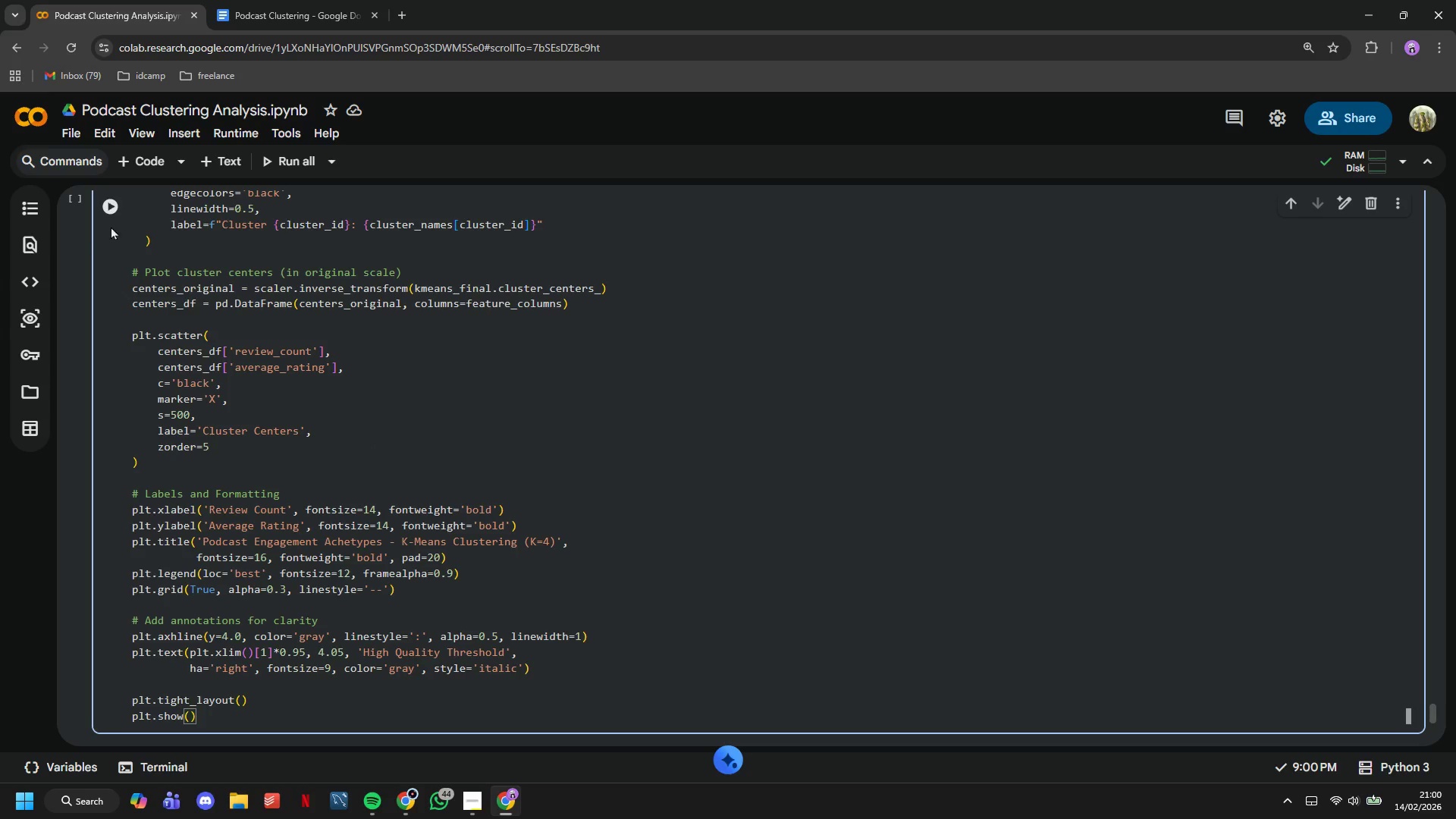 
left_click([122, 212])
 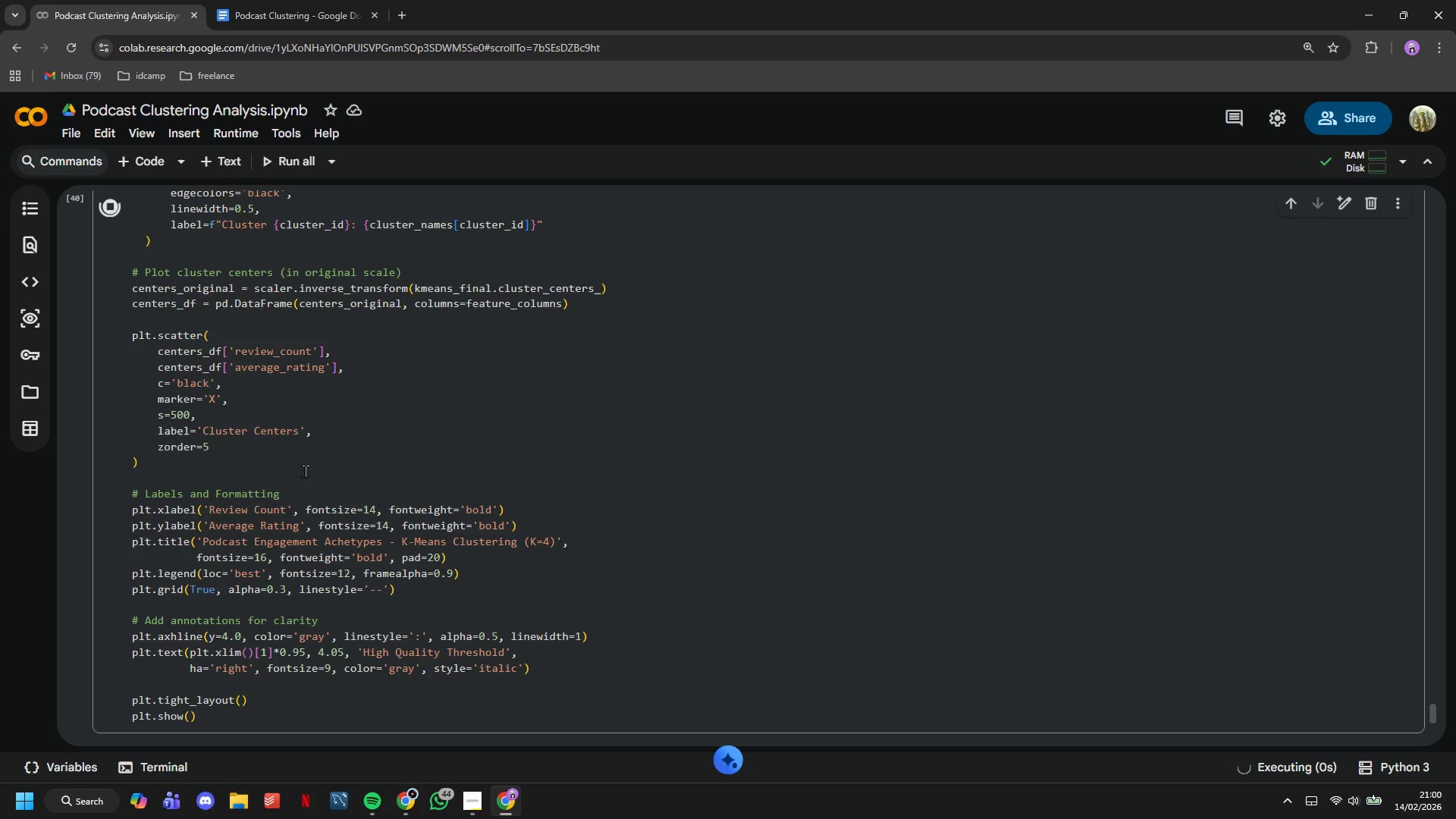 
scroll: coordinate [570, 604], scroll_direction: up, amount: 37.0
 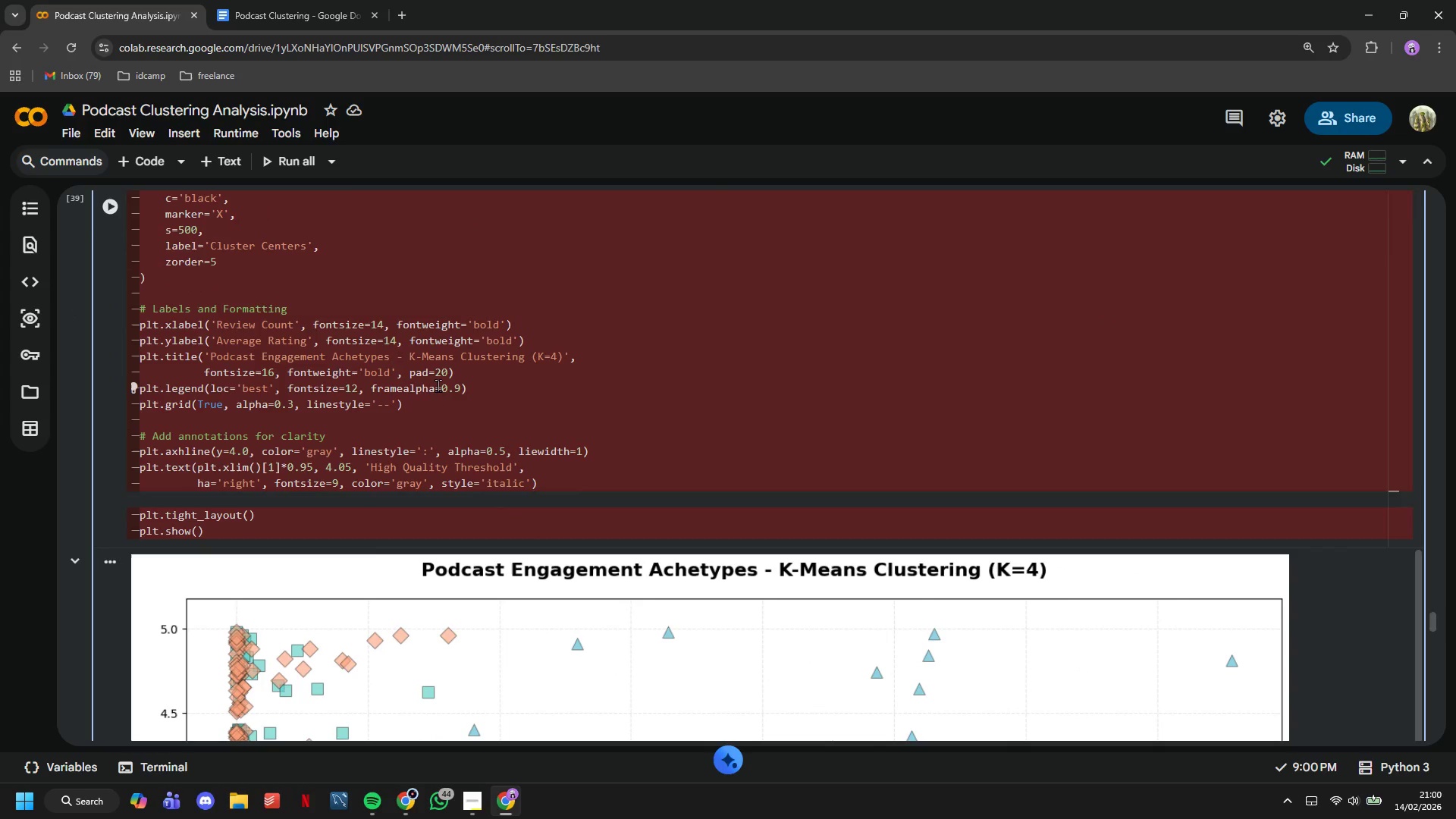 
left_click([438, 385])
 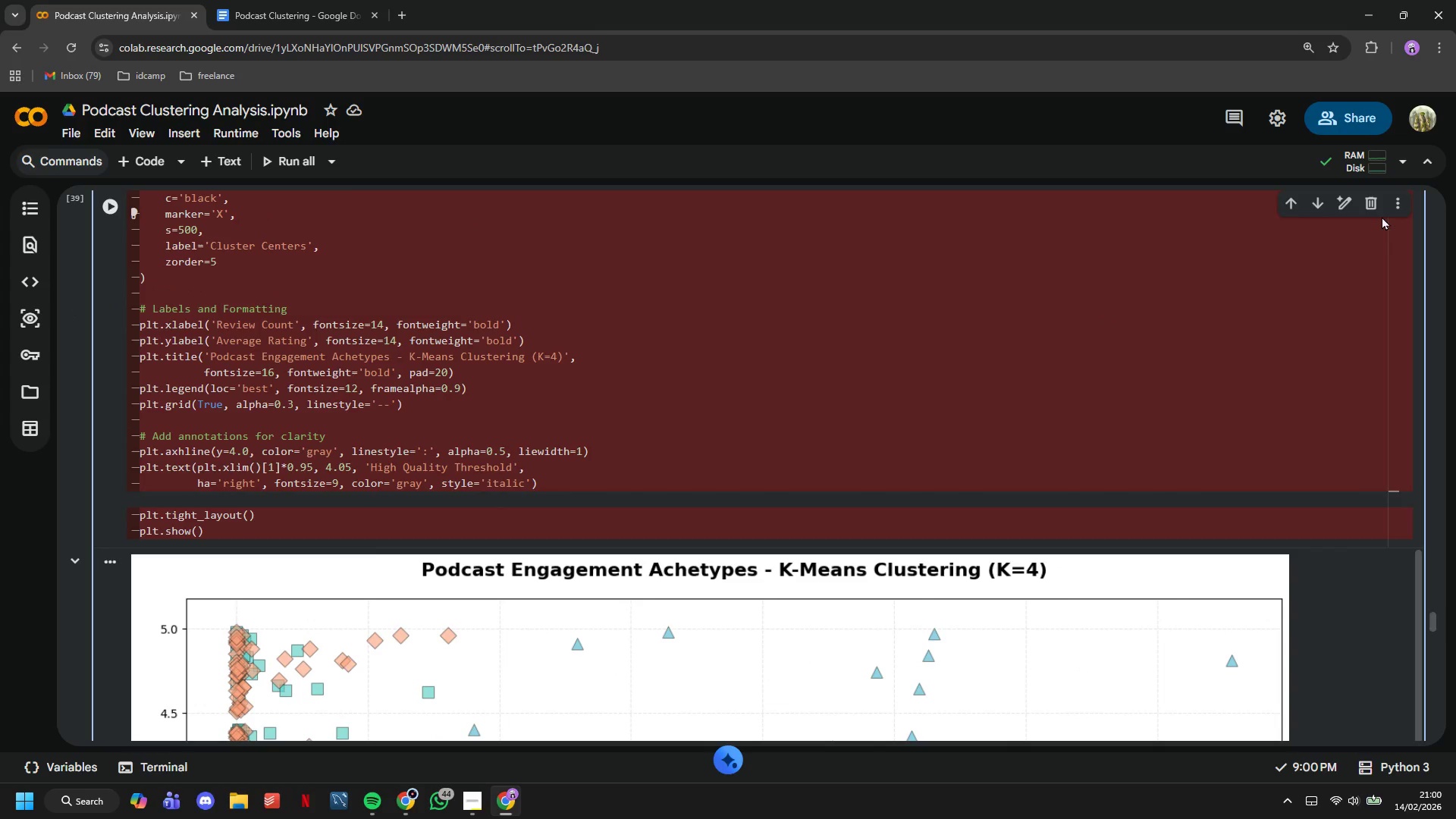 
left_click([1376, 207])
 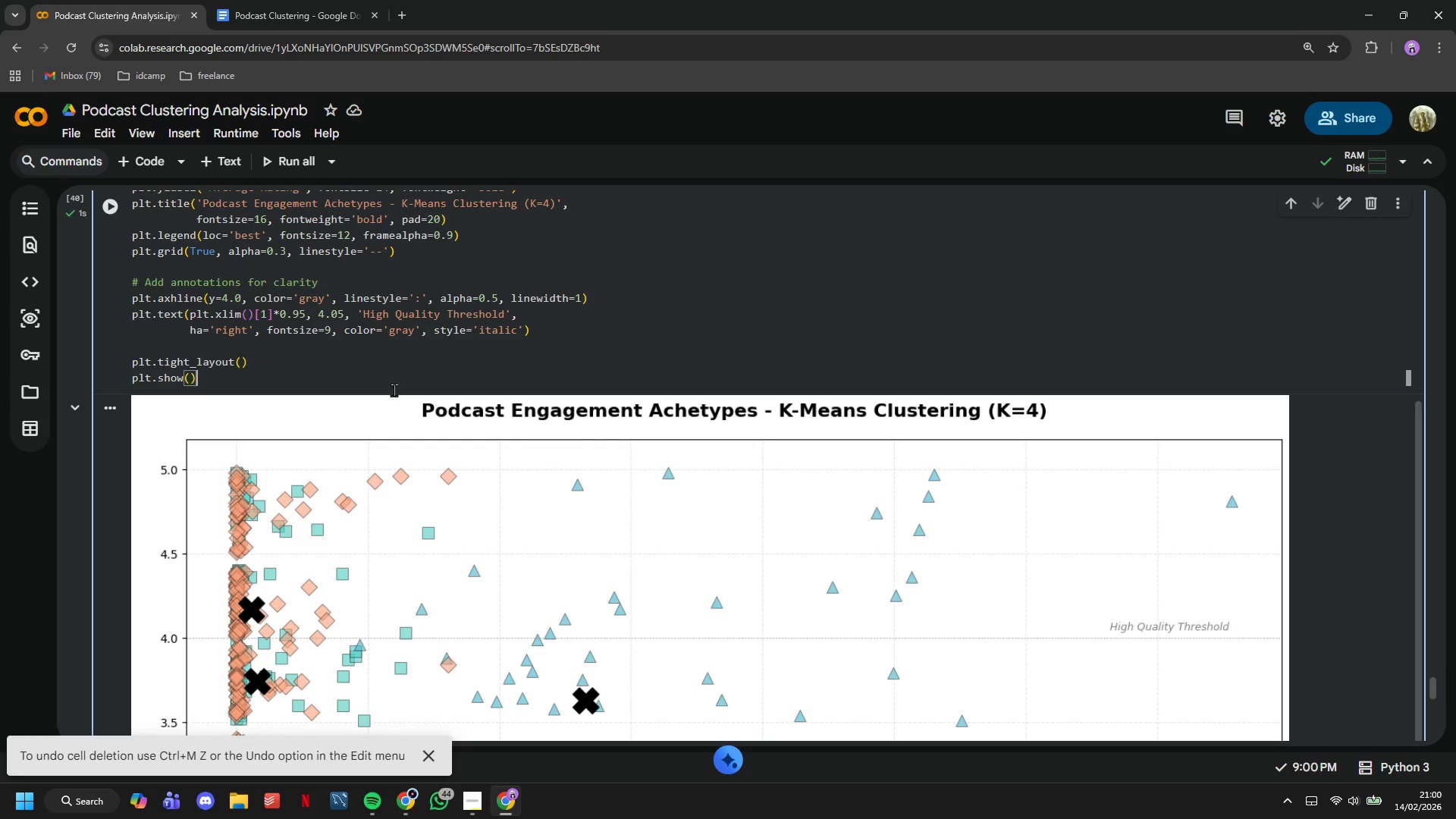 
scroll: coordinate [391, 388], scroll_direction: down, amount: 7.0
 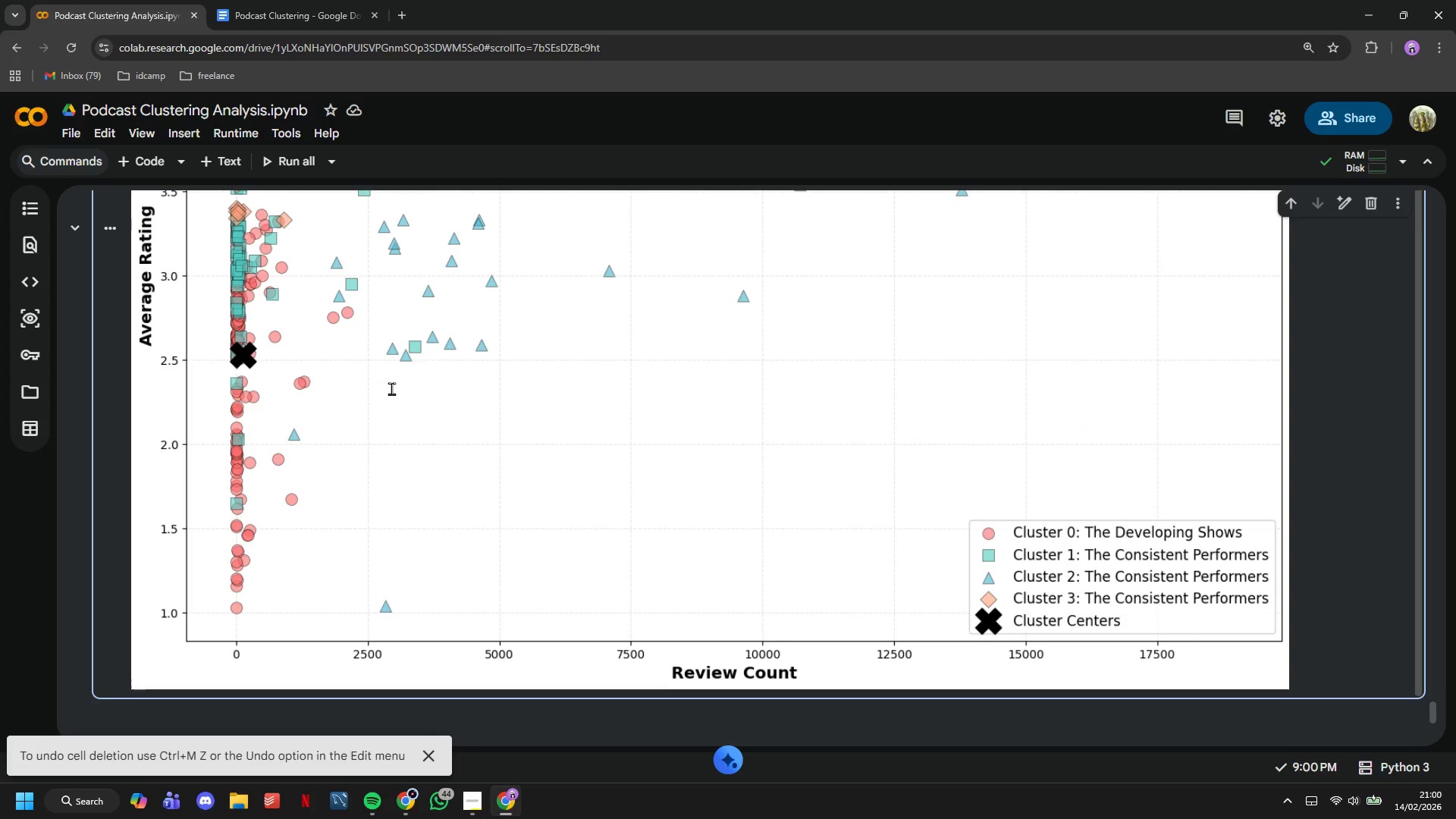 
right_click([391, 388])
 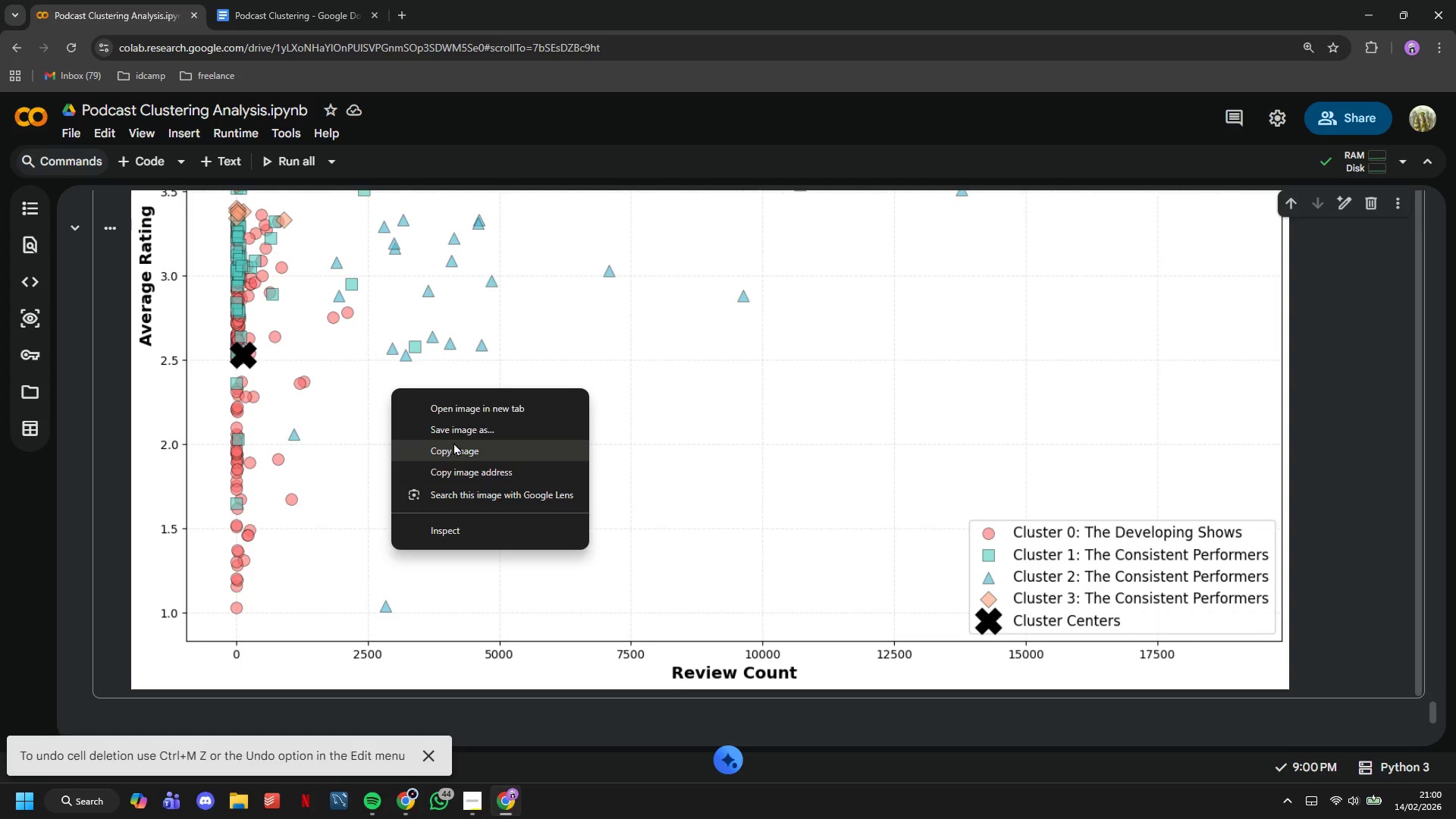 
left_click([453, 442])
 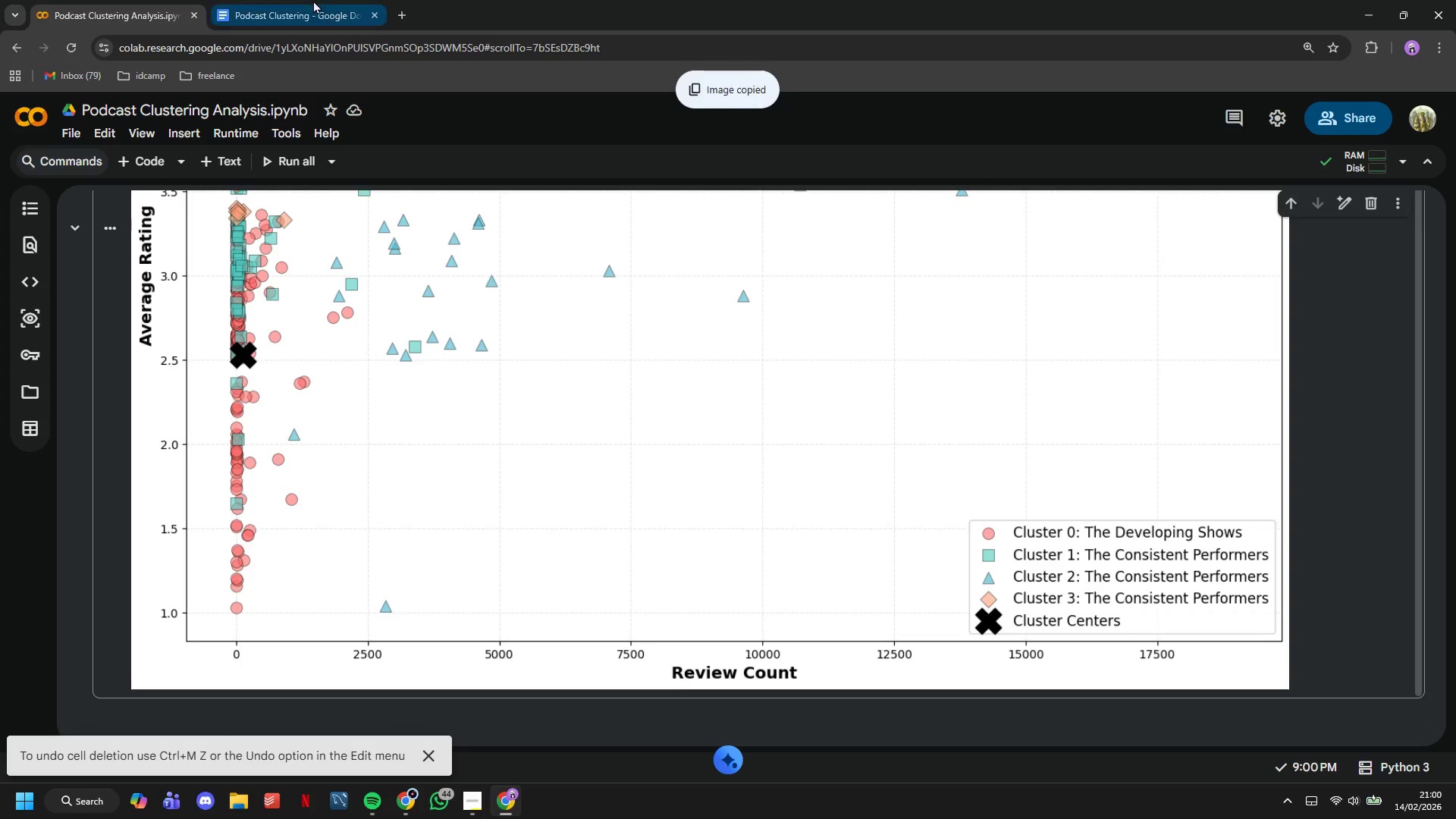 
left_click([312, 0])
 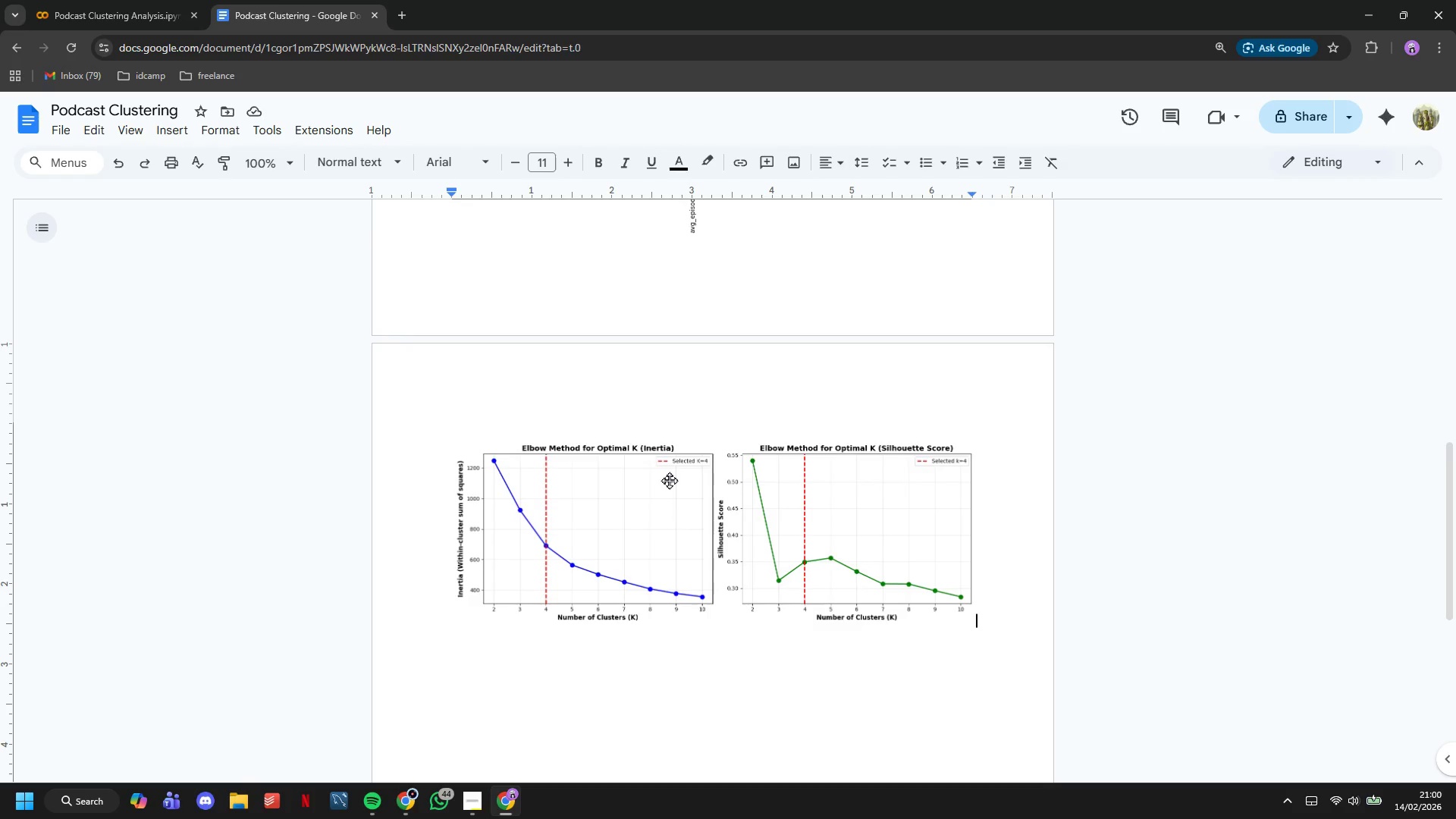 
scroll: coordinate [669, 480], scroll_direction: down, amount: 5.0
 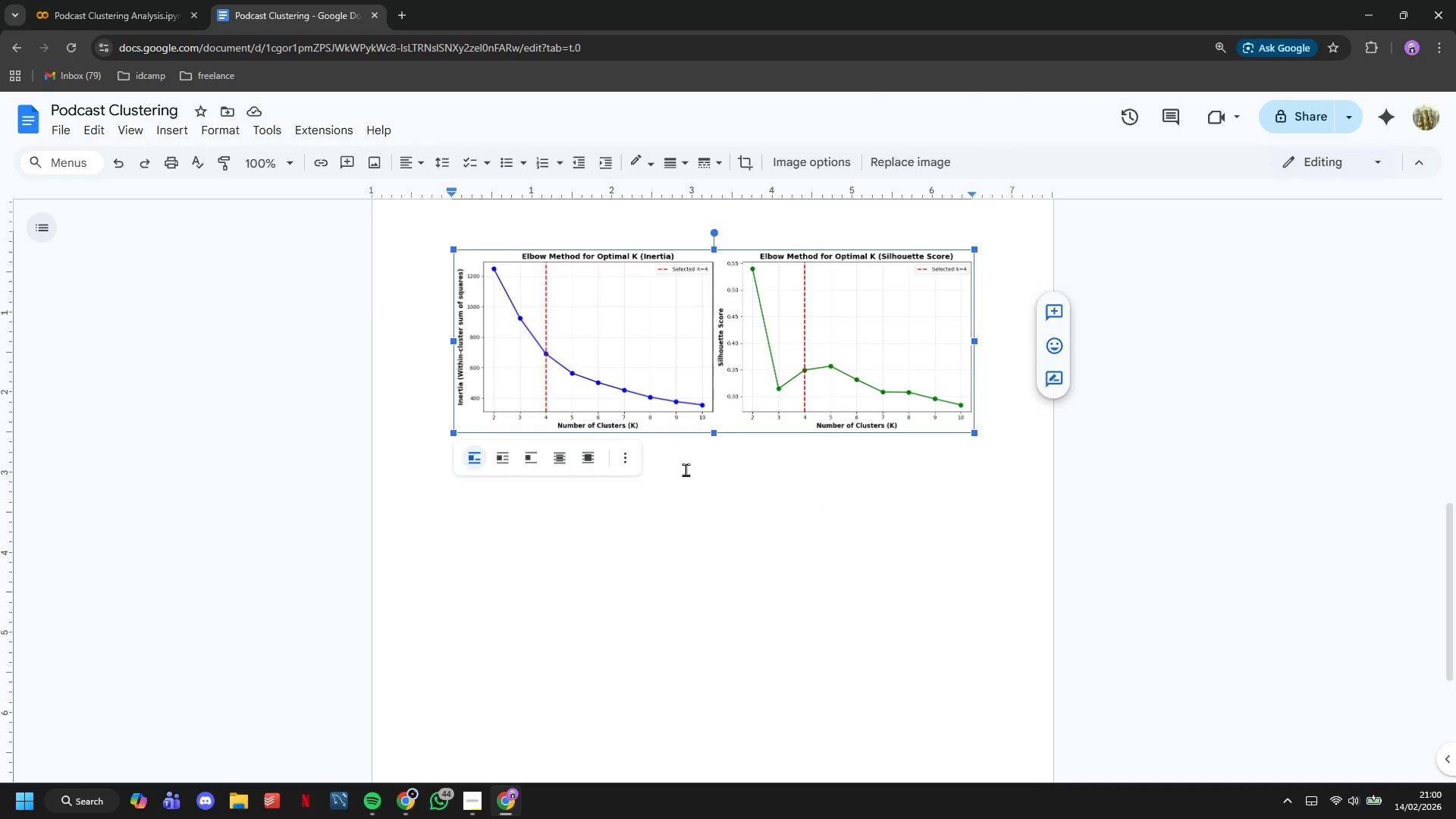 
key(ArrowRight)
 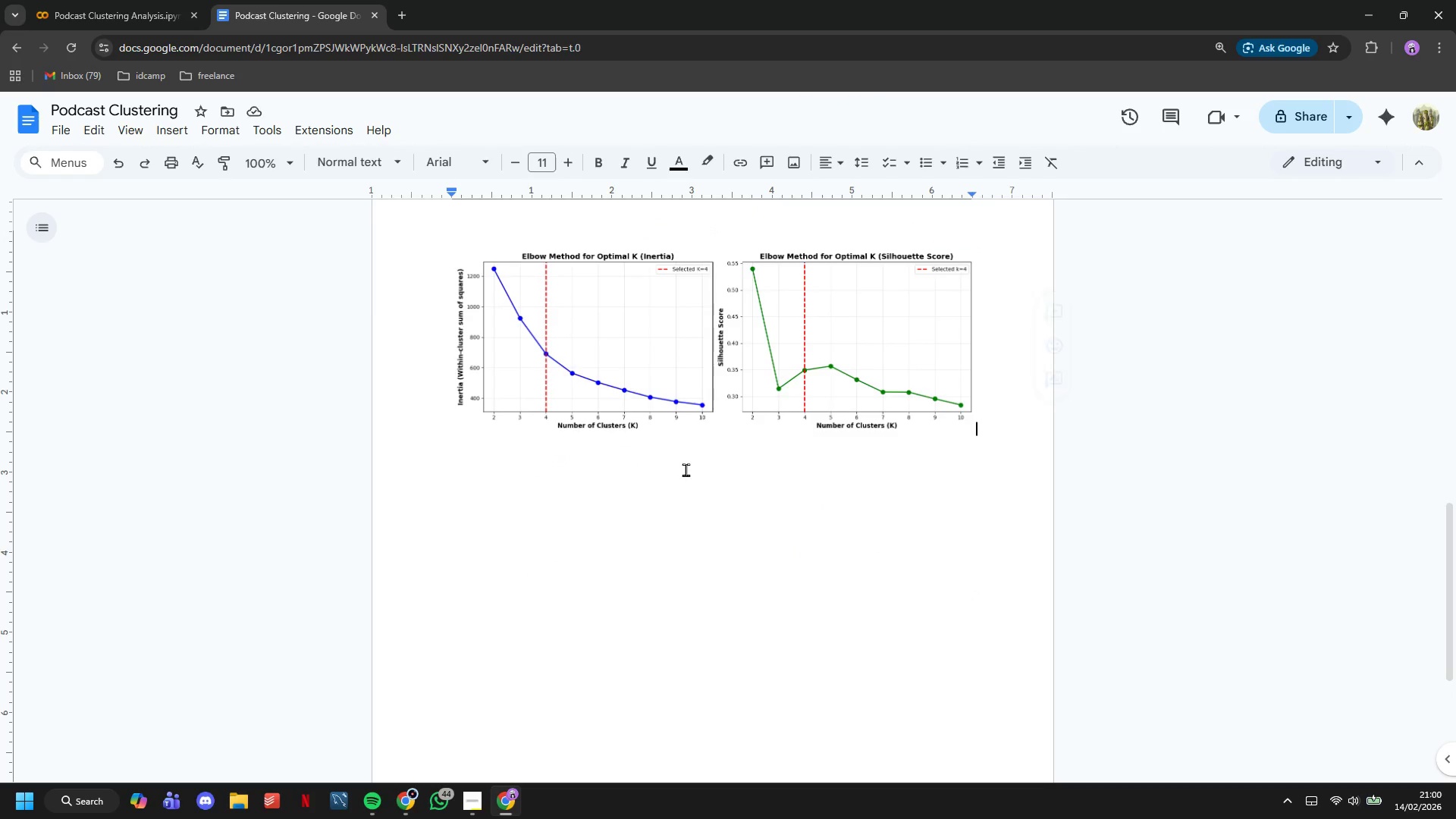 
key(Enter)
 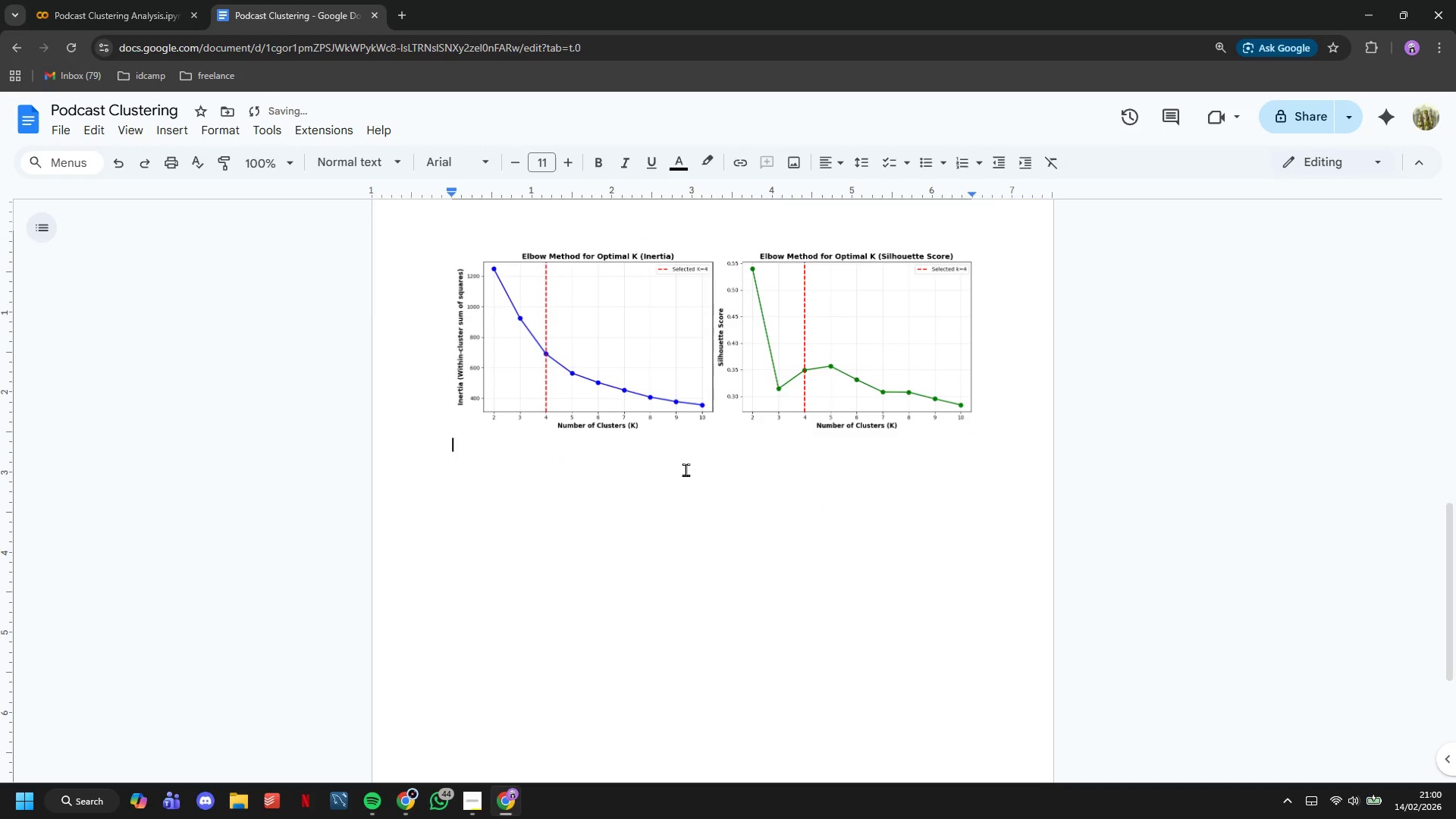 
key(Enter)
 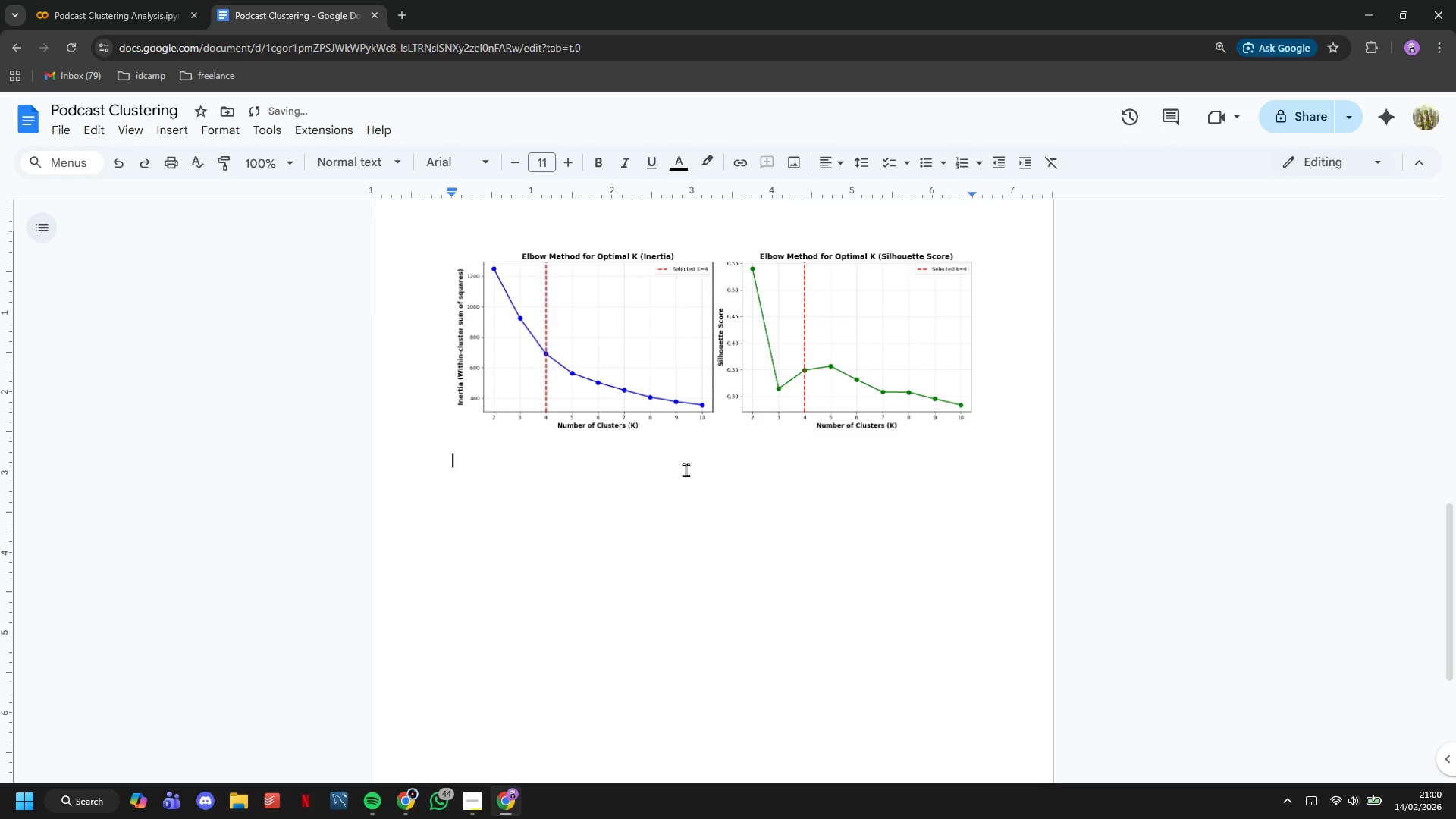 
key(Control+V)
 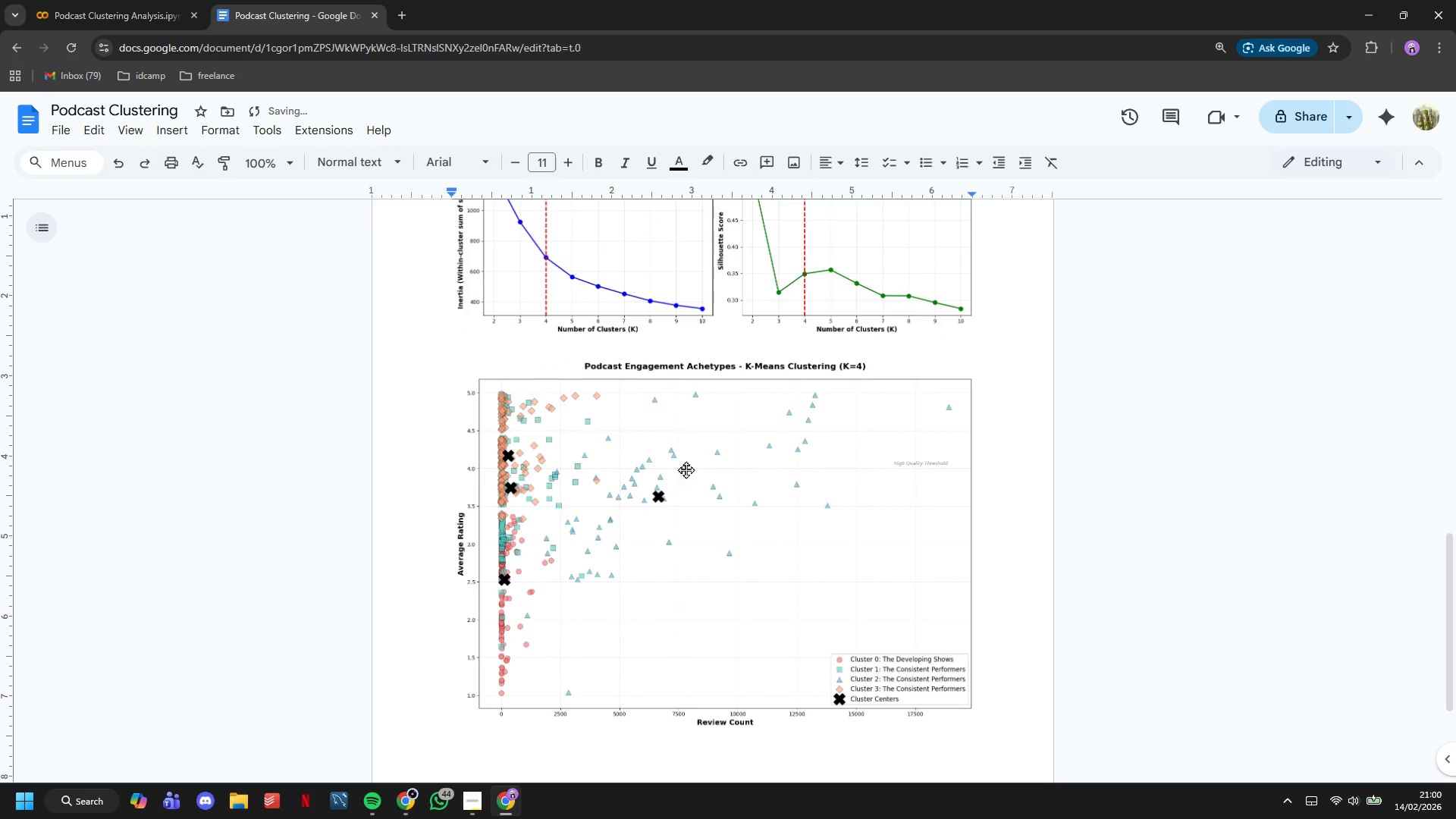 
left_click([146, 0])
 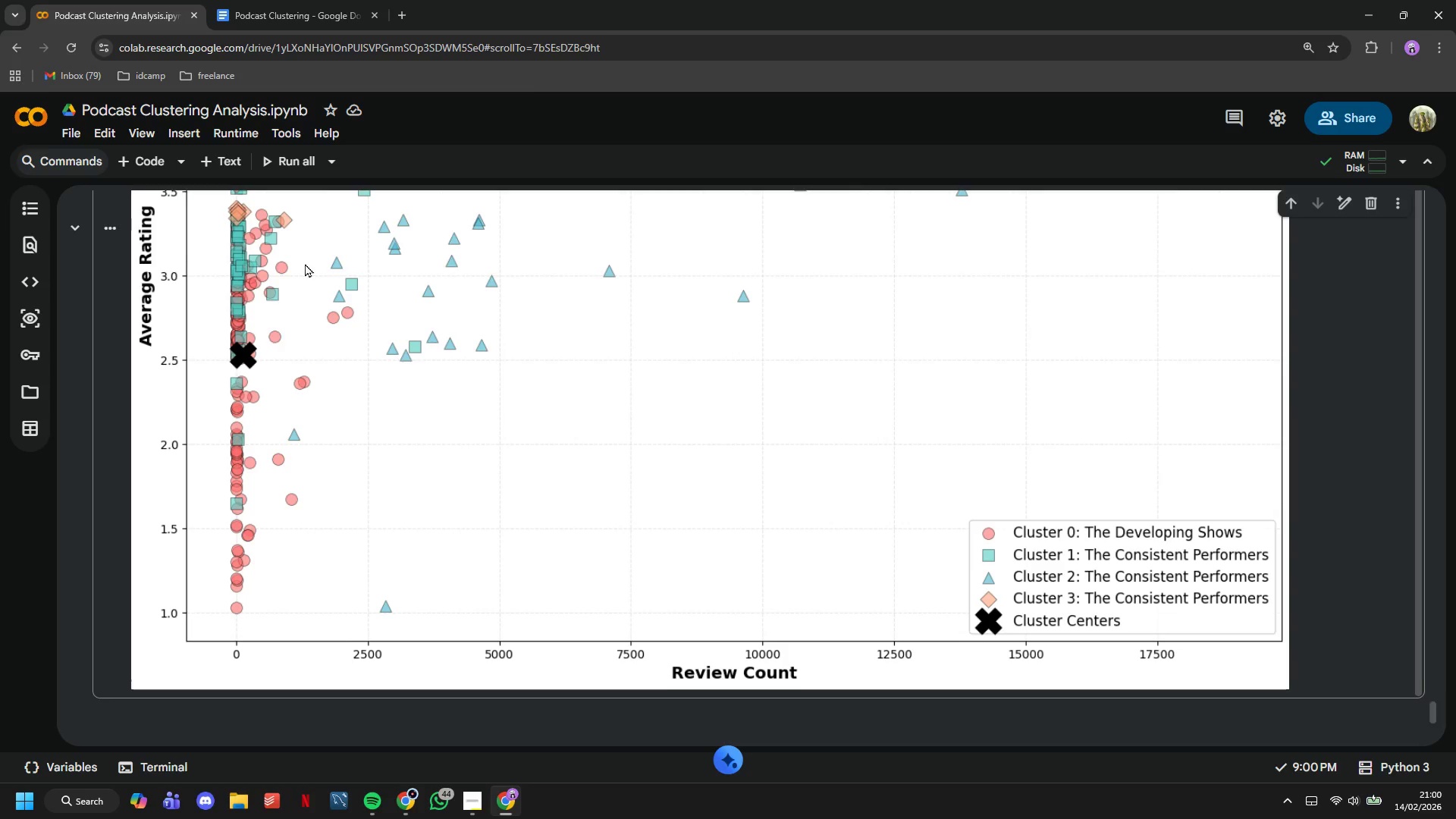 
scroll: coordinate [306, 264], scroll_direction: down, amount: 4.0
 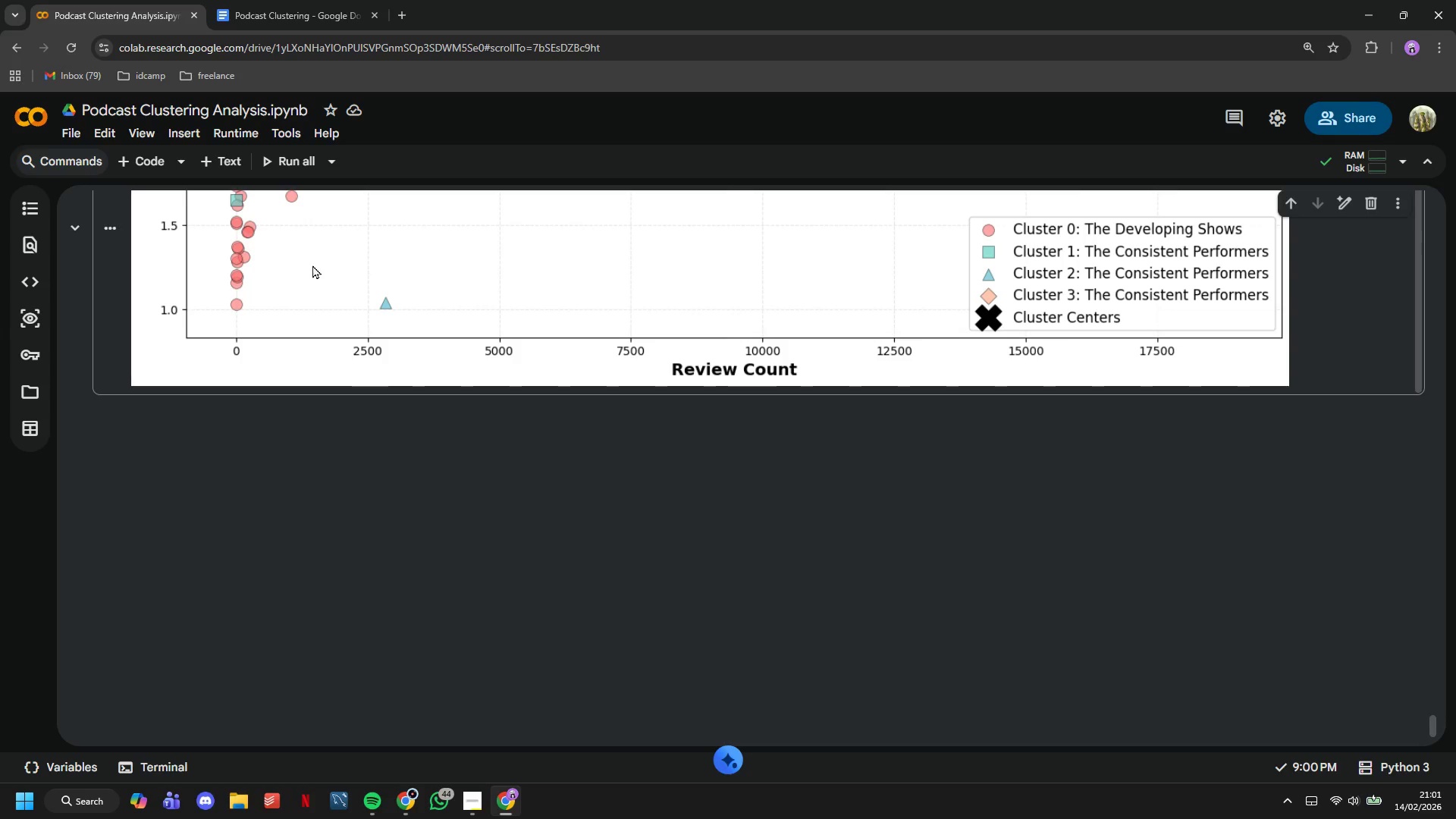 
wait(26.62)
 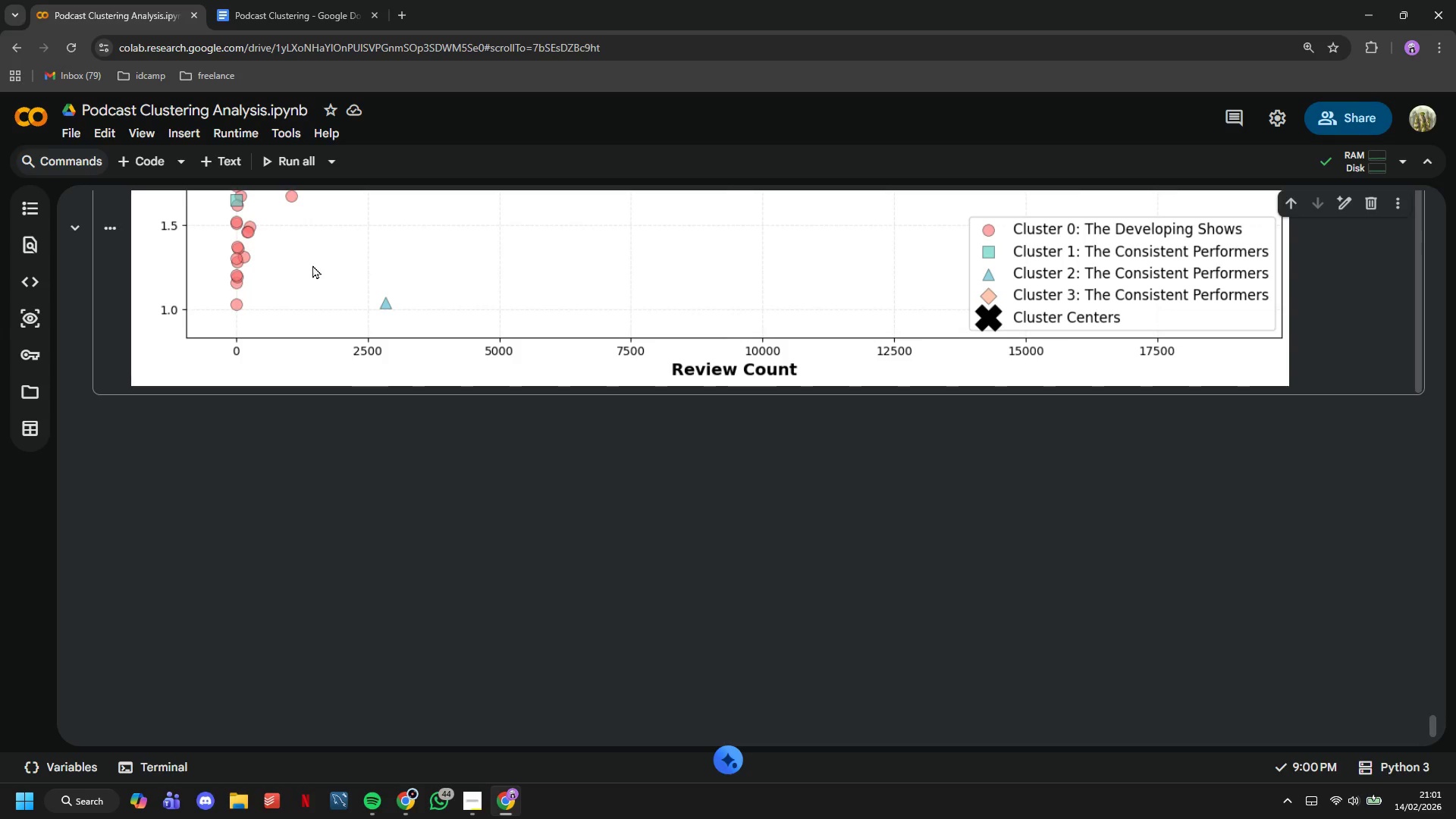 
left_click([221, 158])
 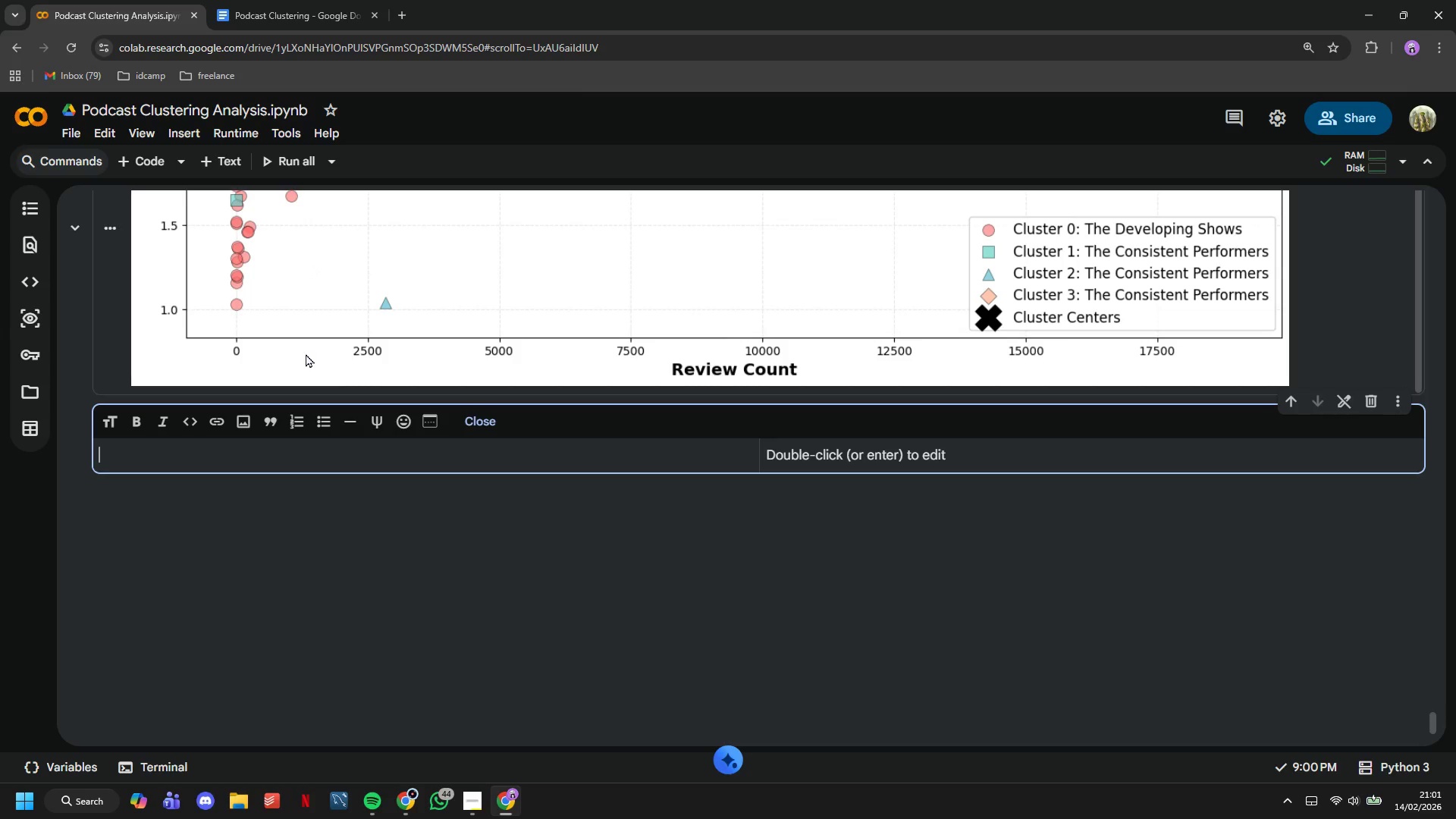 
type(## )
 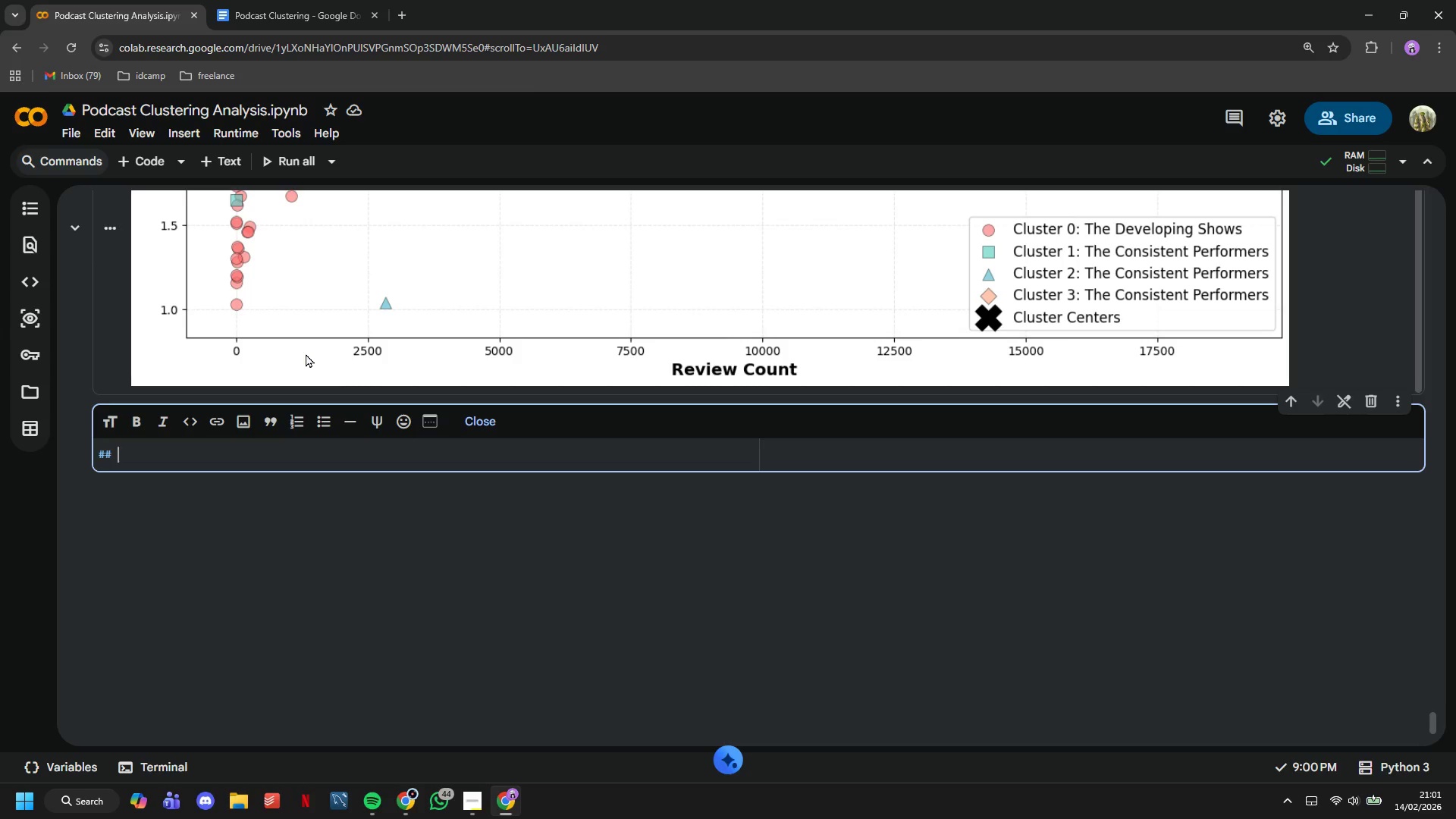 
wait(9.3)
 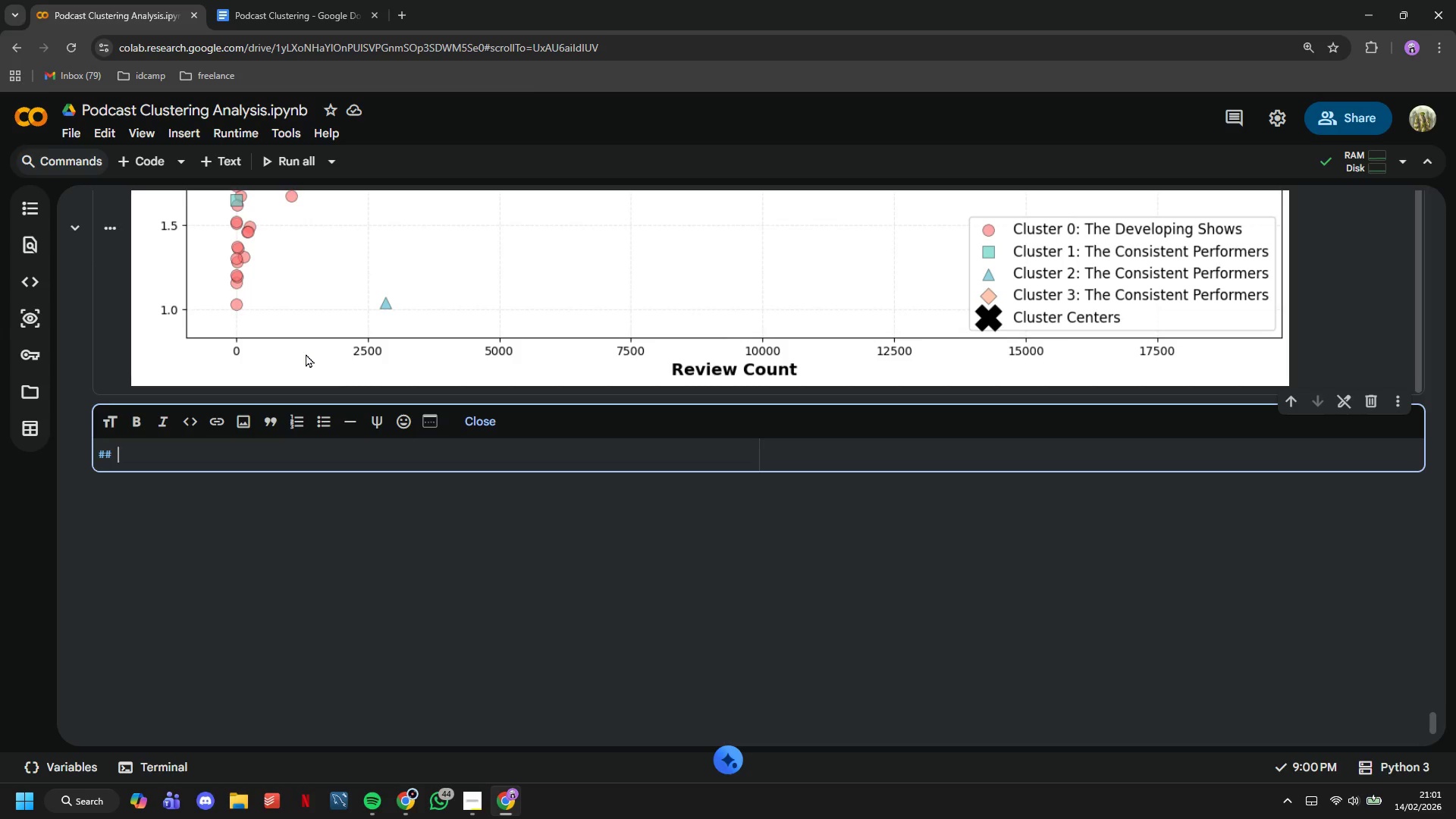 
scroll: coordinate [245, 440], scroll_direction: up, amount: 24.0
 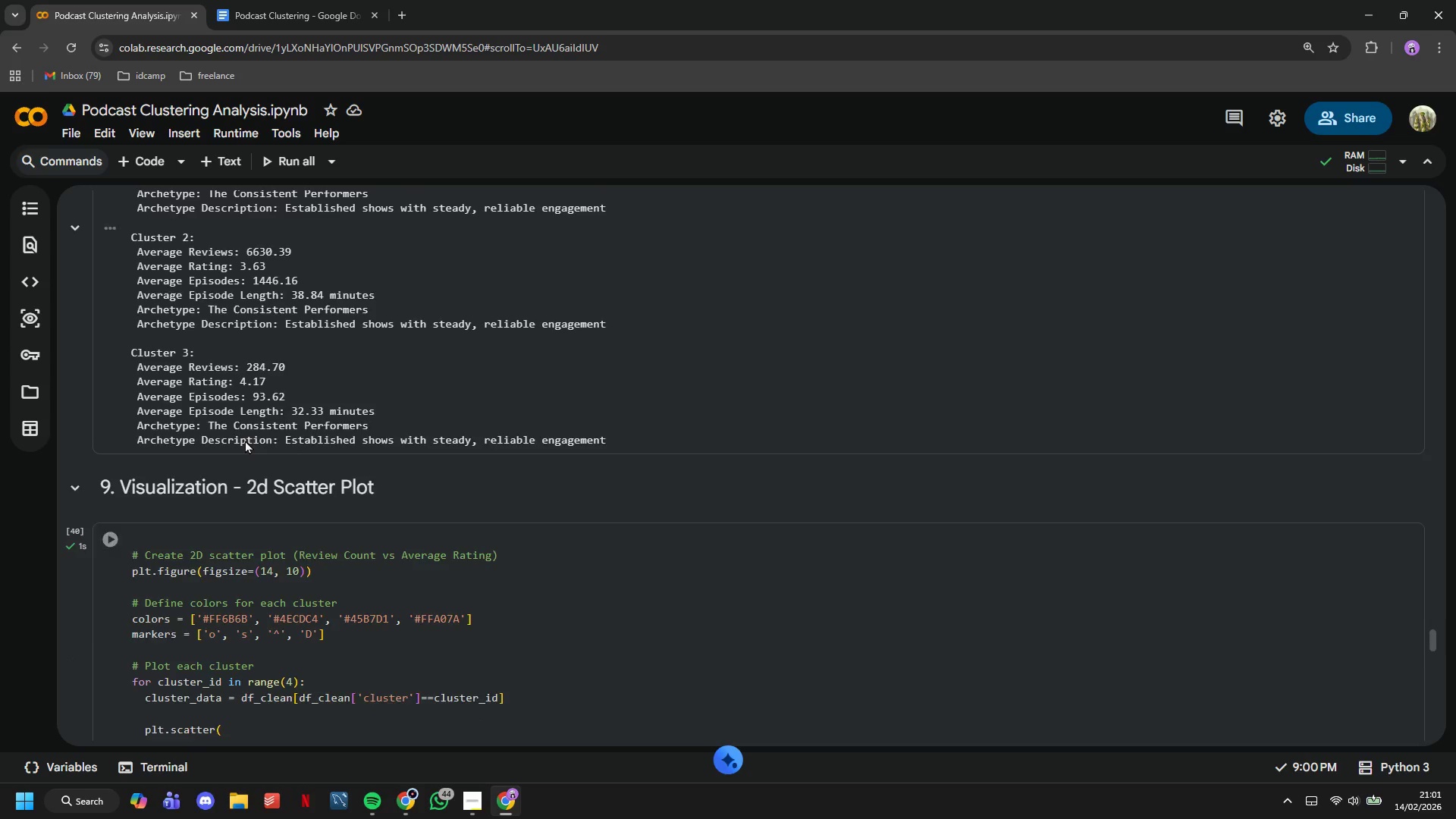 
scroll: coordinate [276, 473], scroll_direction: down, amount: 25.0
 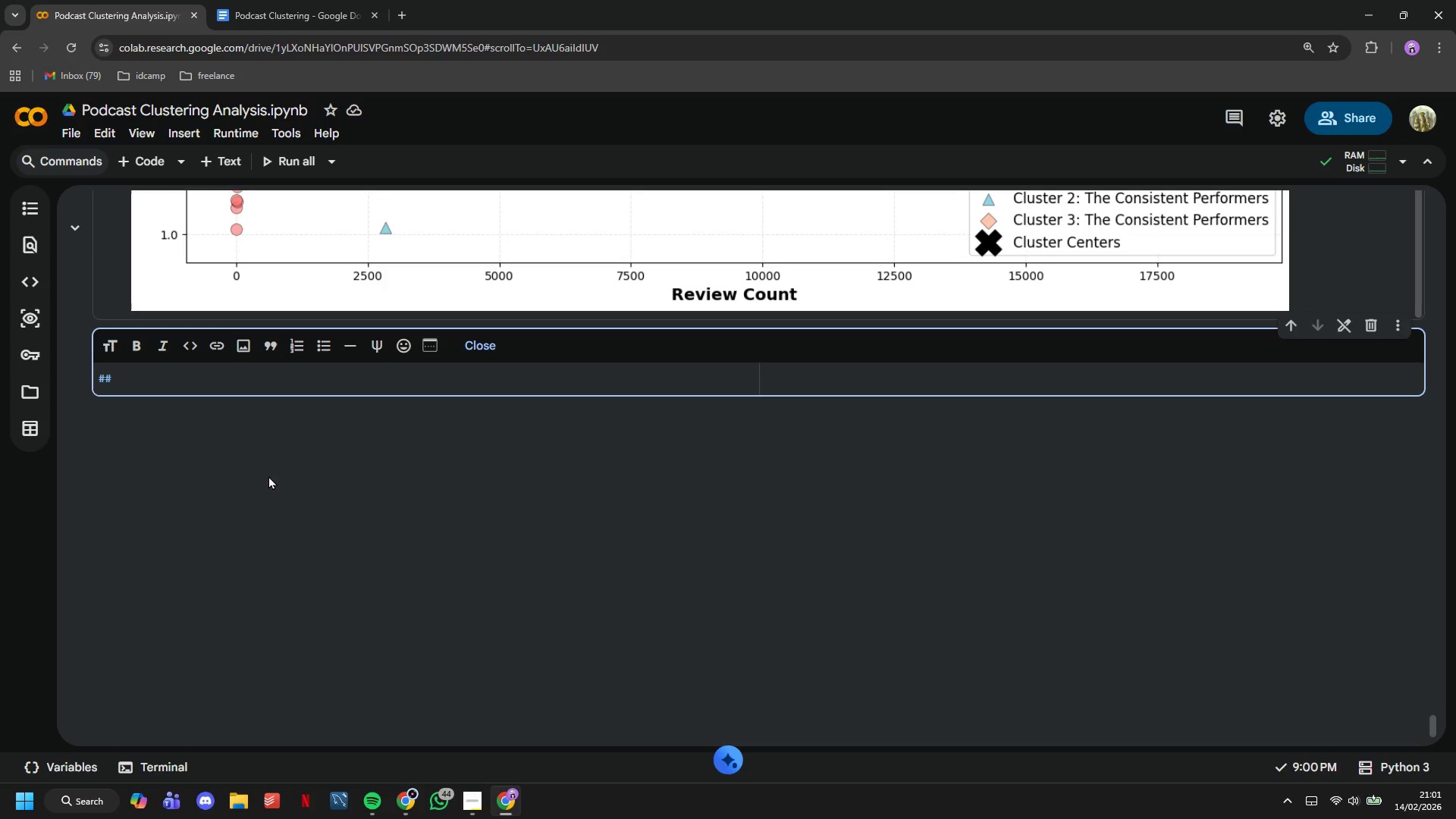 
type(10.)
 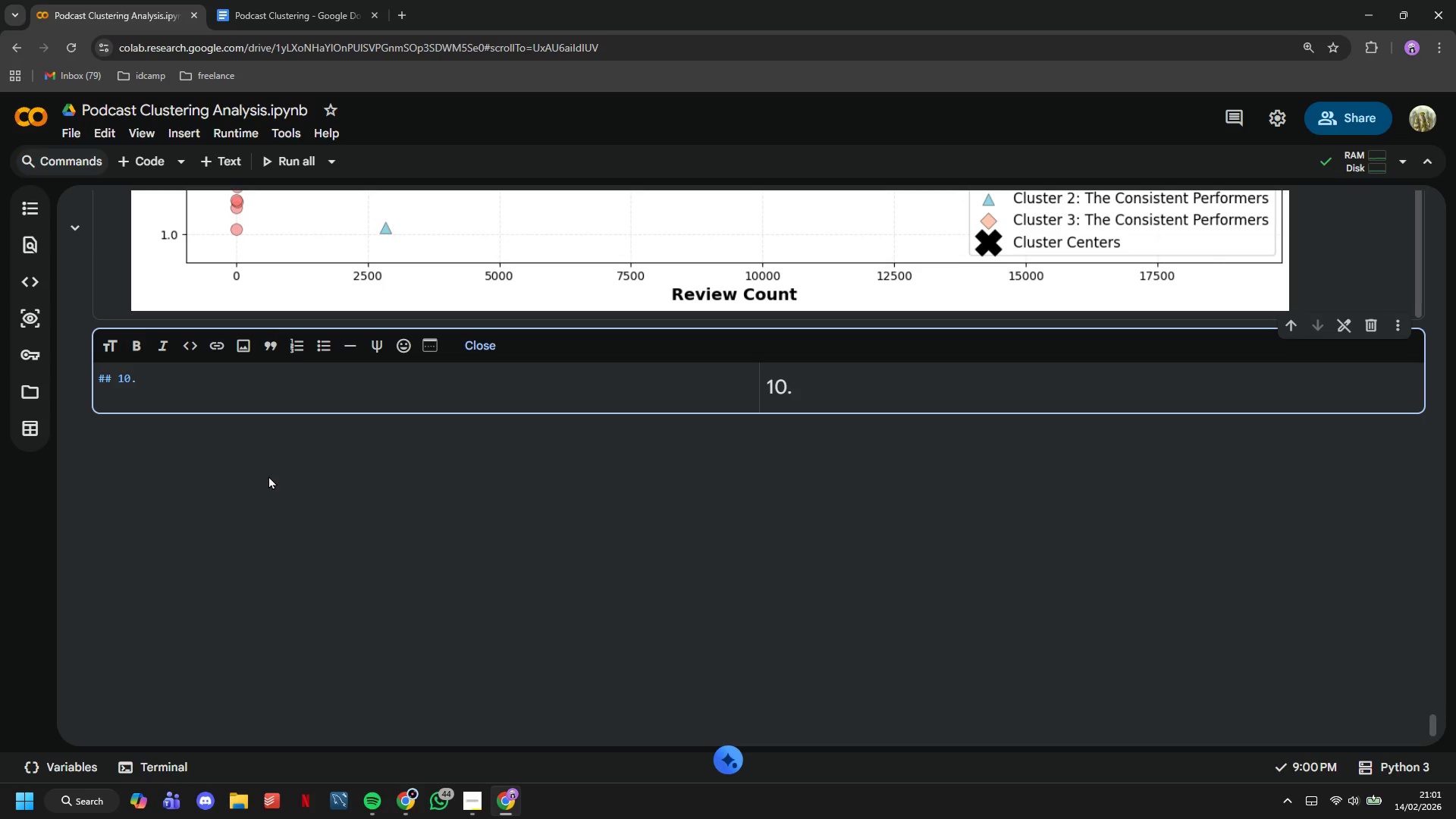 
wait(9.56)
 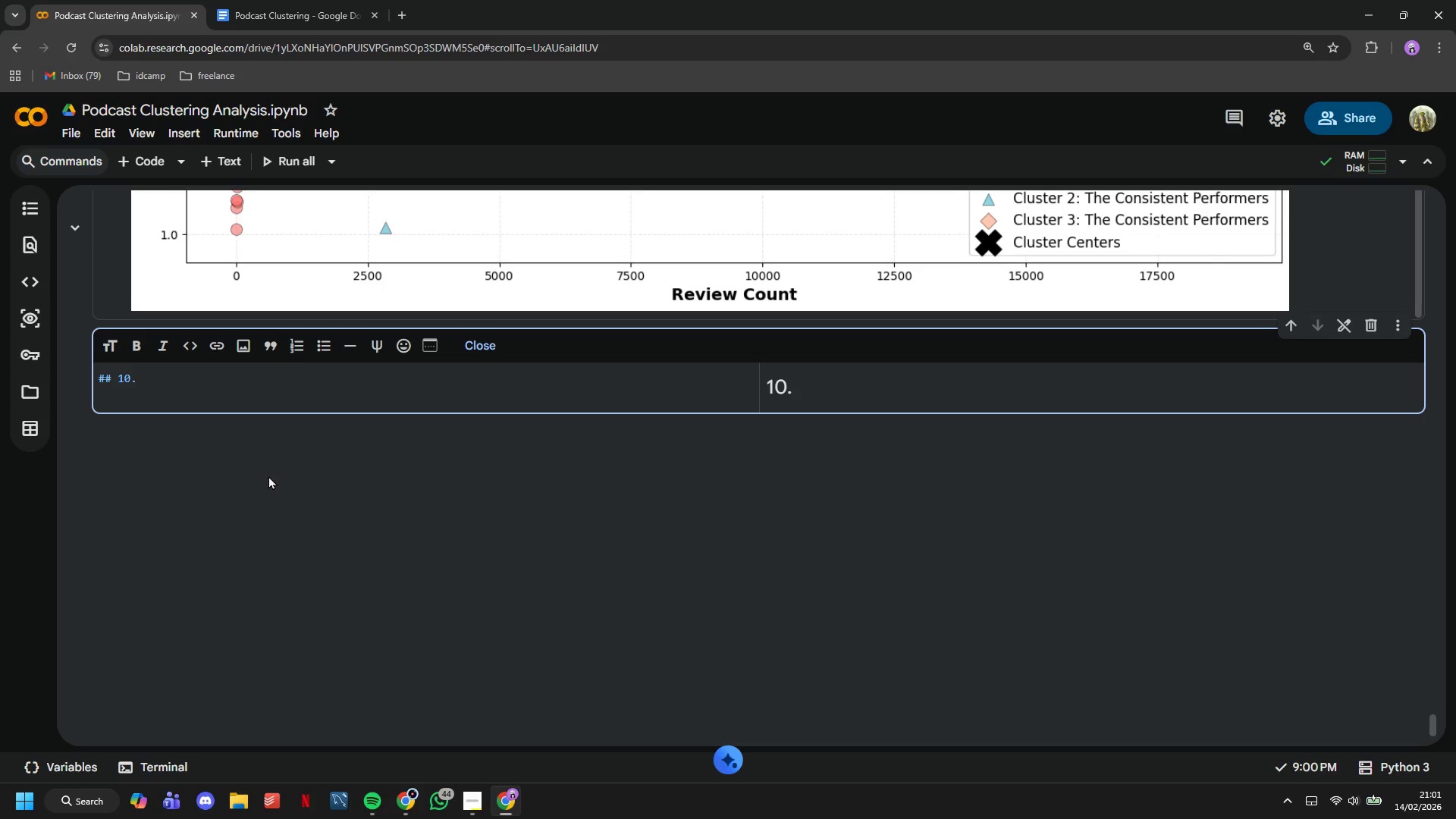 
type( Detailed Cluster Profiles)
 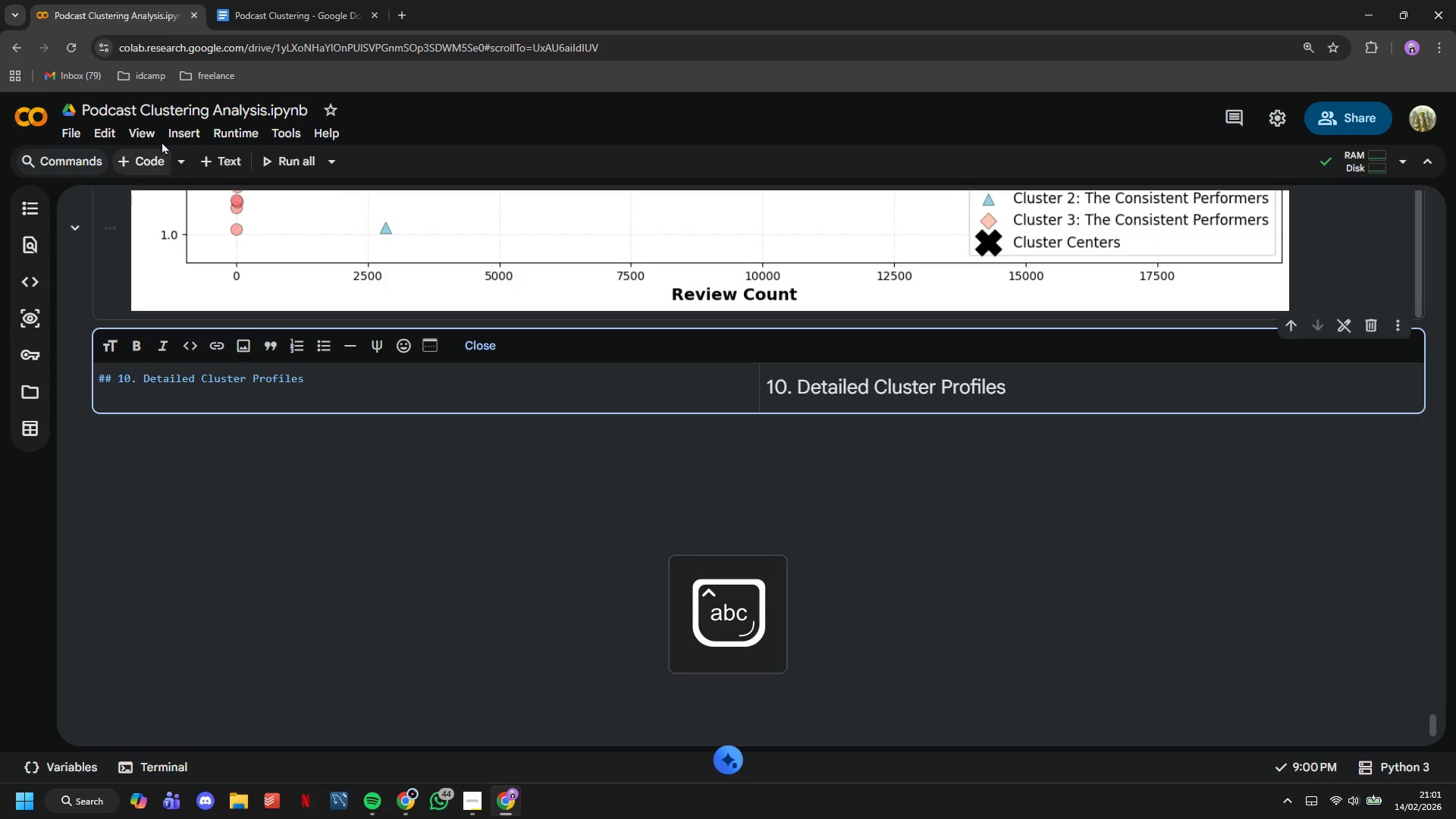 
double_click([163, 157])
 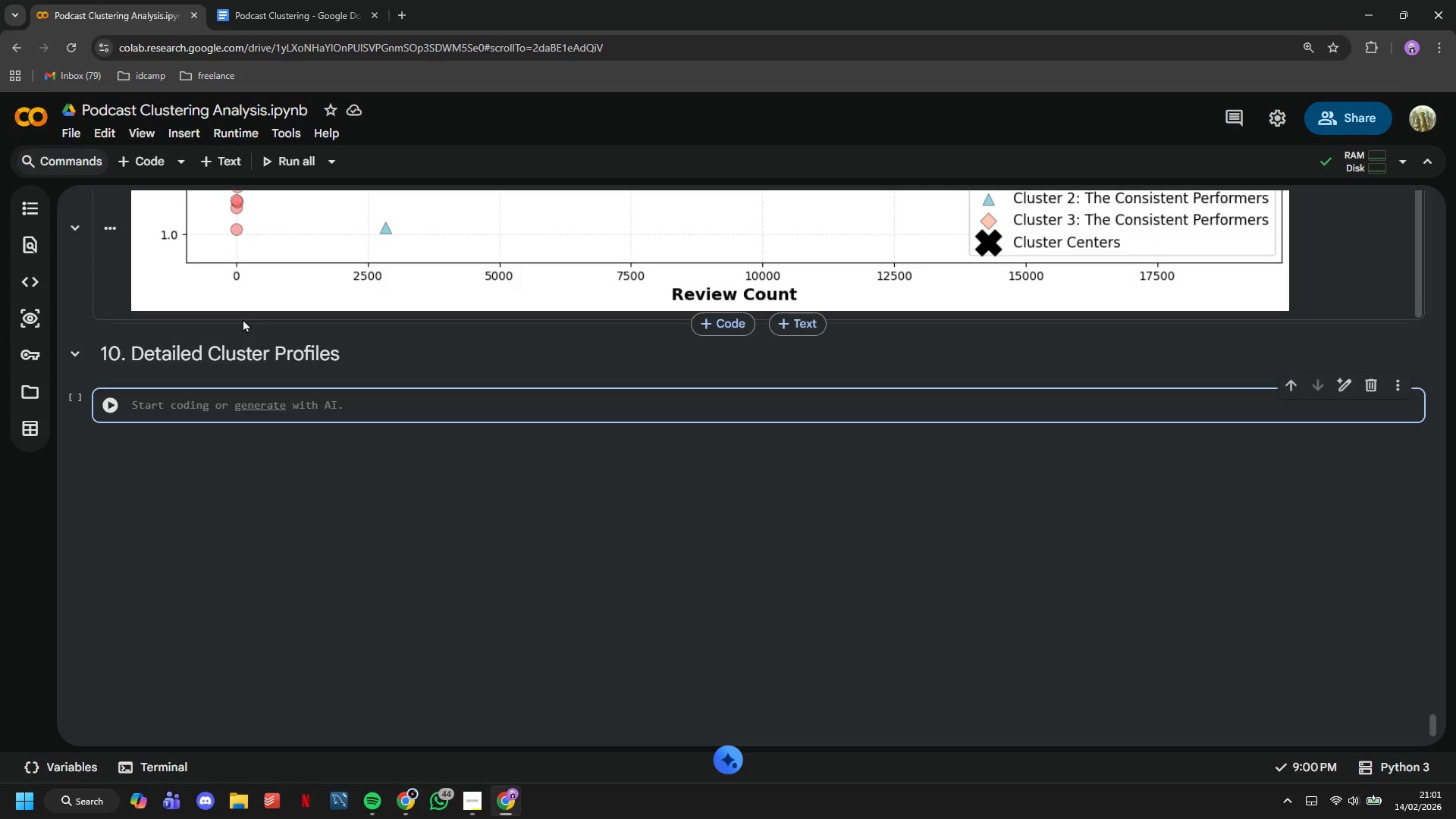 
wait(19.86)
 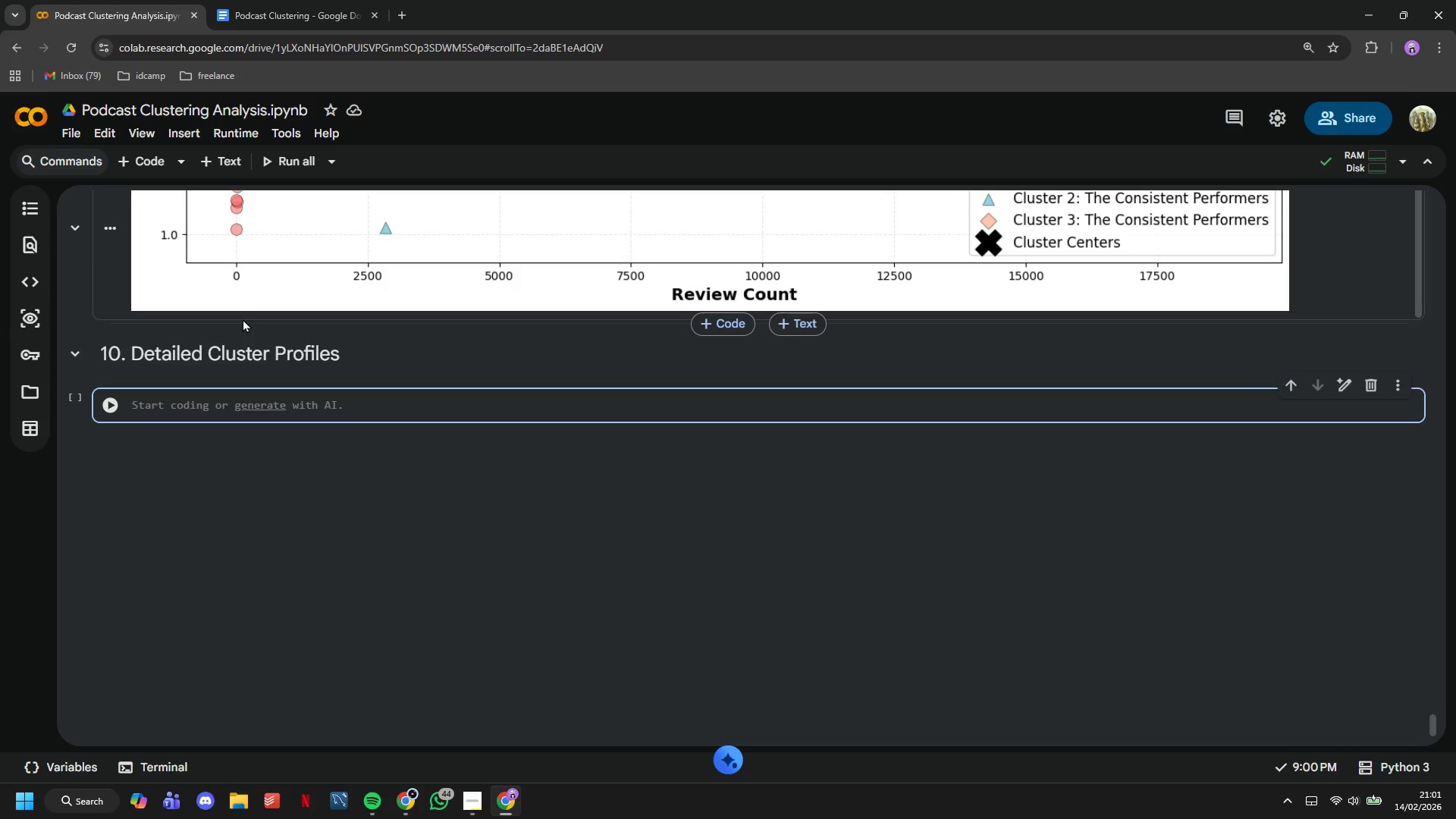 
type(for clisy)
key(Backspace)
key(Backspace)
key(Backspace)
type(uster_id in range(4)
 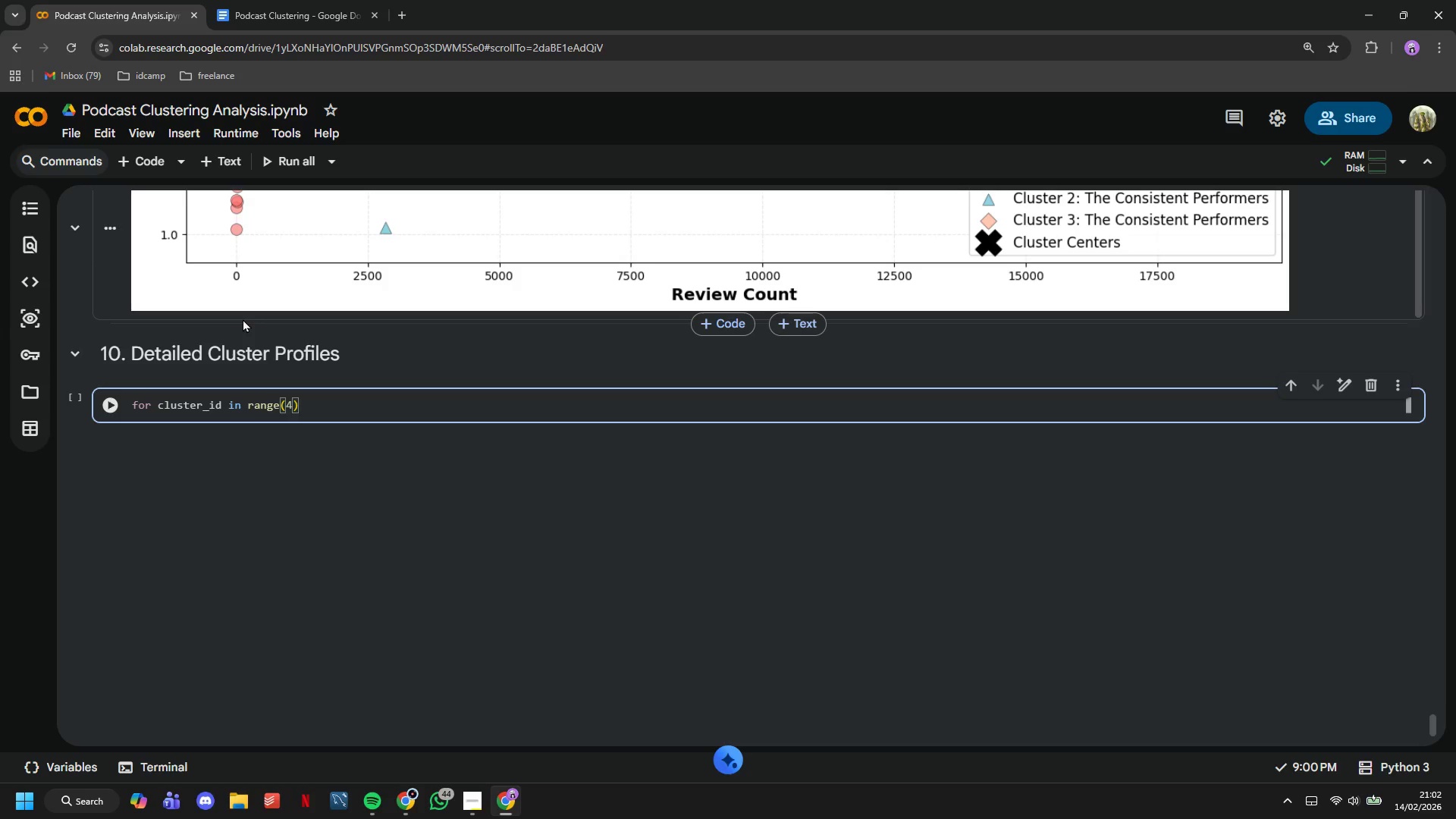 
 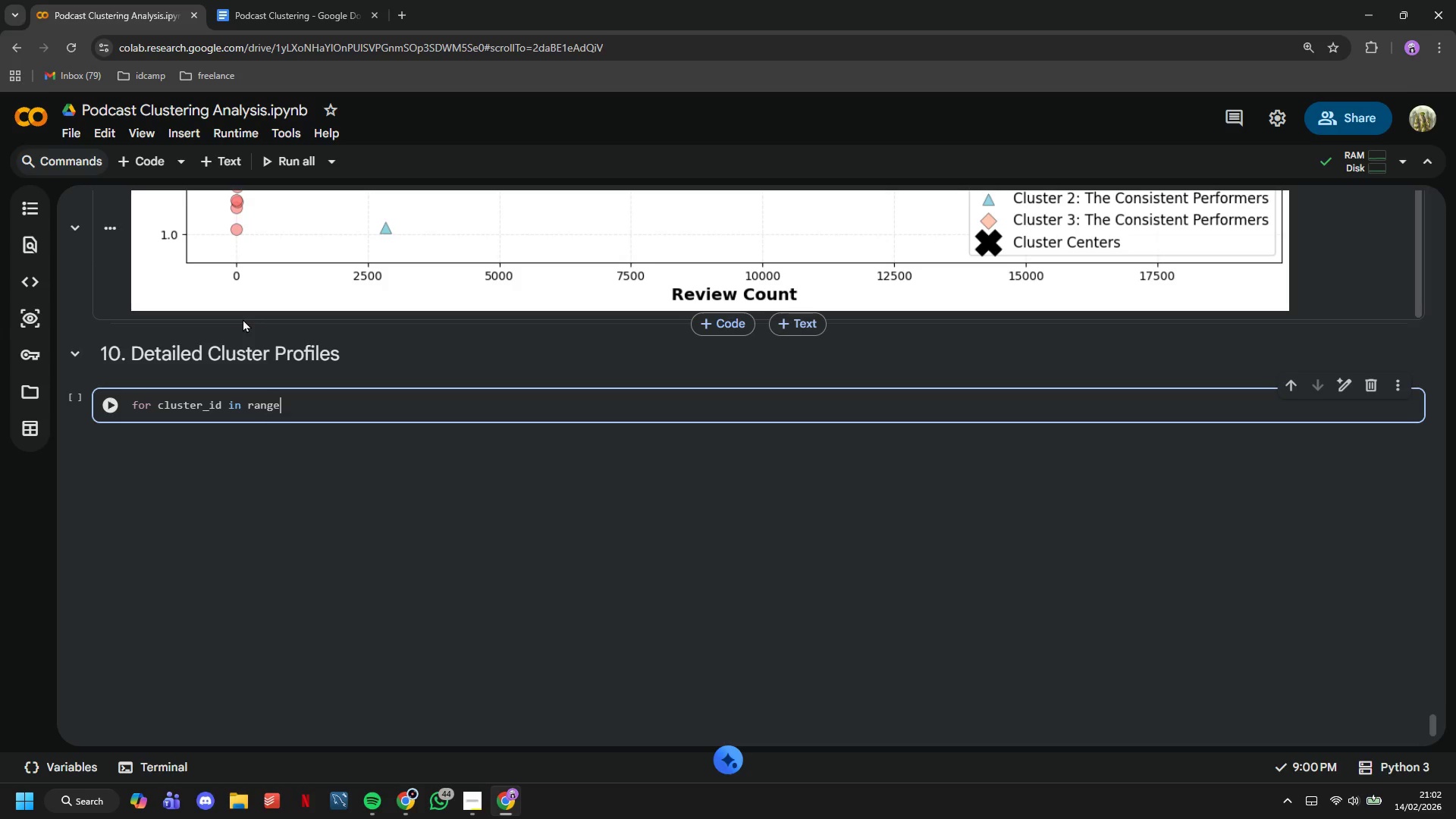 
key(ArrowRight)
 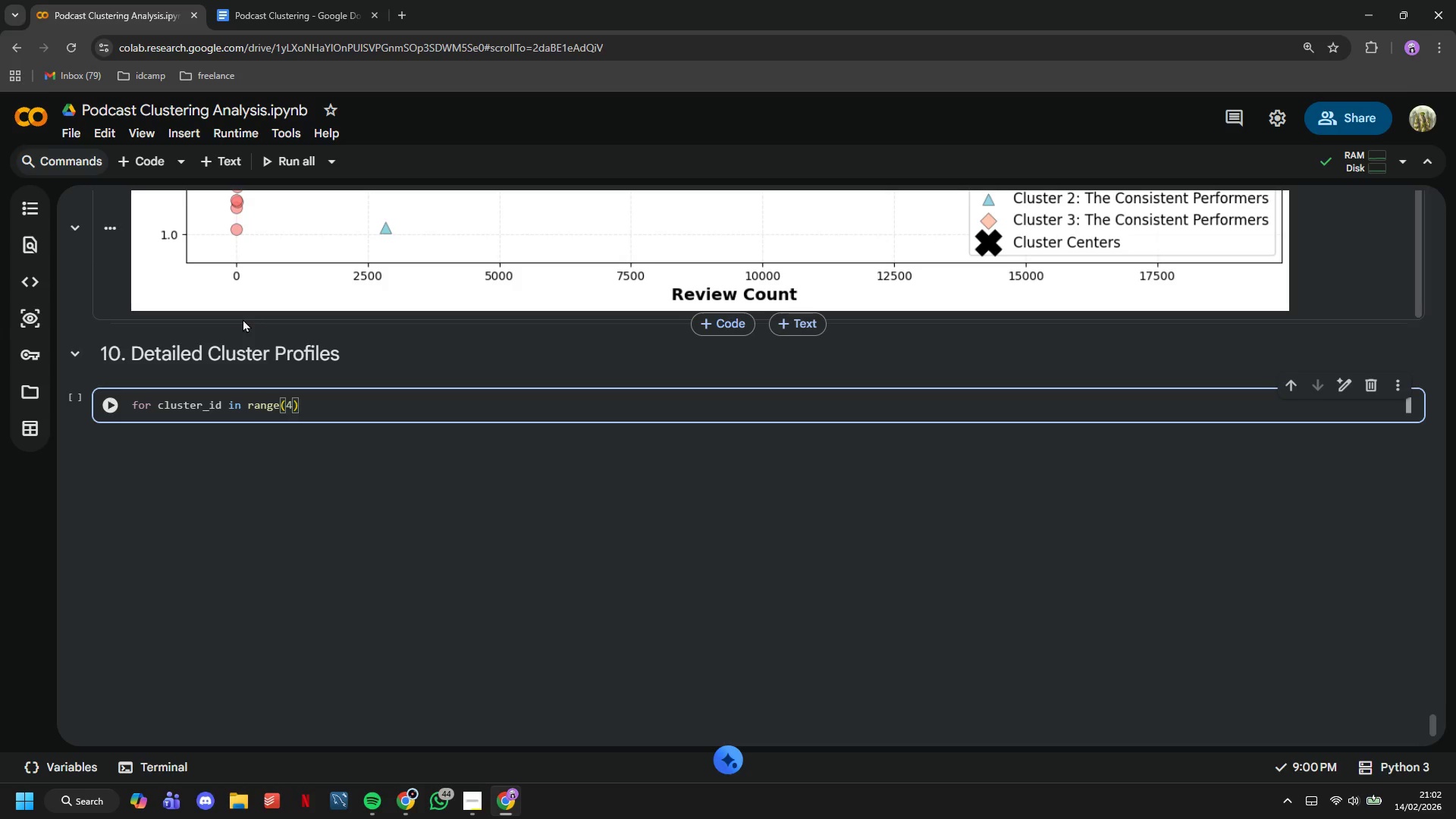 
key(Shift+Semicolon)
 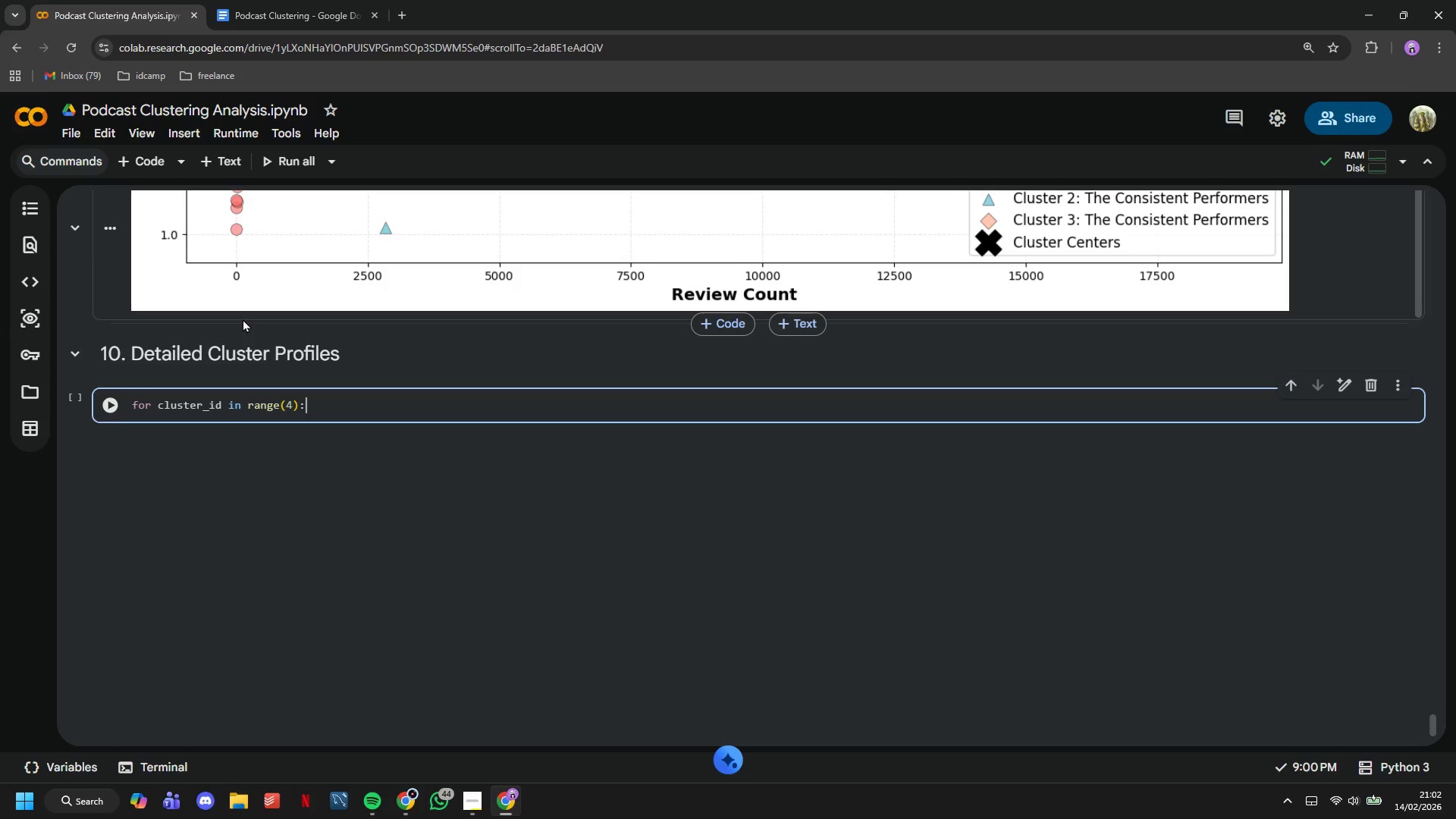 
key(Enter)
 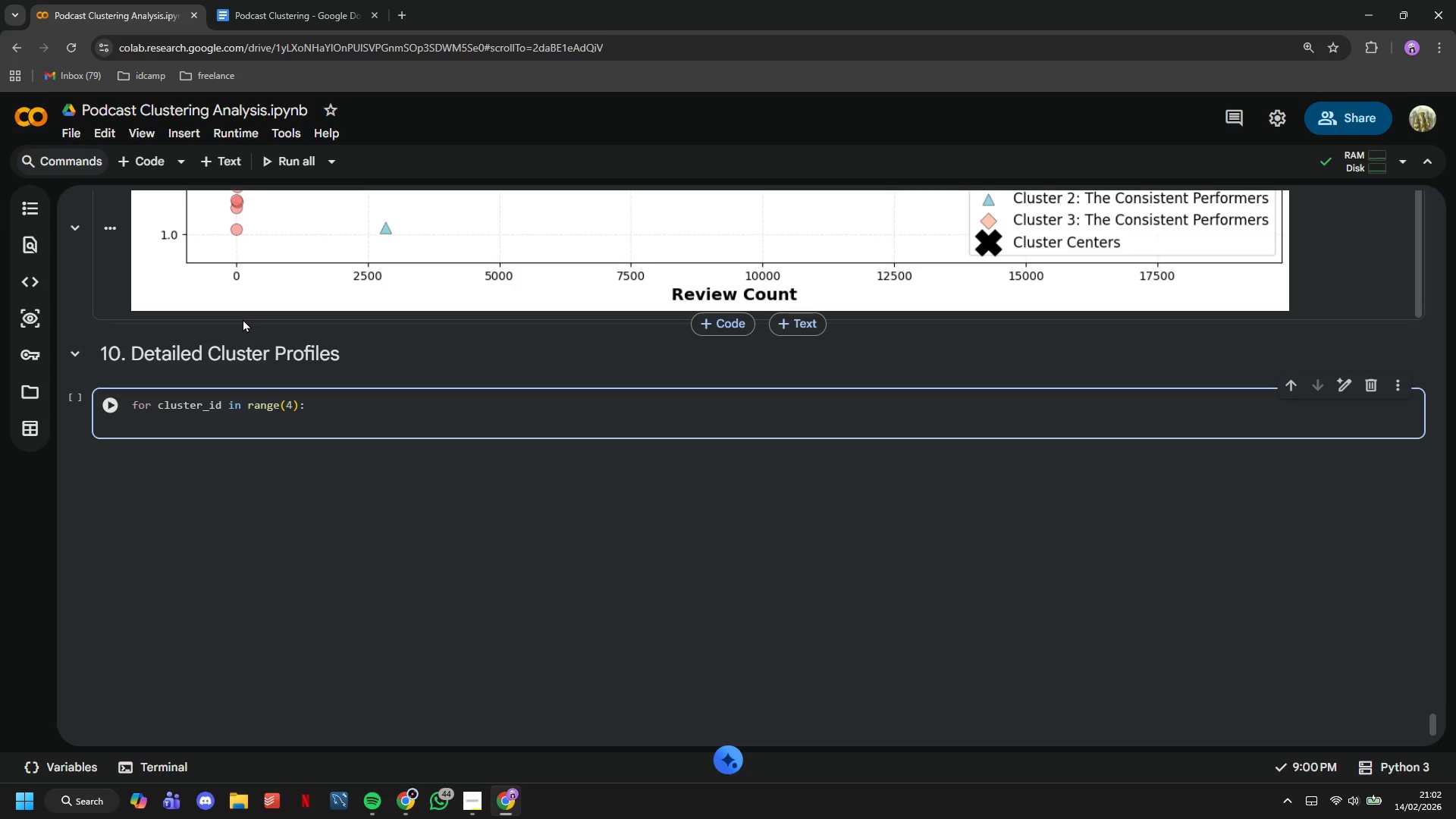 
type(cluster_data = df_clean)
key(Tab)
type(_id])
 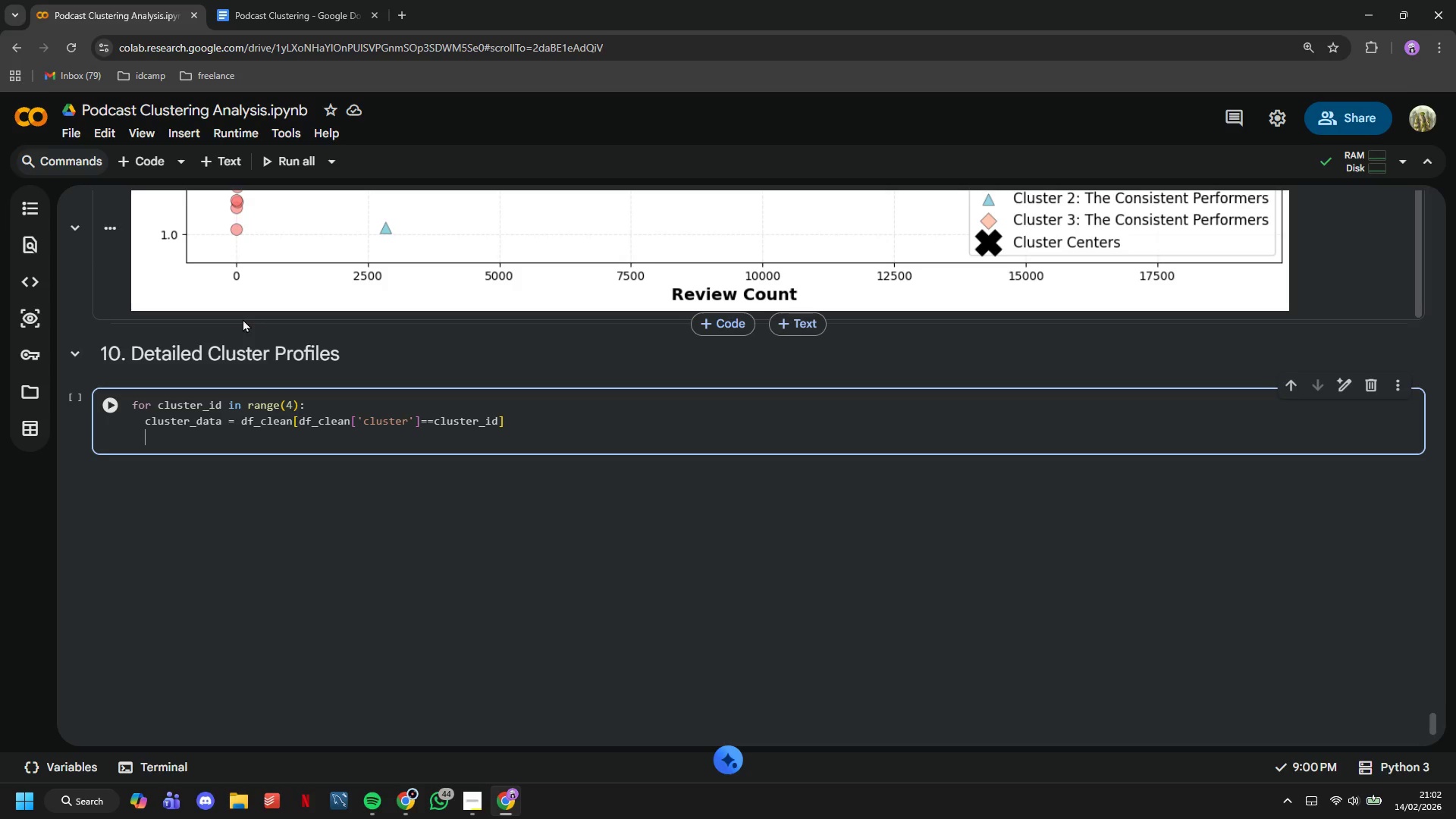 
 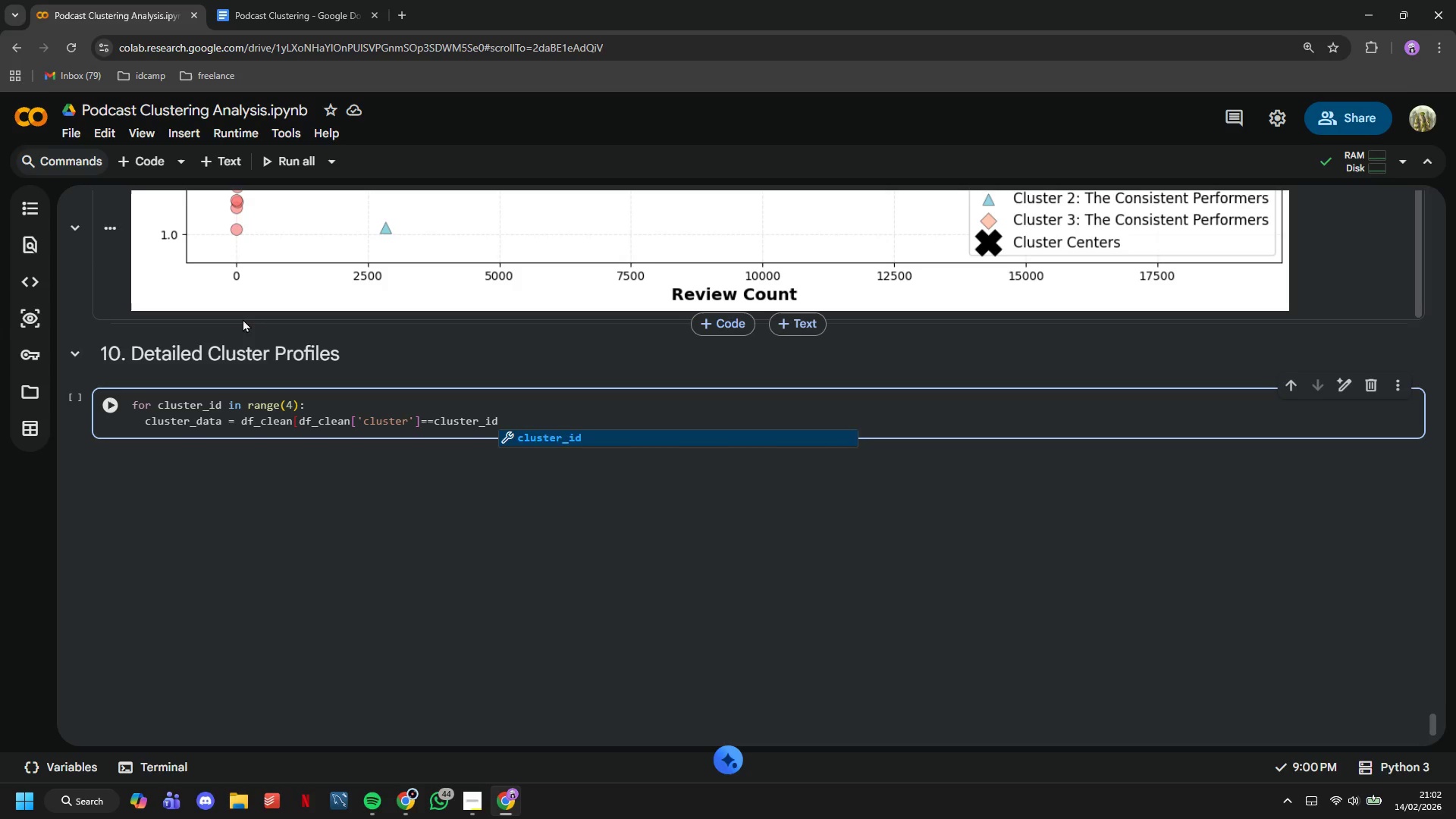 
key(Enter)
 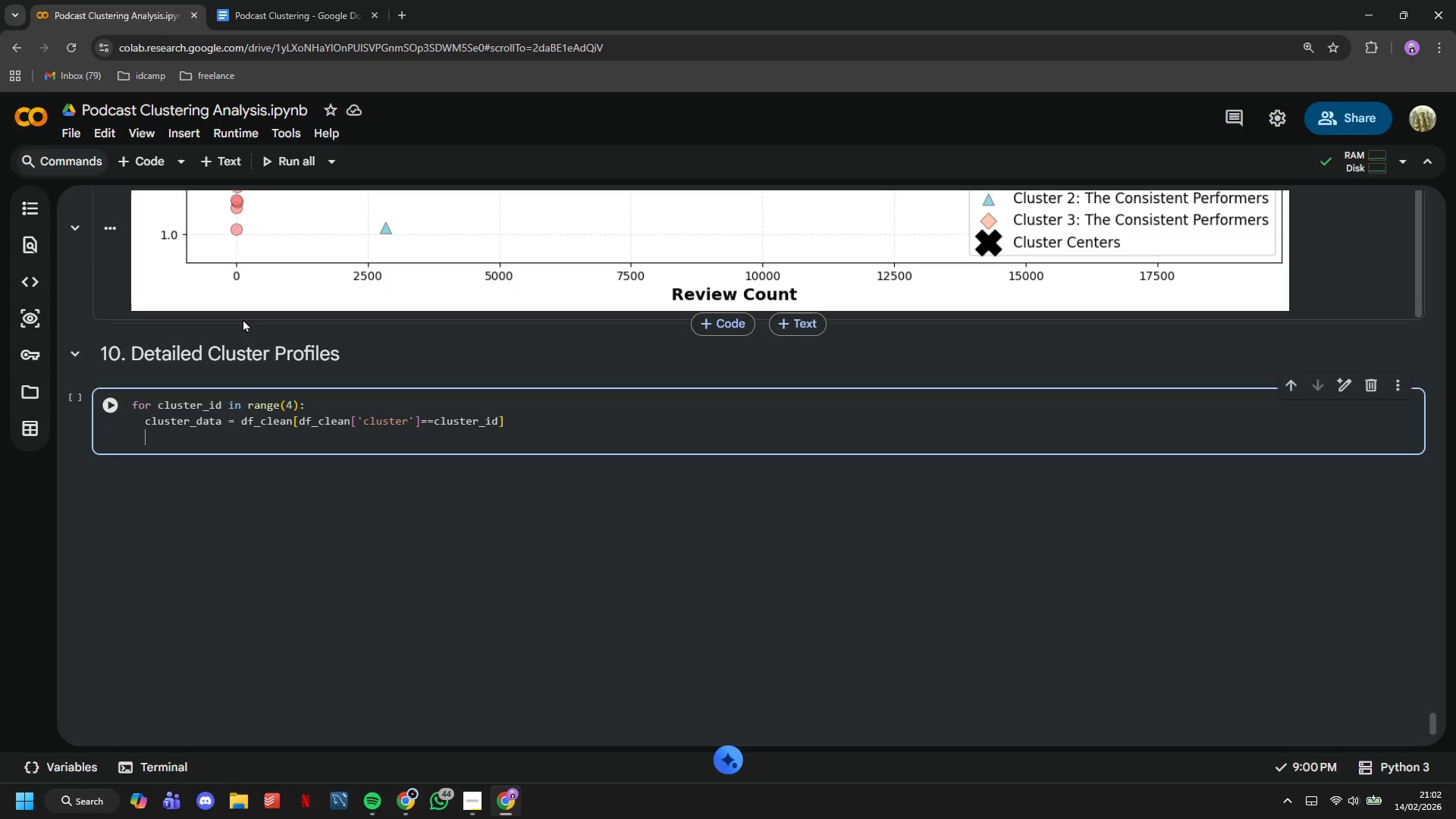 
key(Enter)
 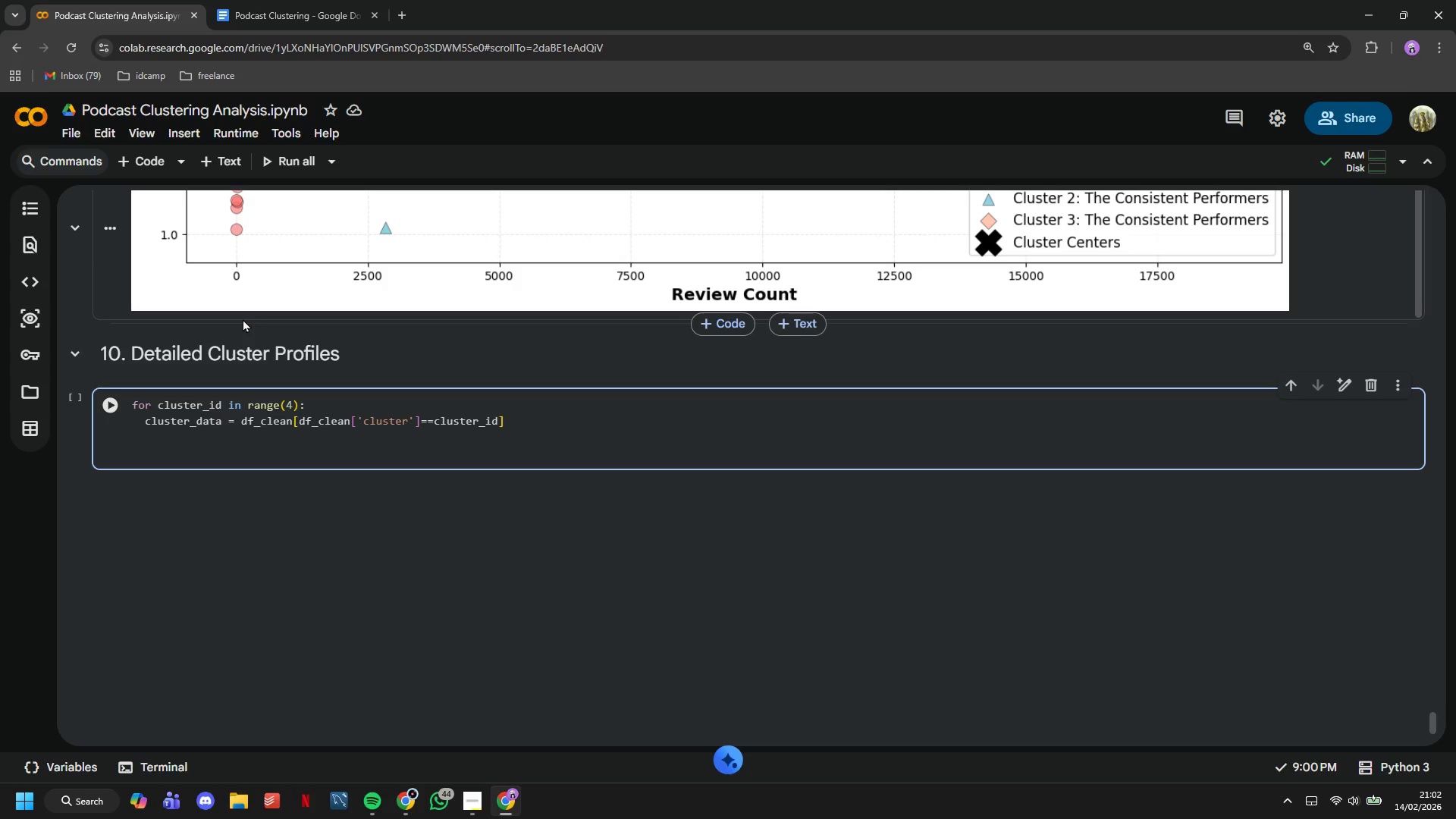 
type(print(f"CLUSTER {cluster_id)
key(Tab)
key(Tab)
 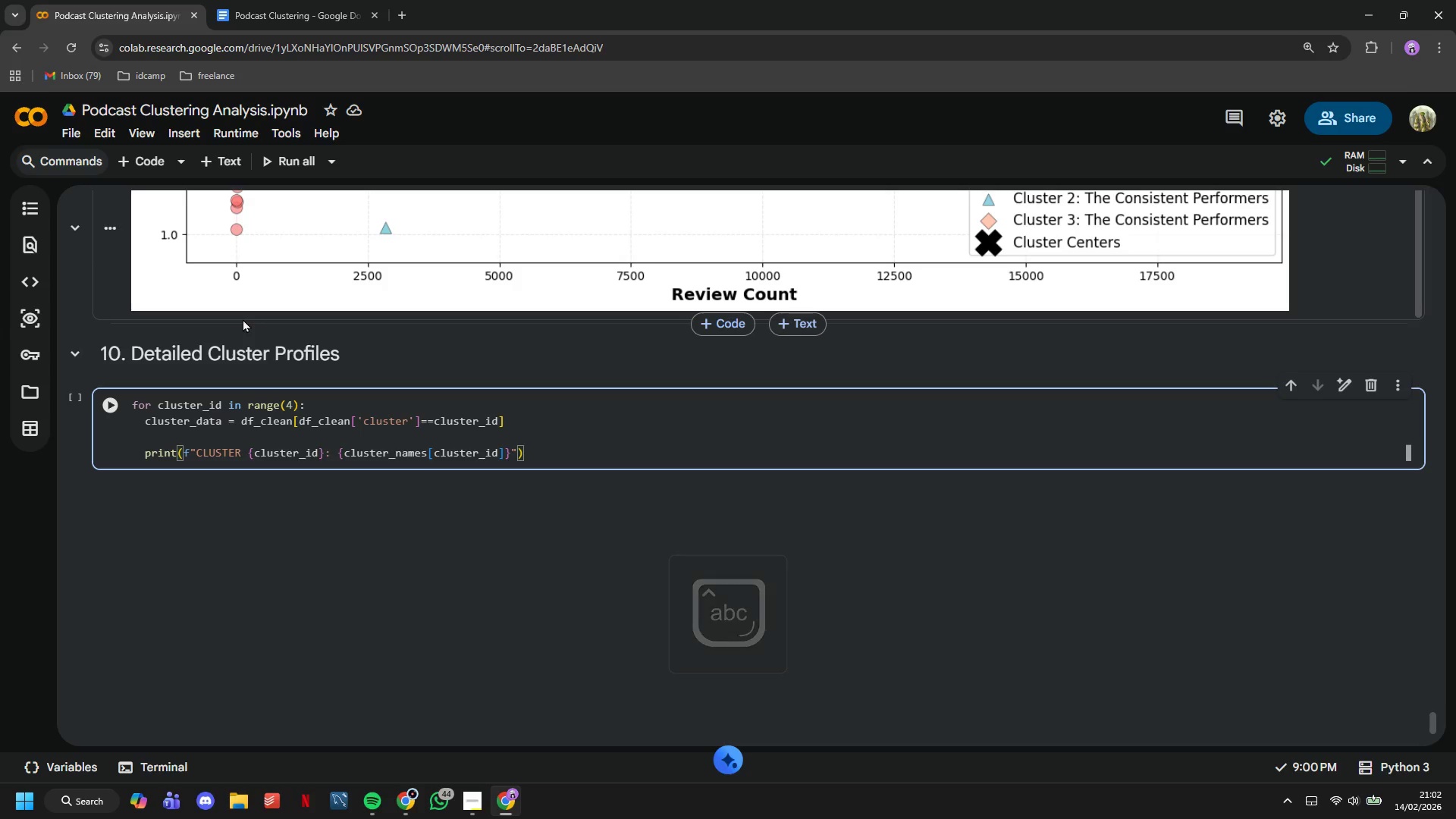 
key(ArrowLeft)
 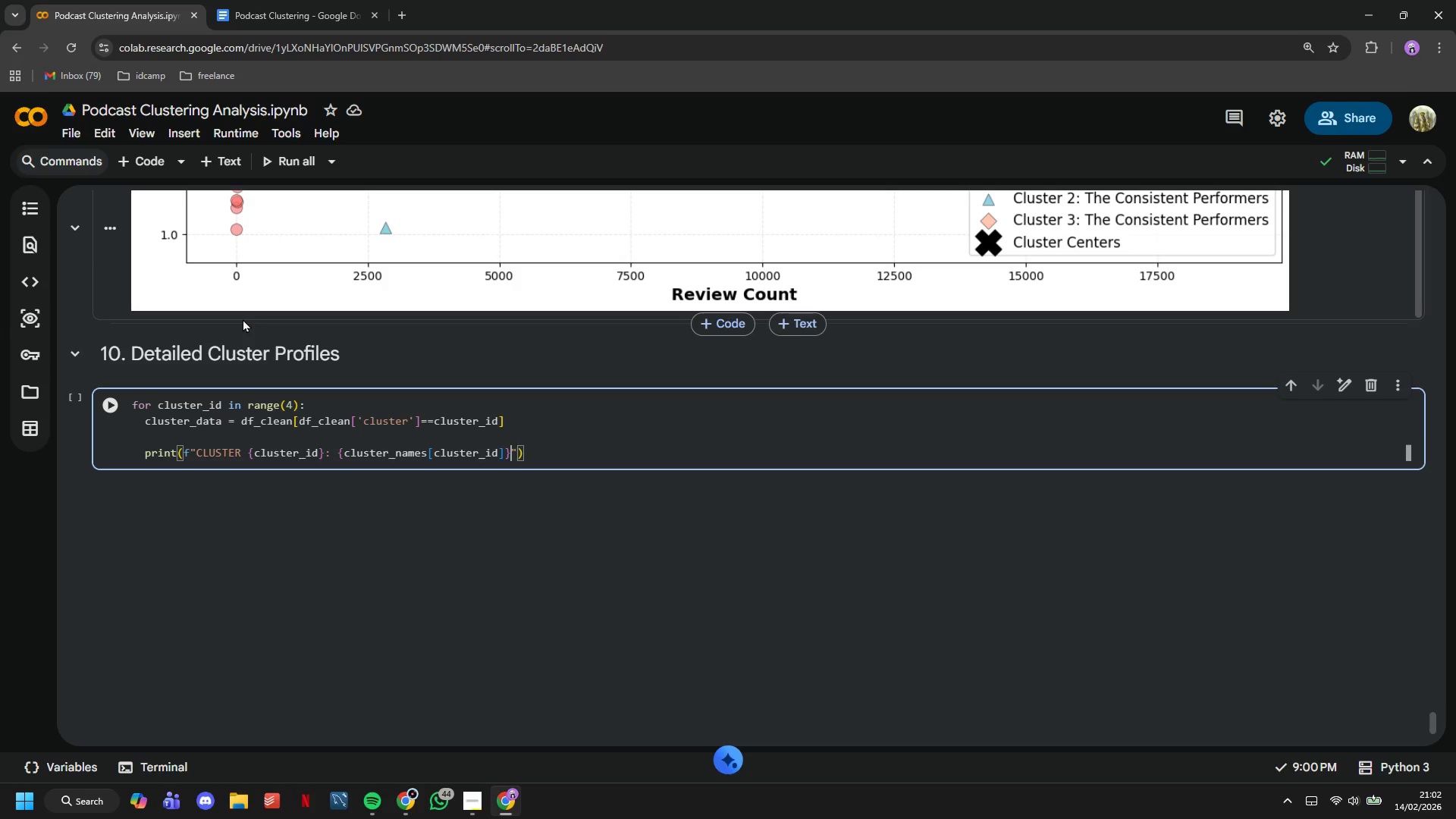 
key(ArrowLeft)
 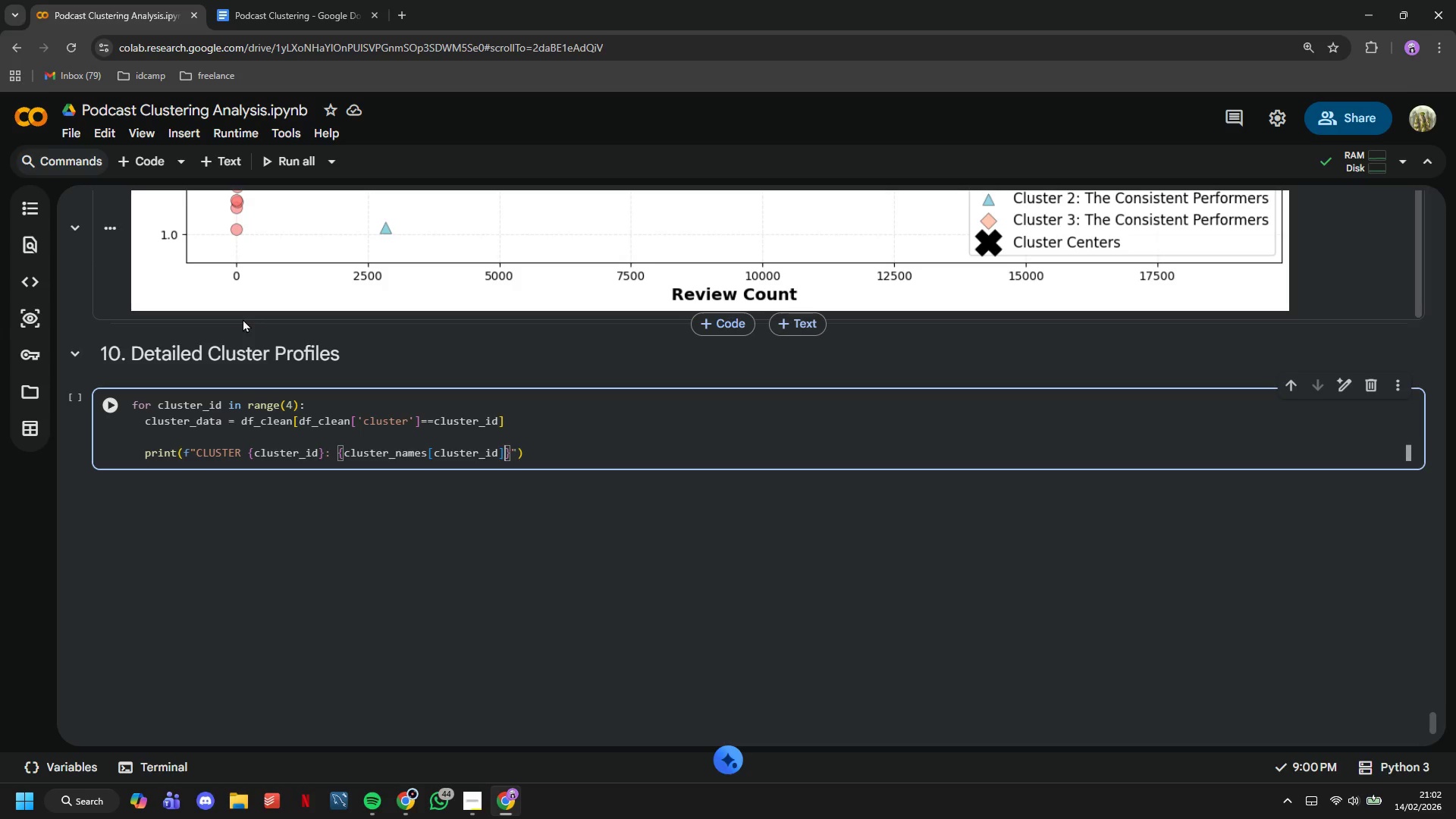 
key(ArrowLeft)
 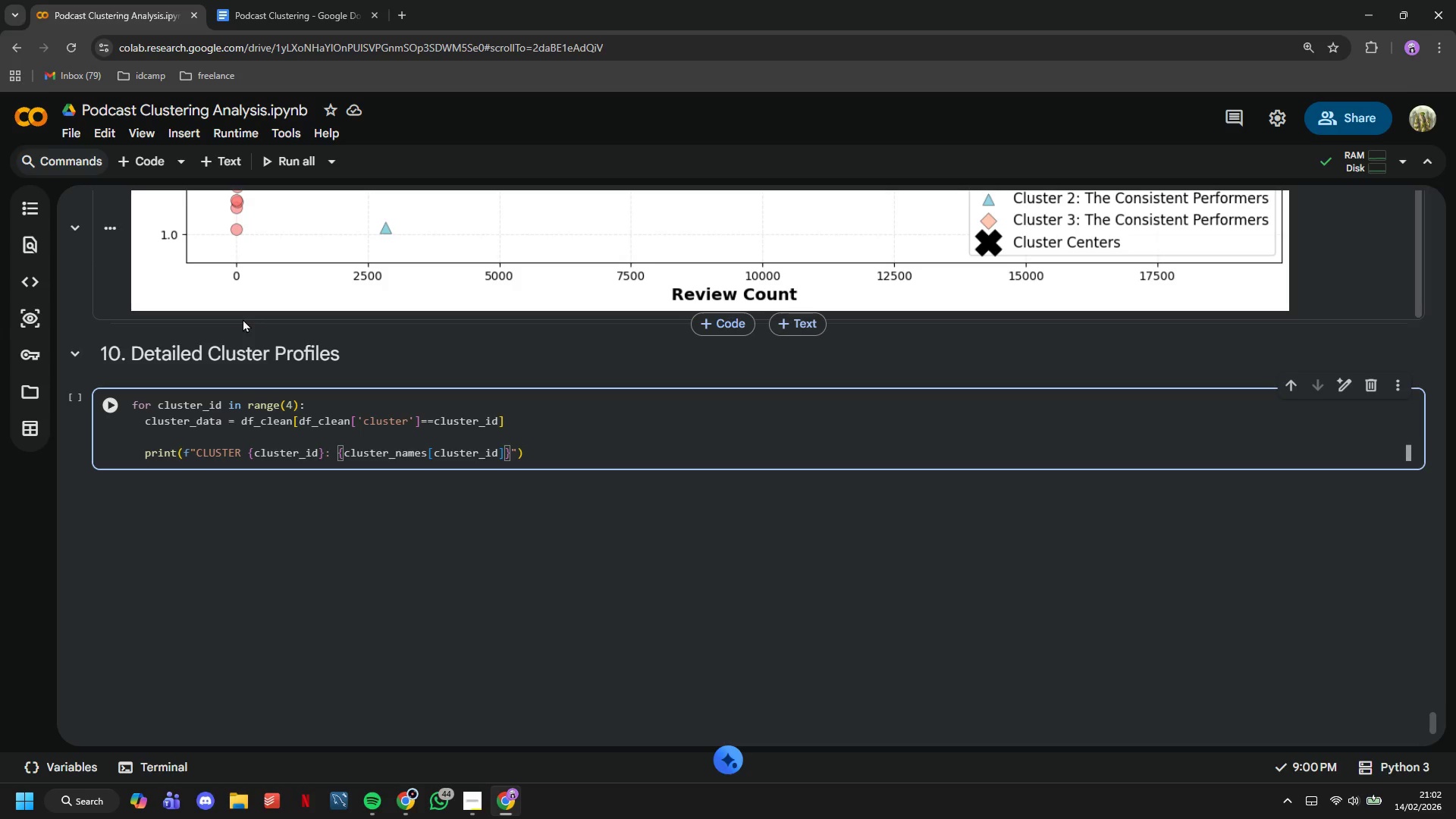 
type(.upper()
 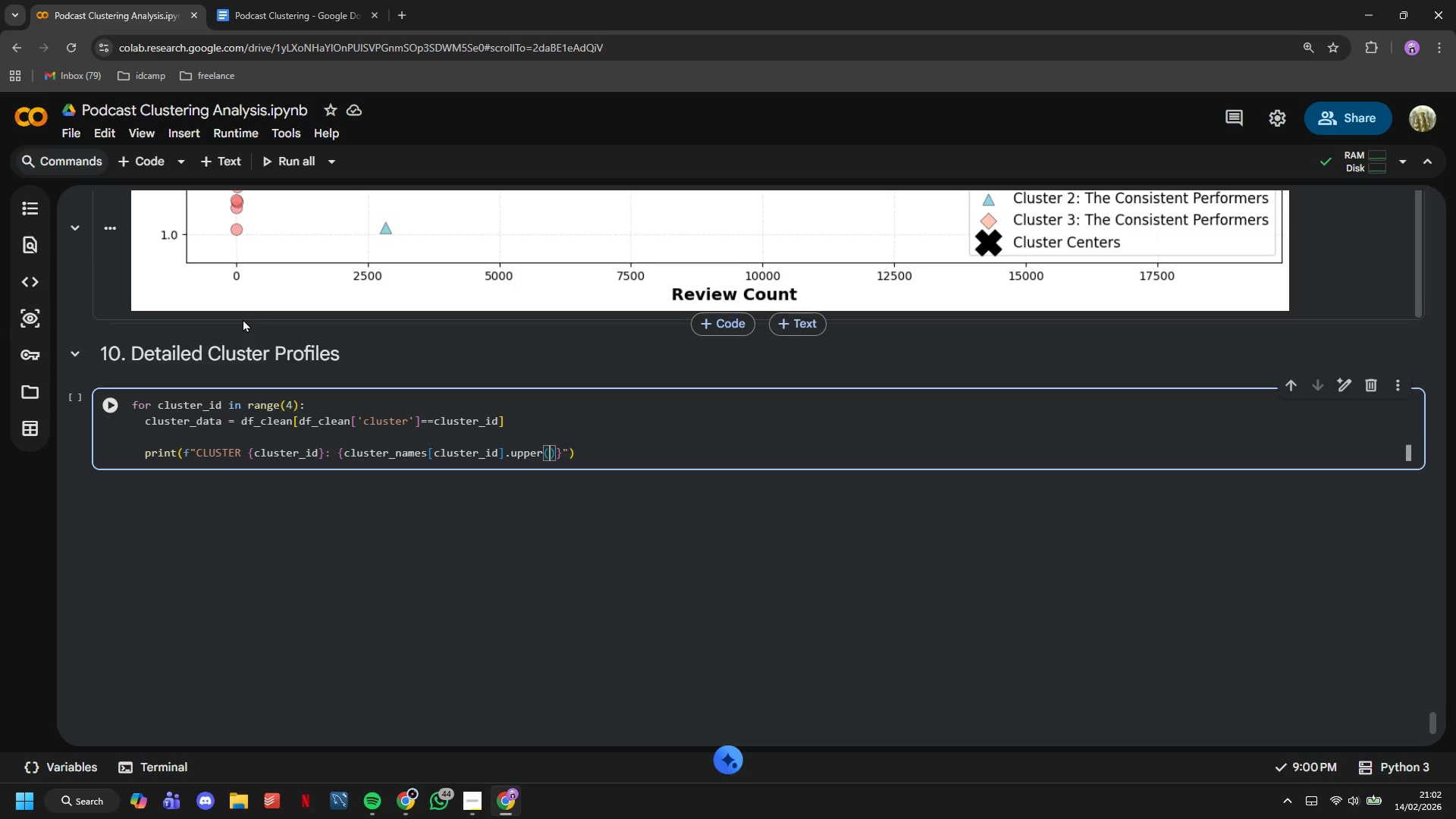 
key(ArrowRight)
 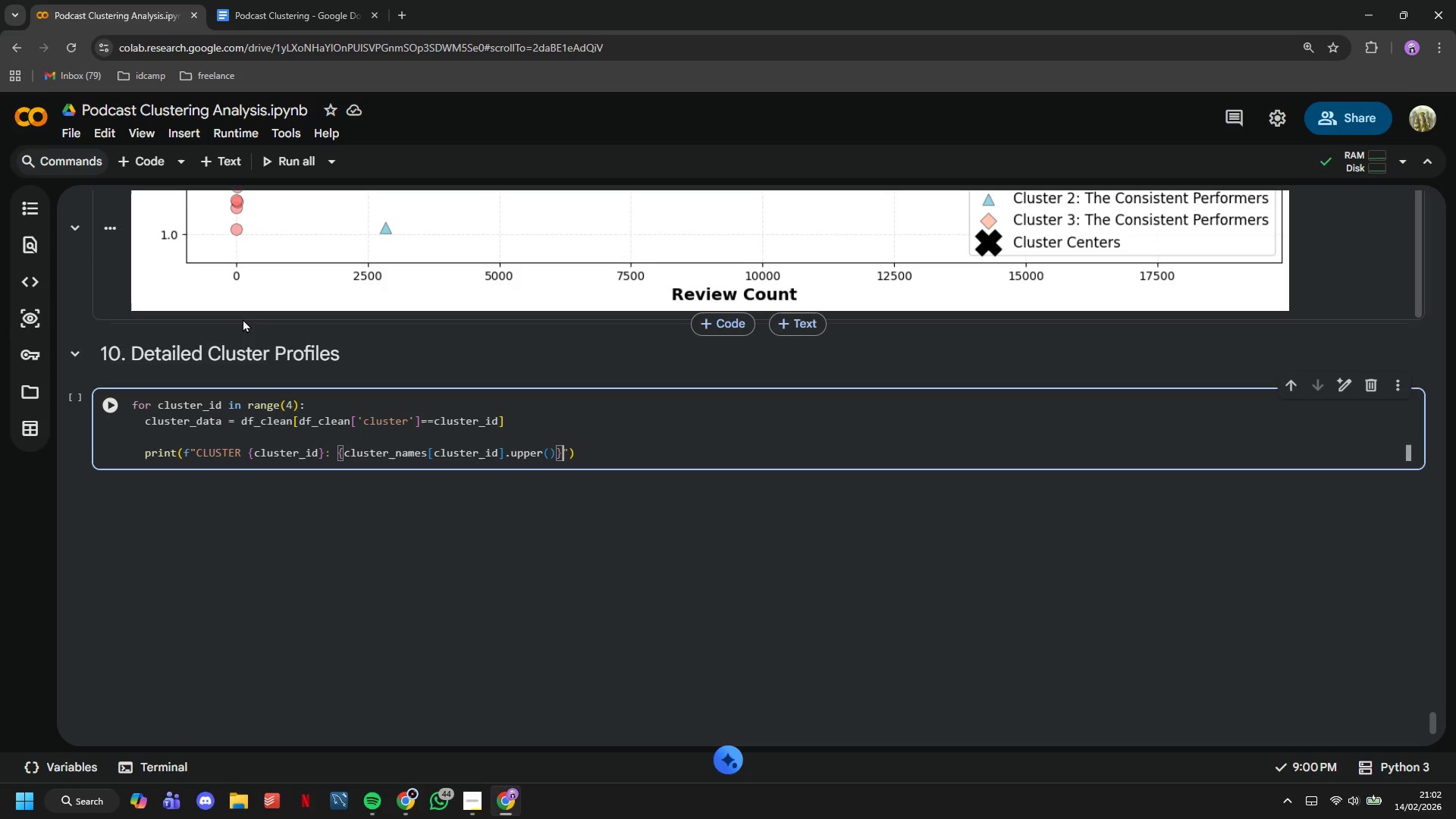 
key(ArrowRight)
 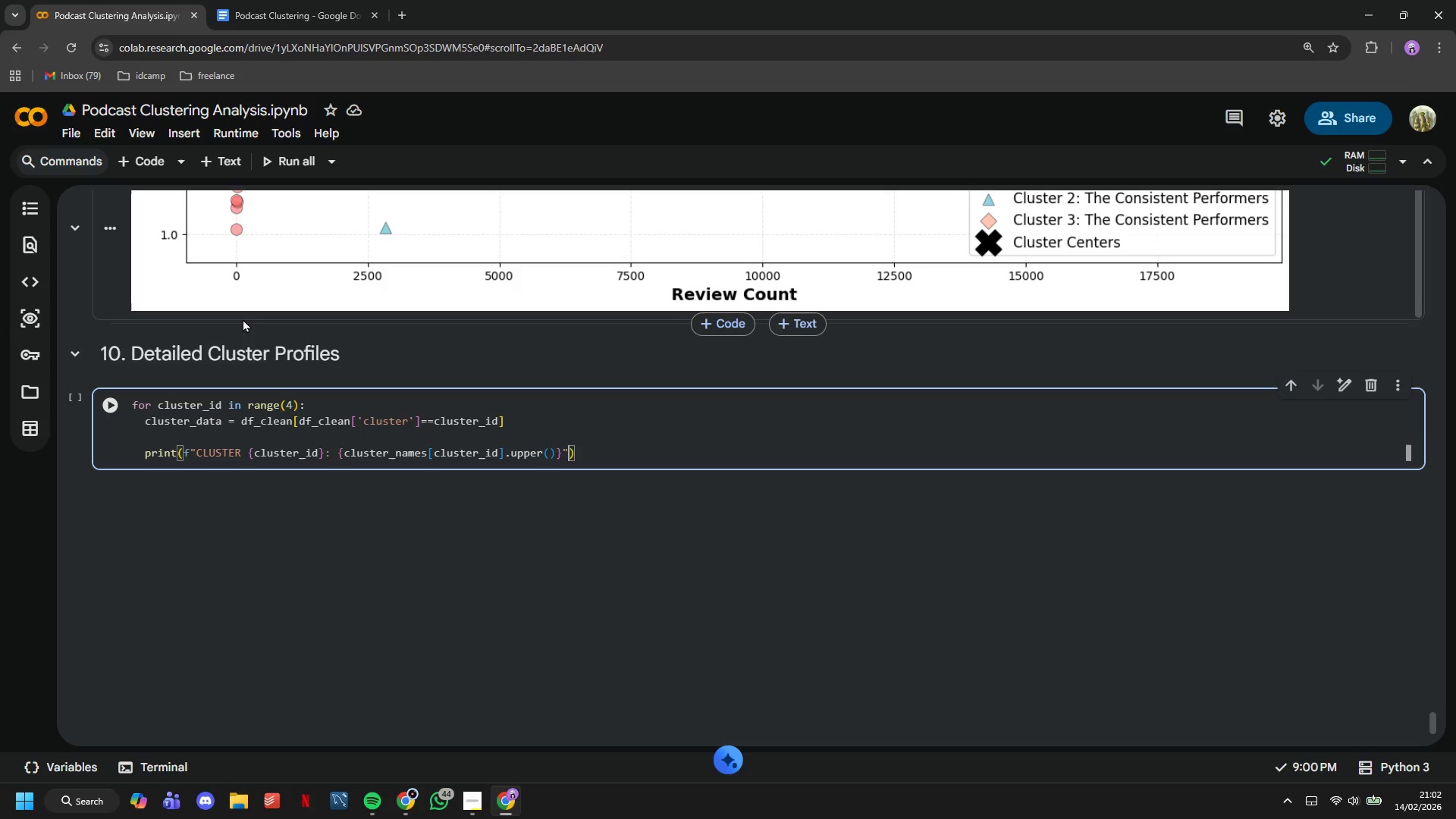 
key(ArrowRight)
 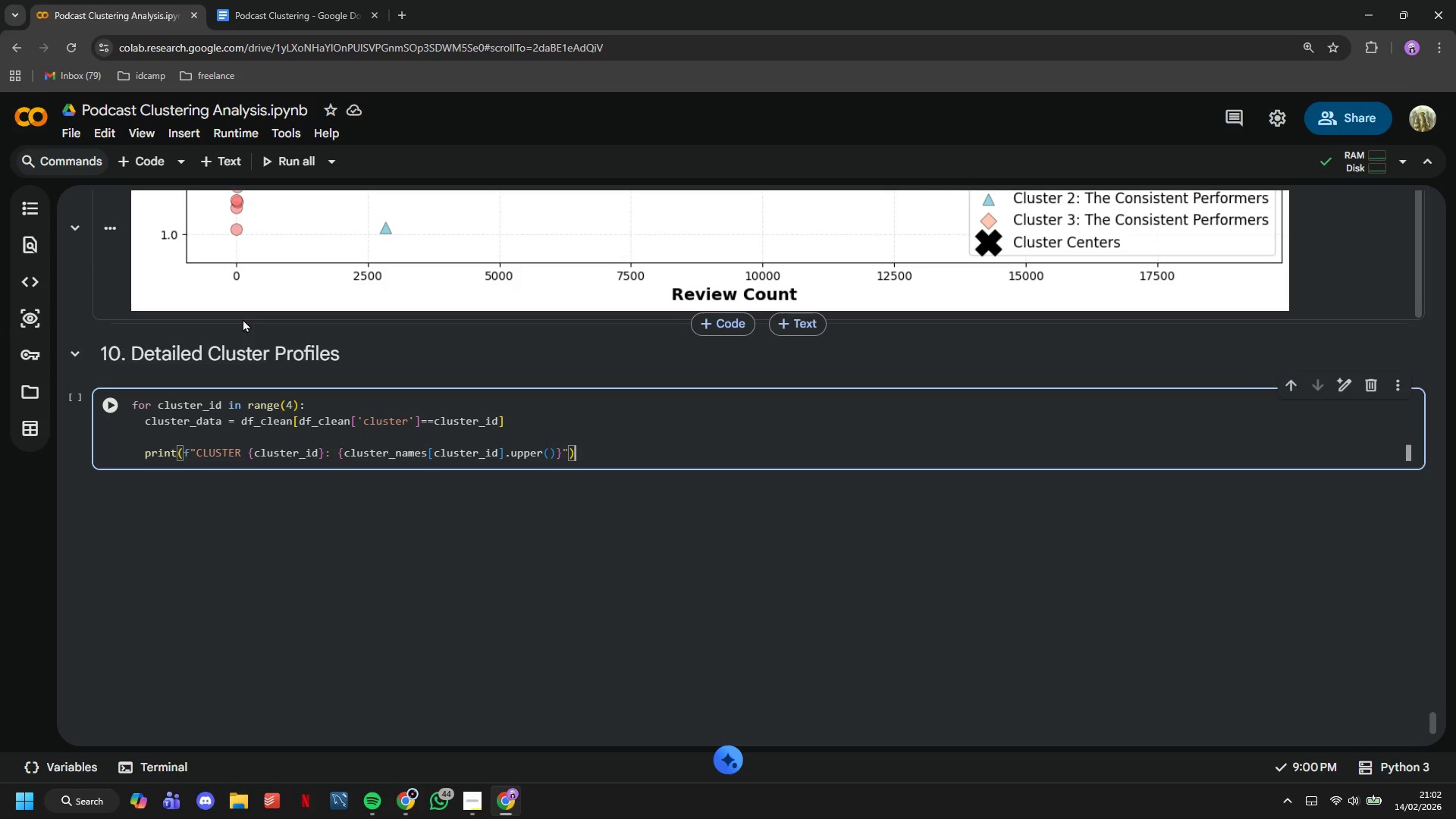 
key(ArrowRight)
 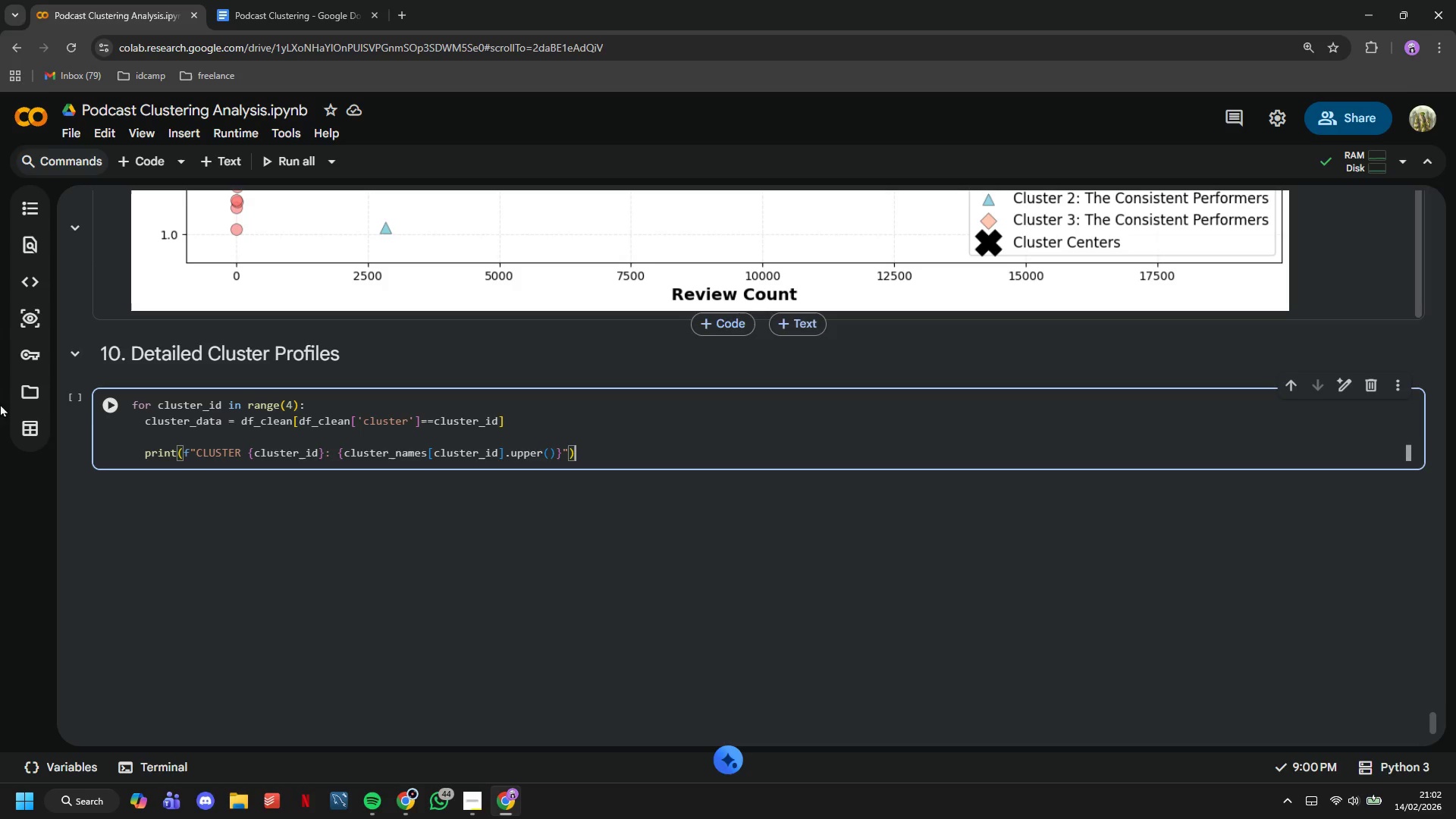 
left_click([118, 400])
 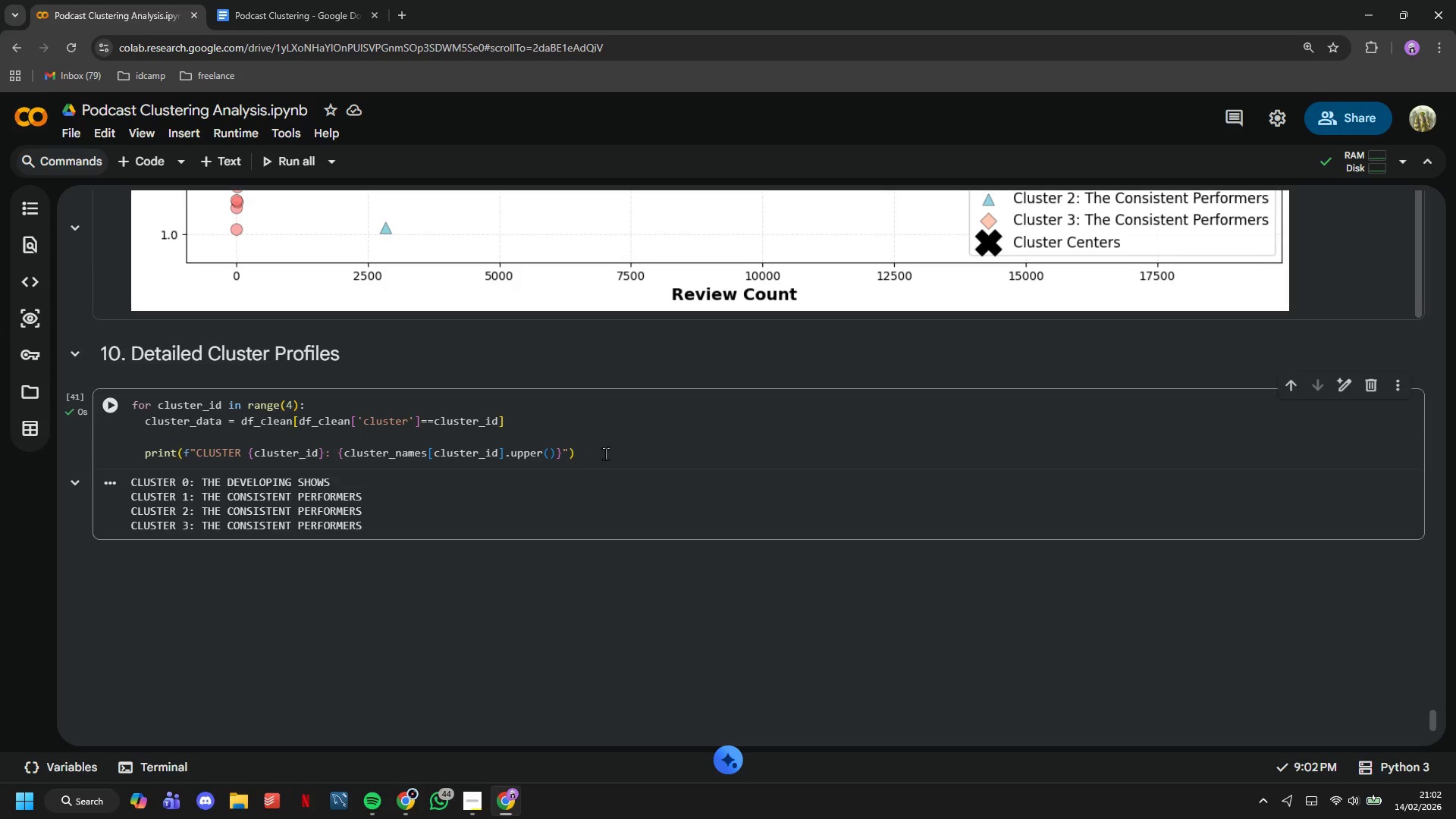 
left_click([620, 445])
 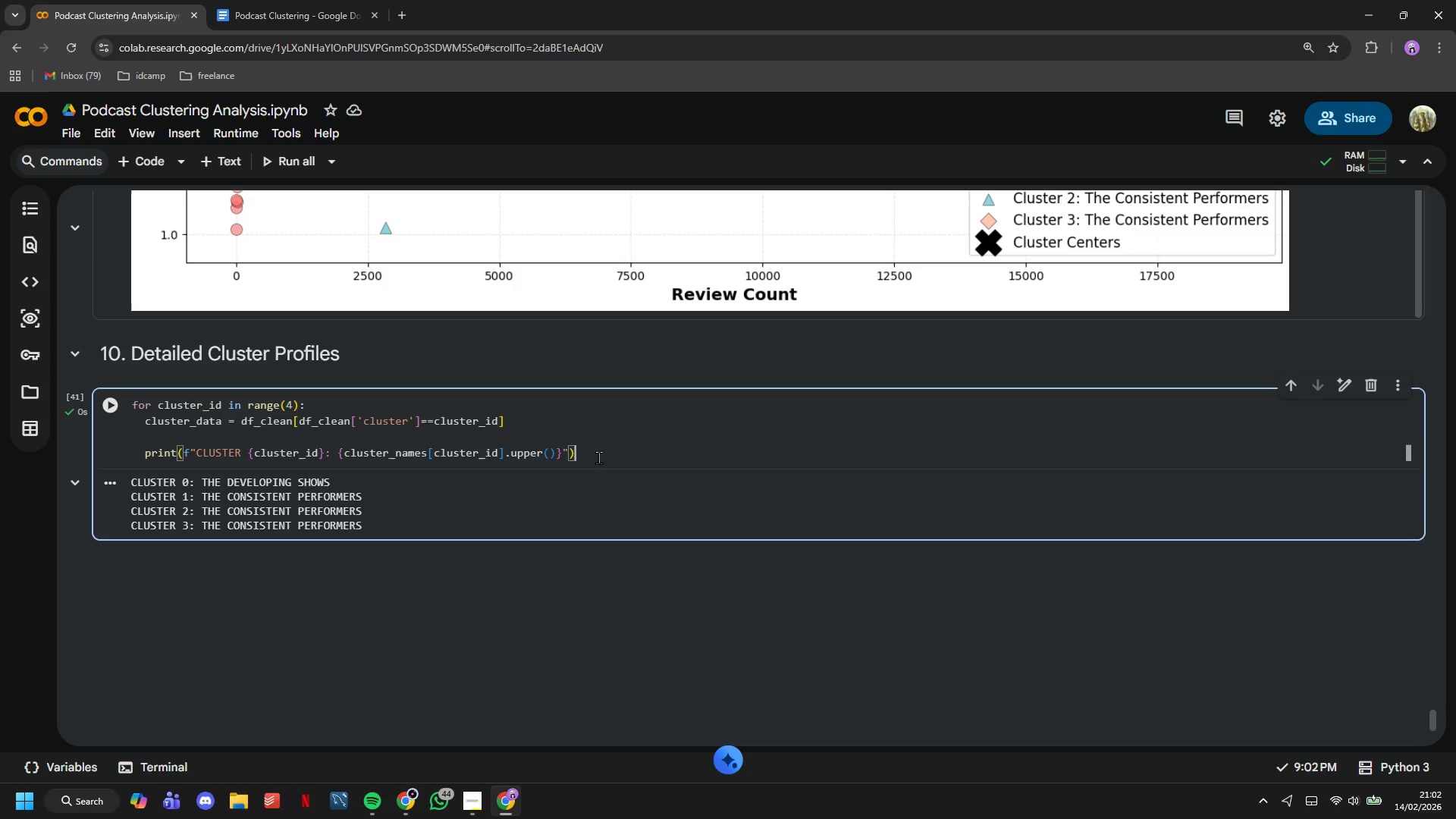 
key(Enter)
 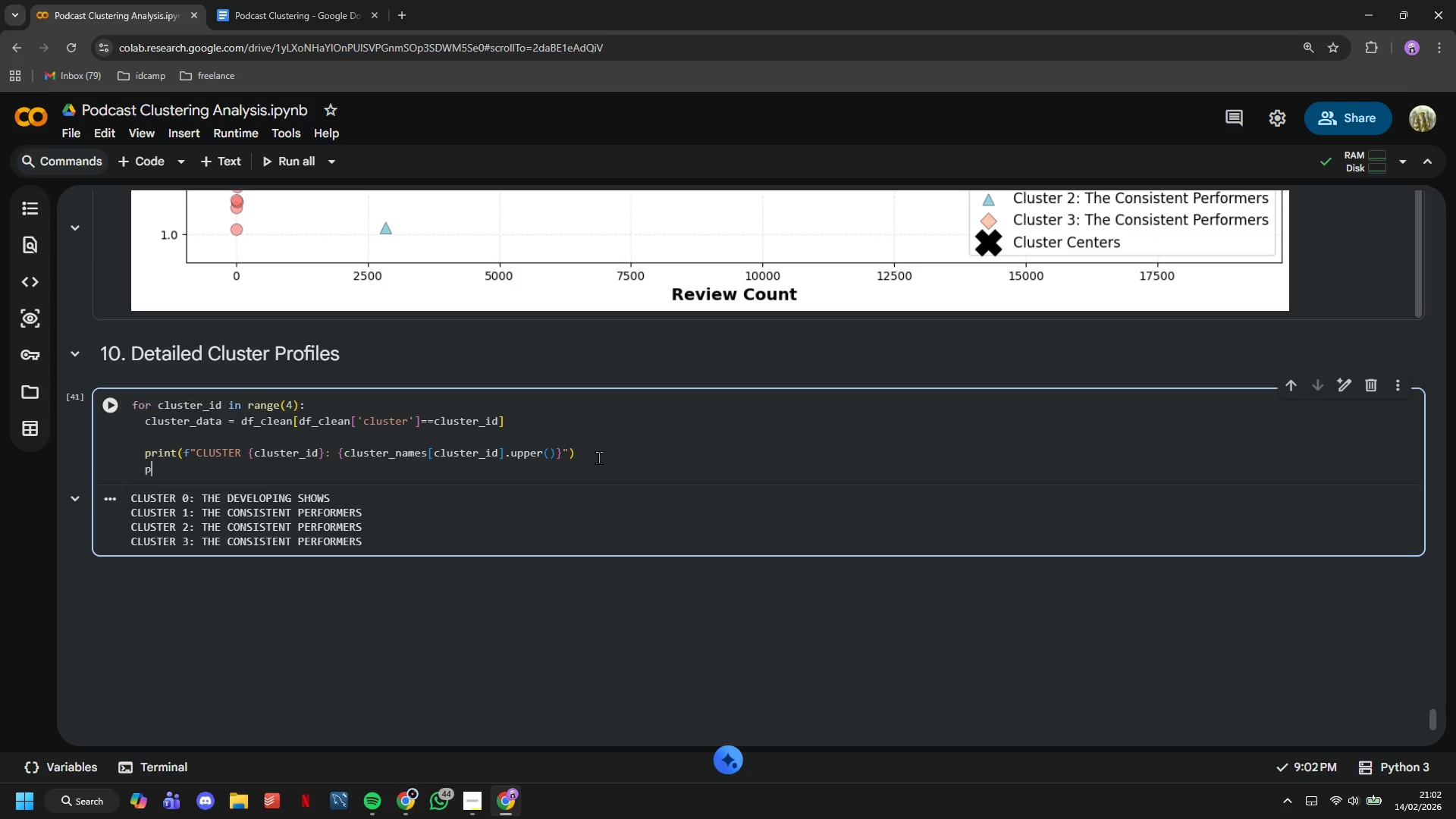 
type(print()
 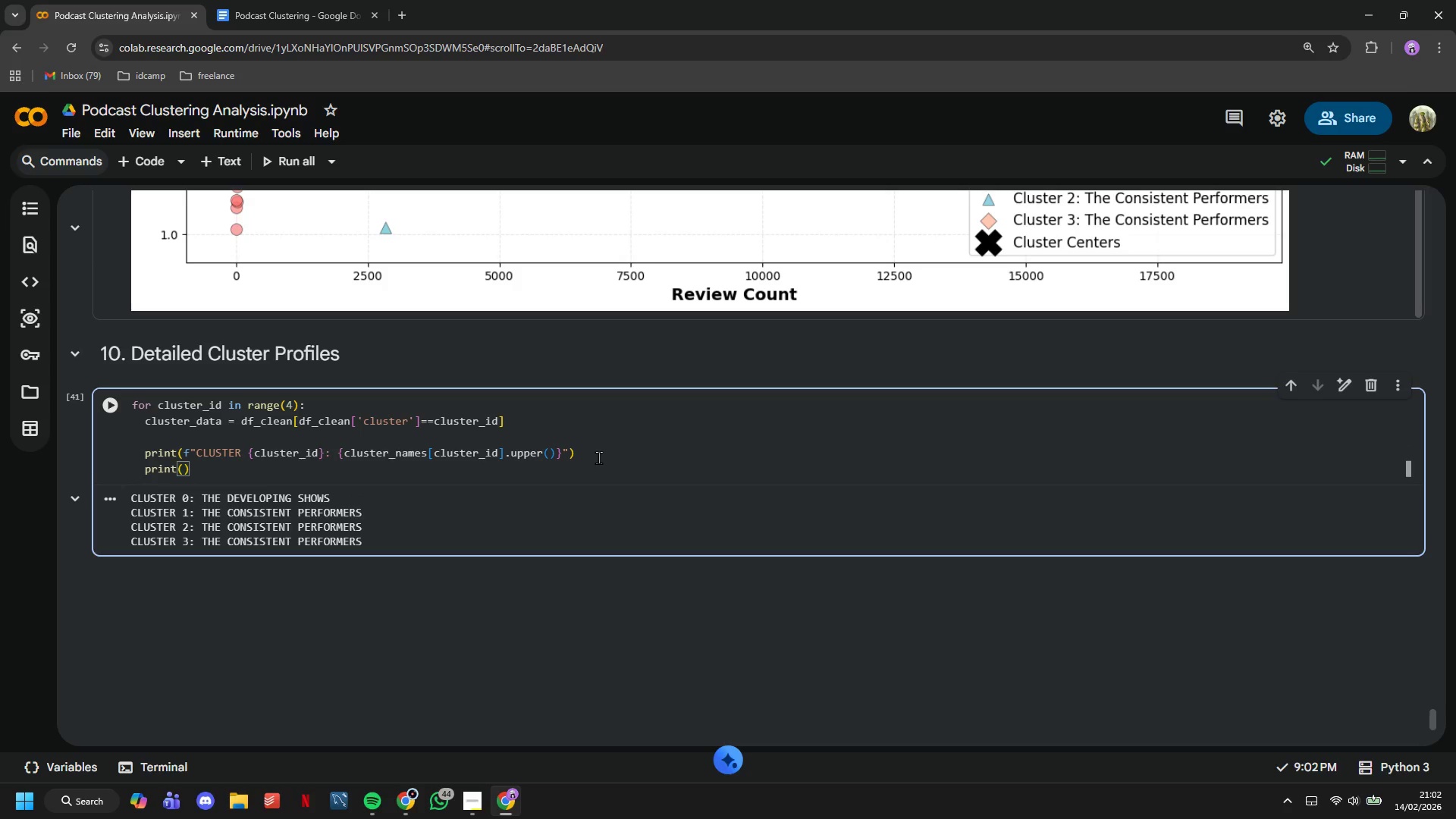 
key(ArrowUp)
 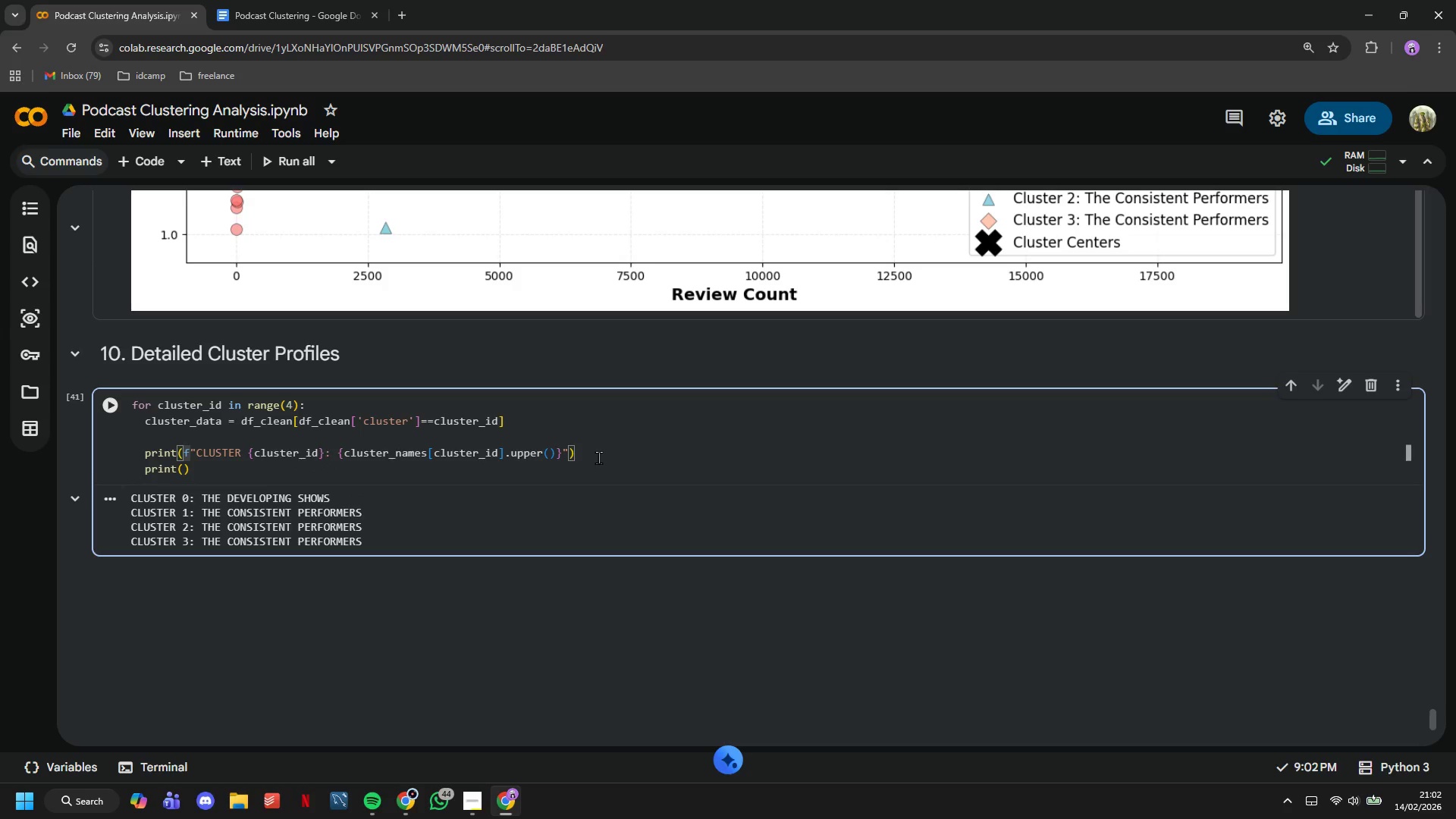 
key(ArrowDown)
 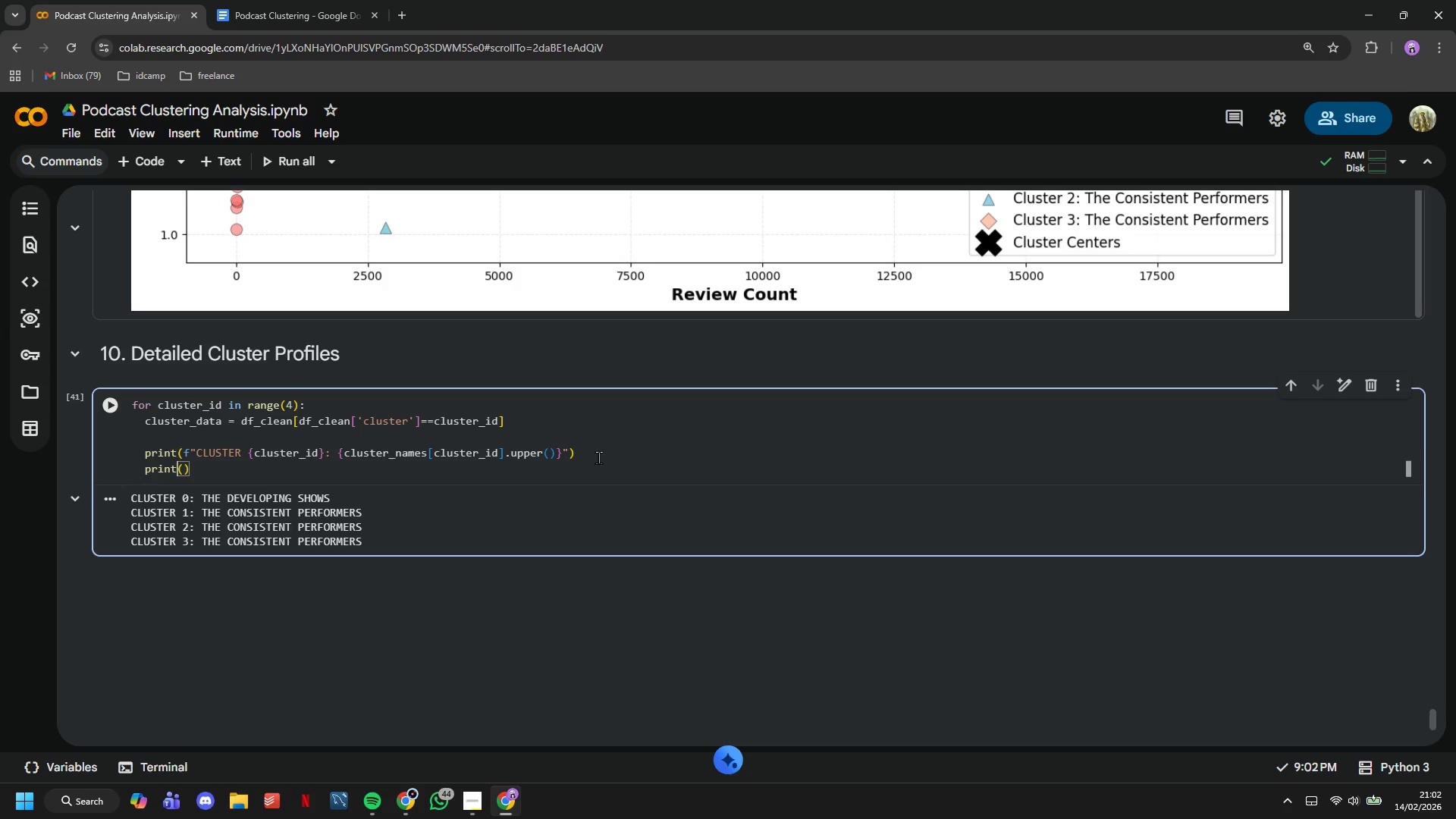 
key(ArrowLeft)
 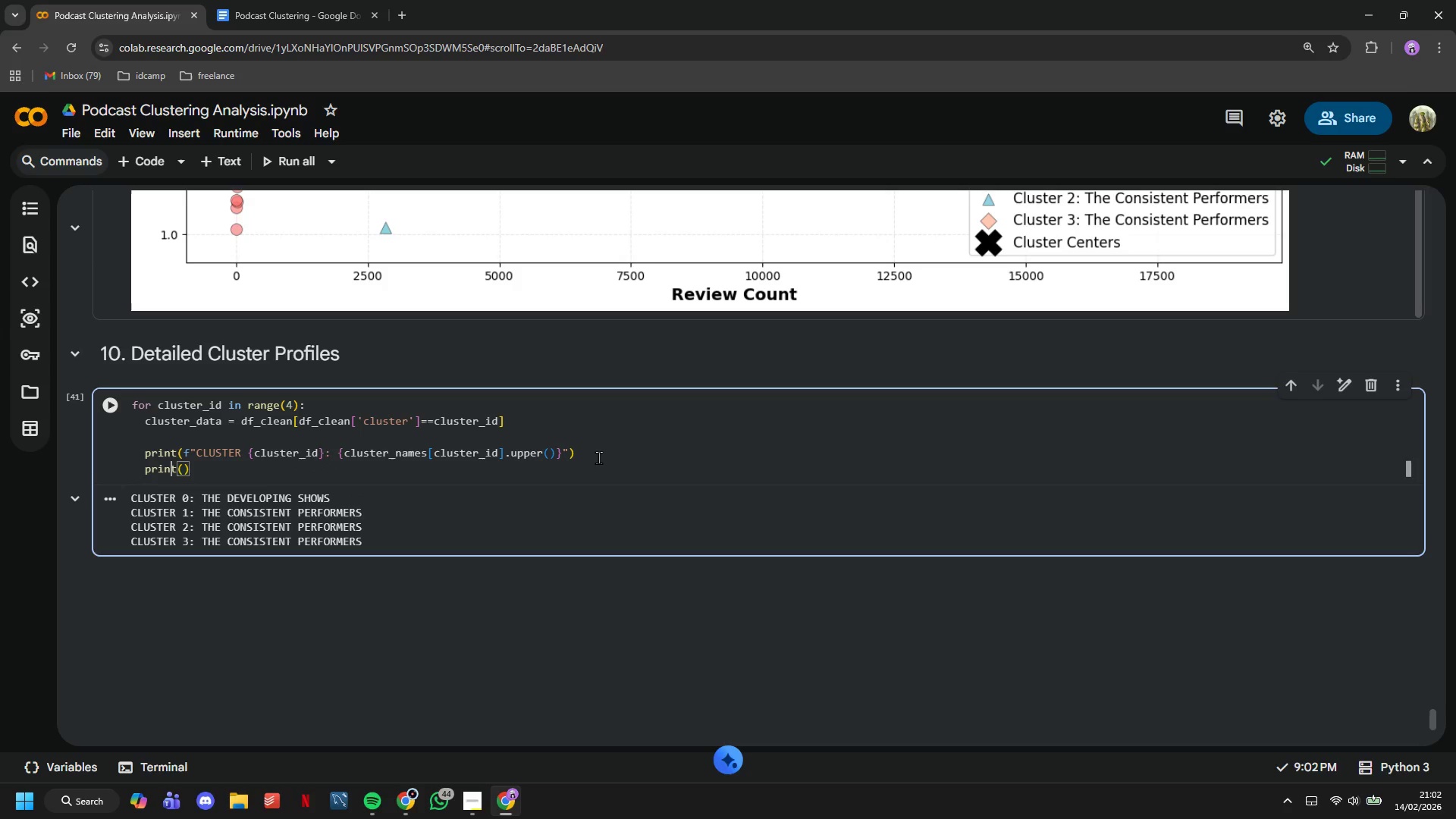 
key(ArrowLeft)
 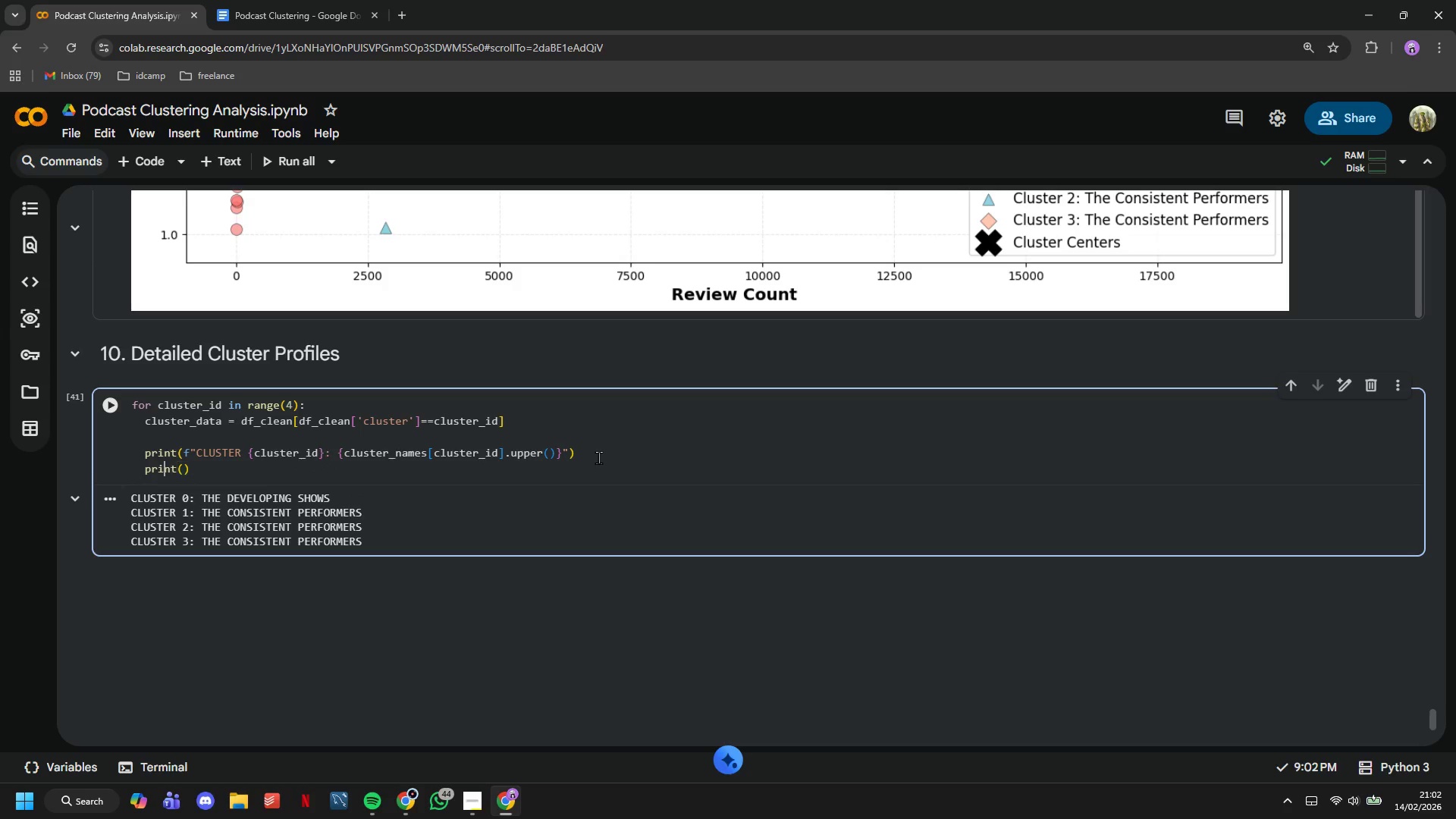 
key(ArrowLeft)
 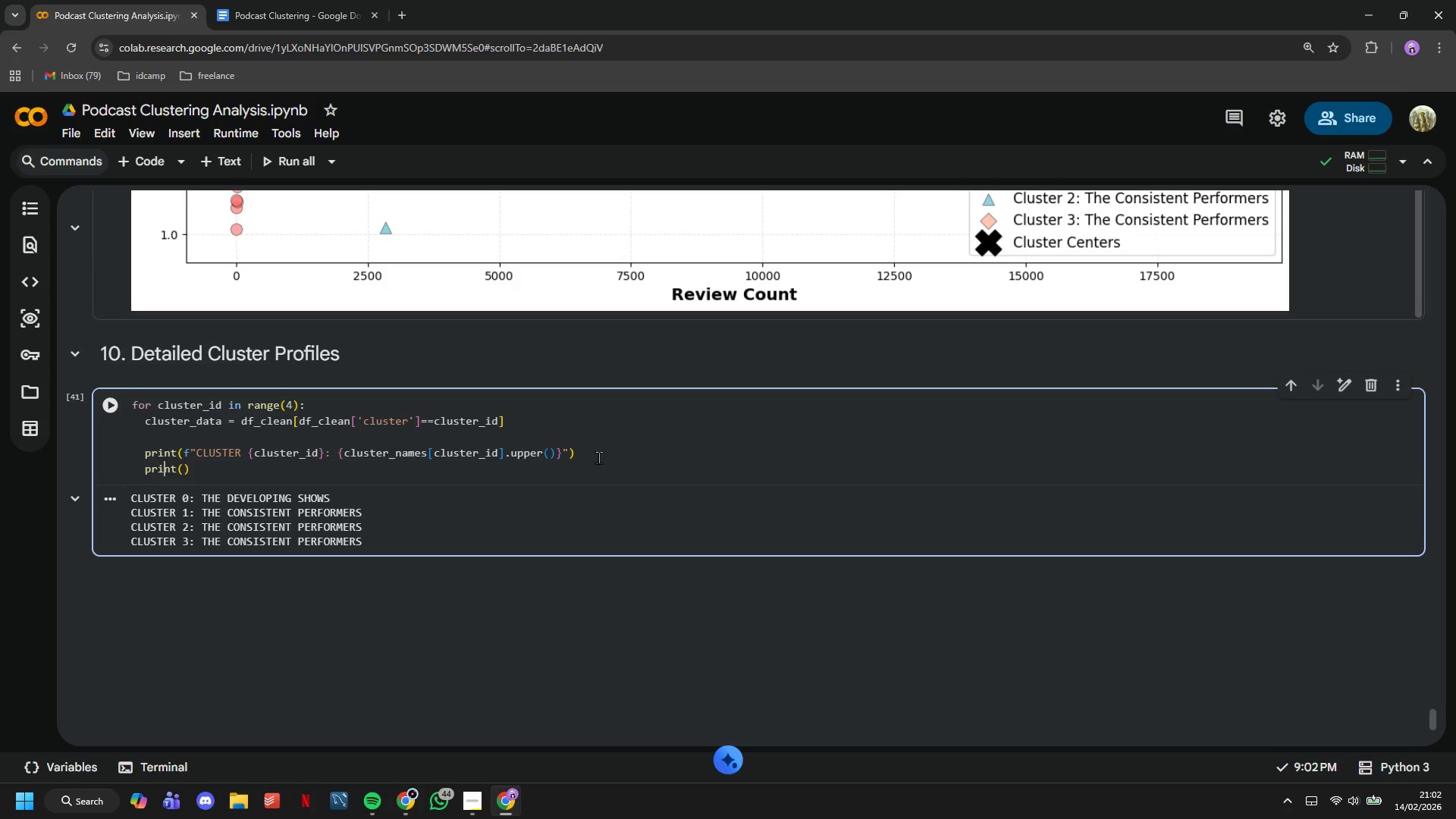 
key(ArrowLeft)
 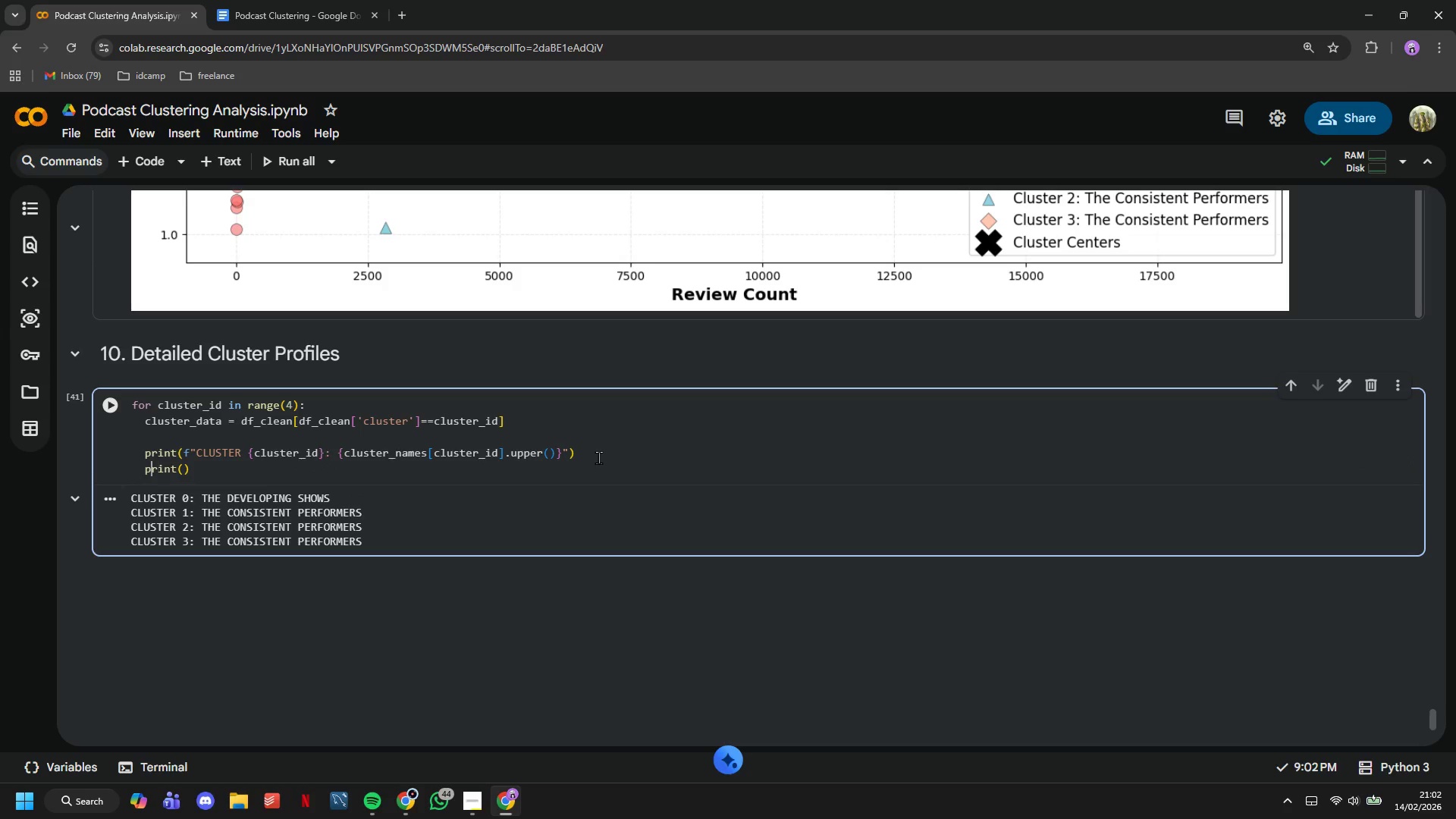 
key(ArrowLeft)
 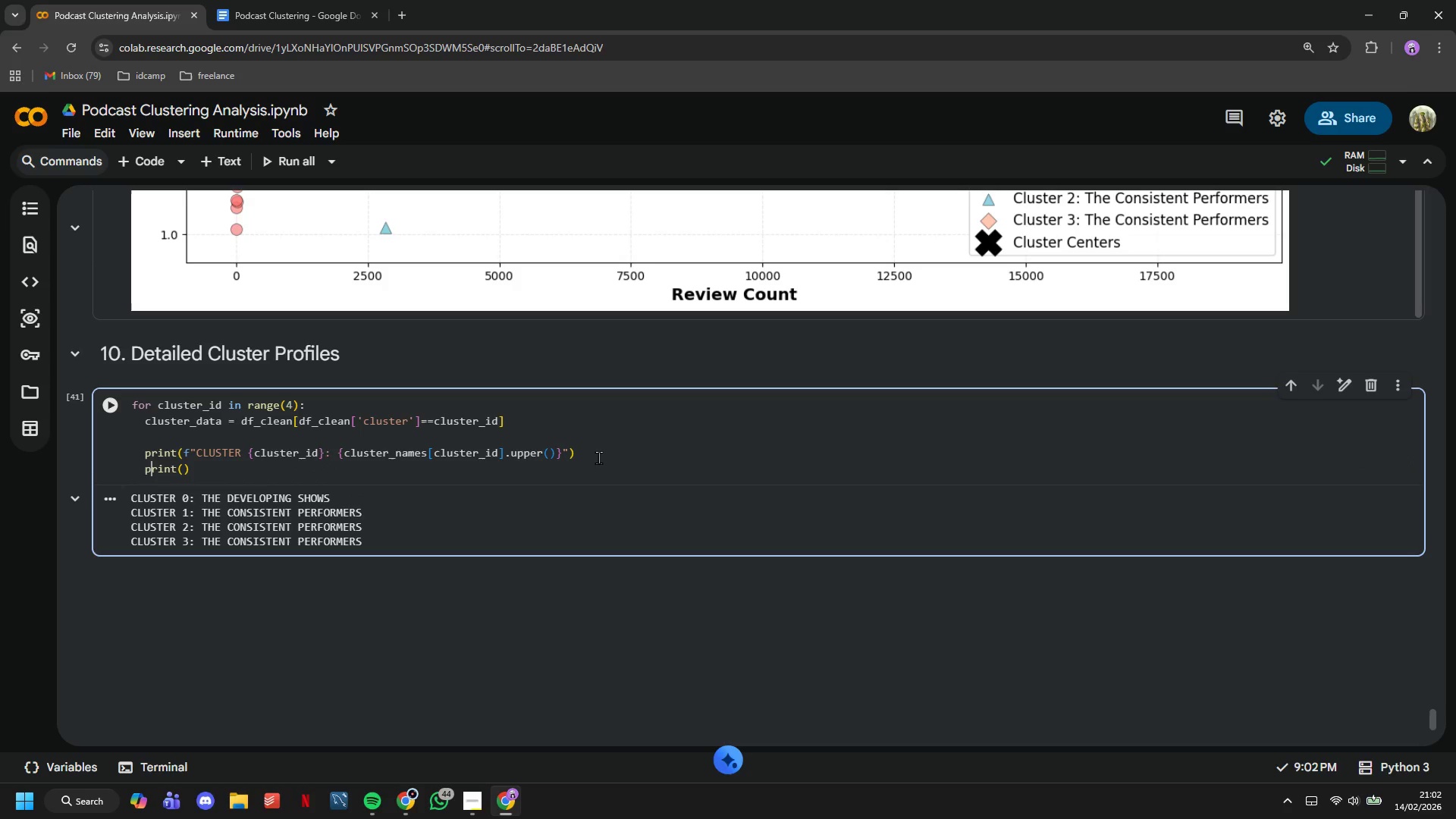 
key(ArrowLeft)
 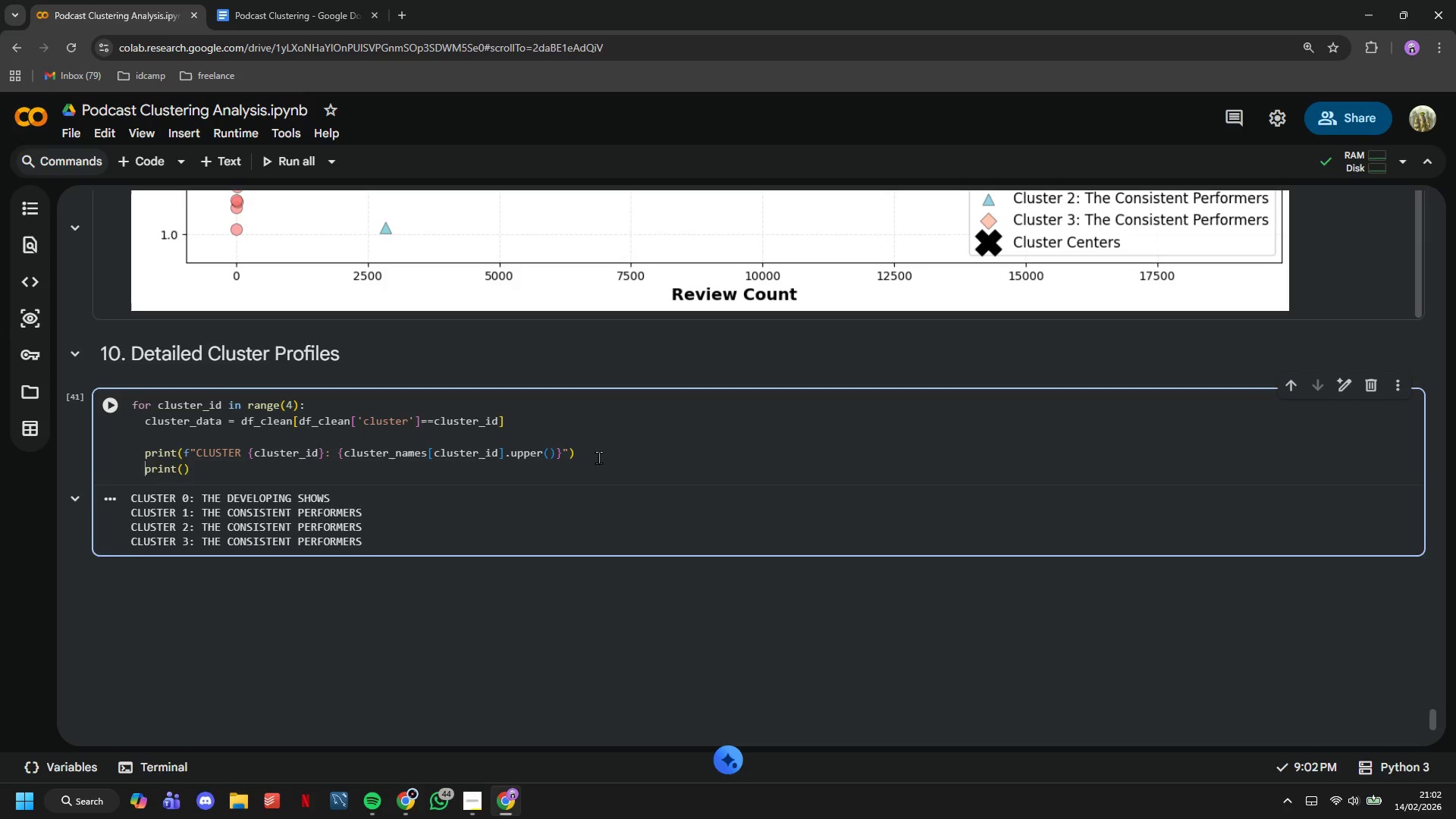 
key(Enter)
 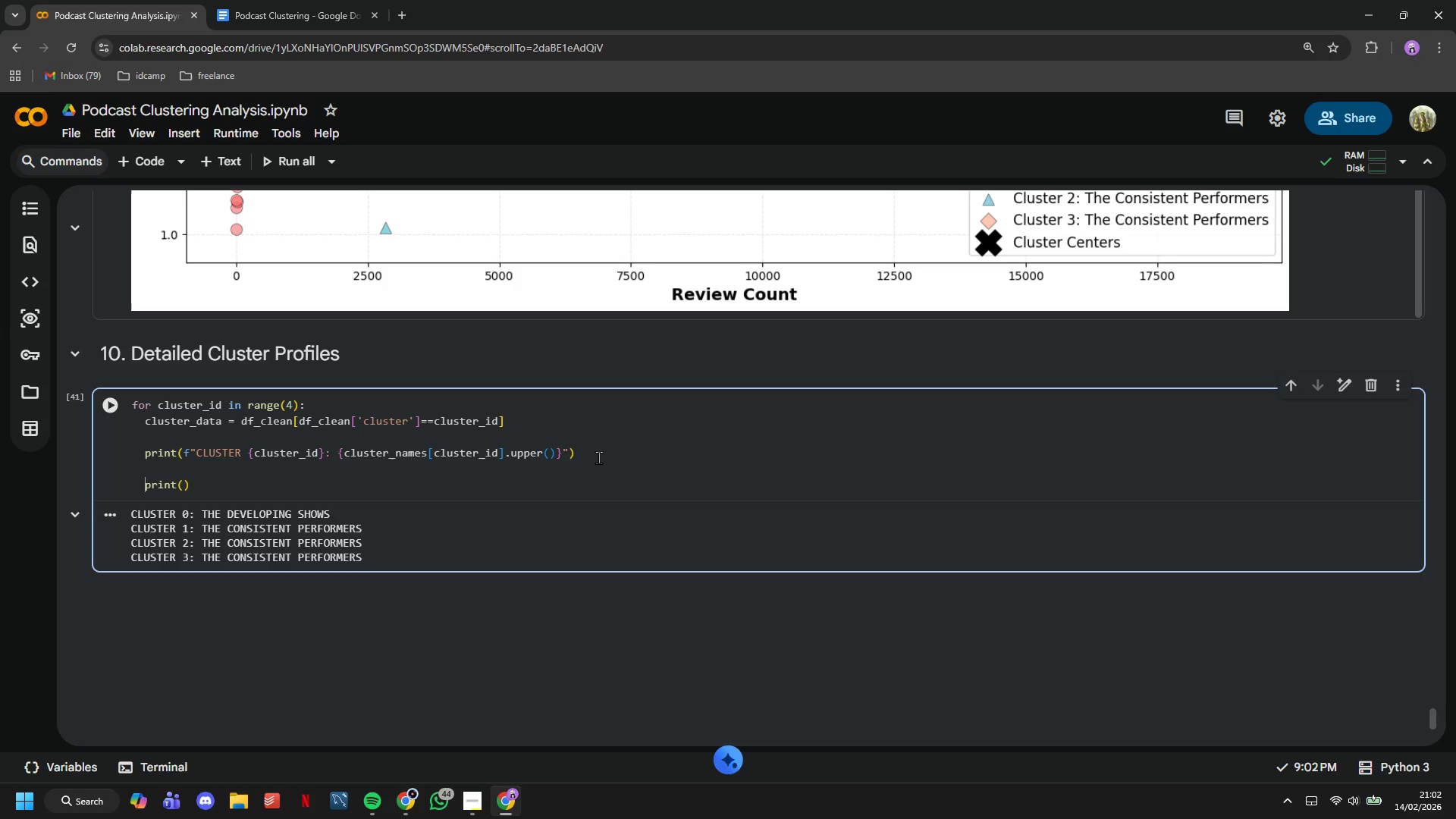 
key(ArrowUp)
 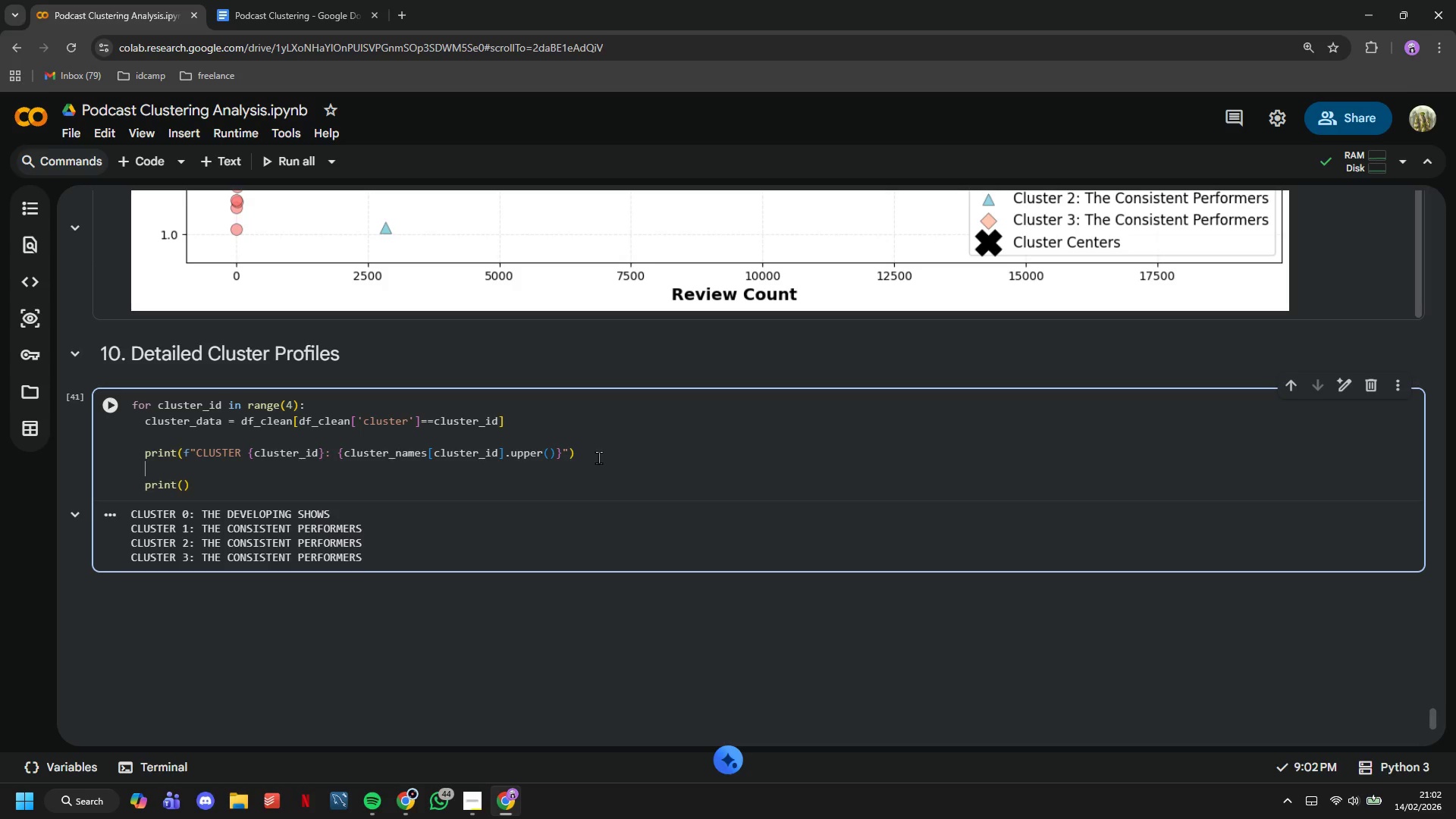 
type(print(f")
 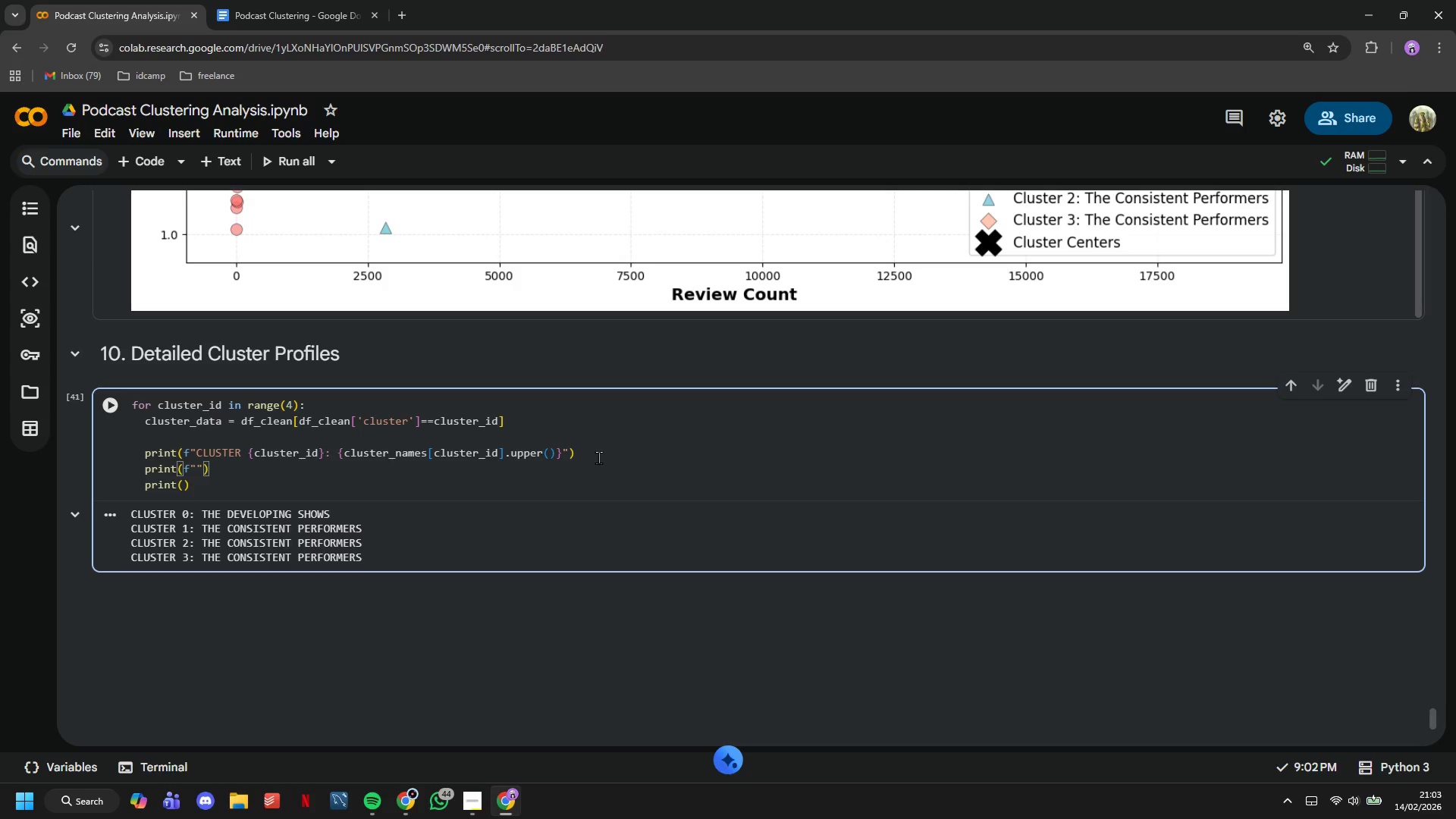 
wait(5.02)
 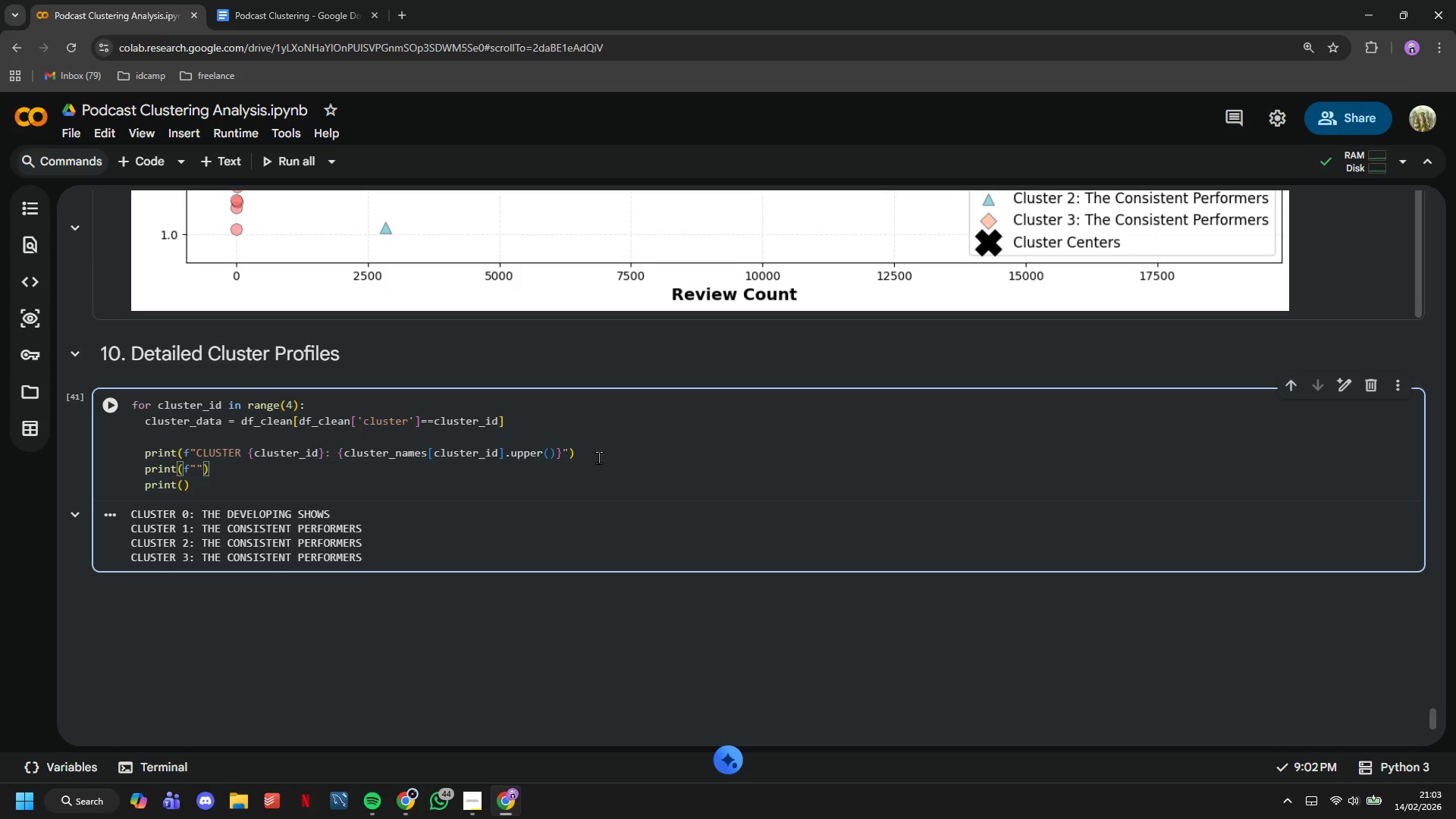 
key(Shift+BracketLeft)
 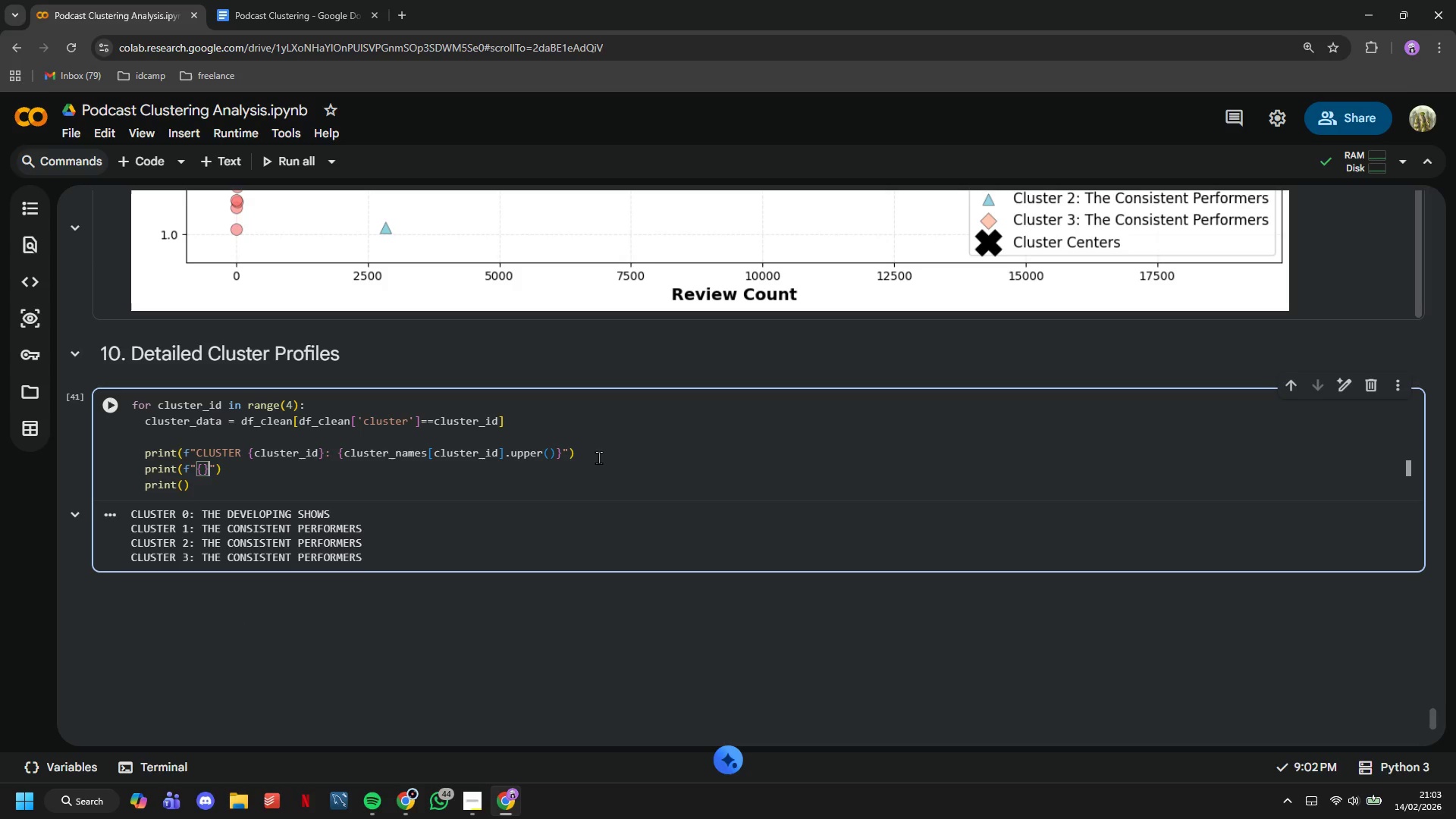 
key(ArrowRight)
 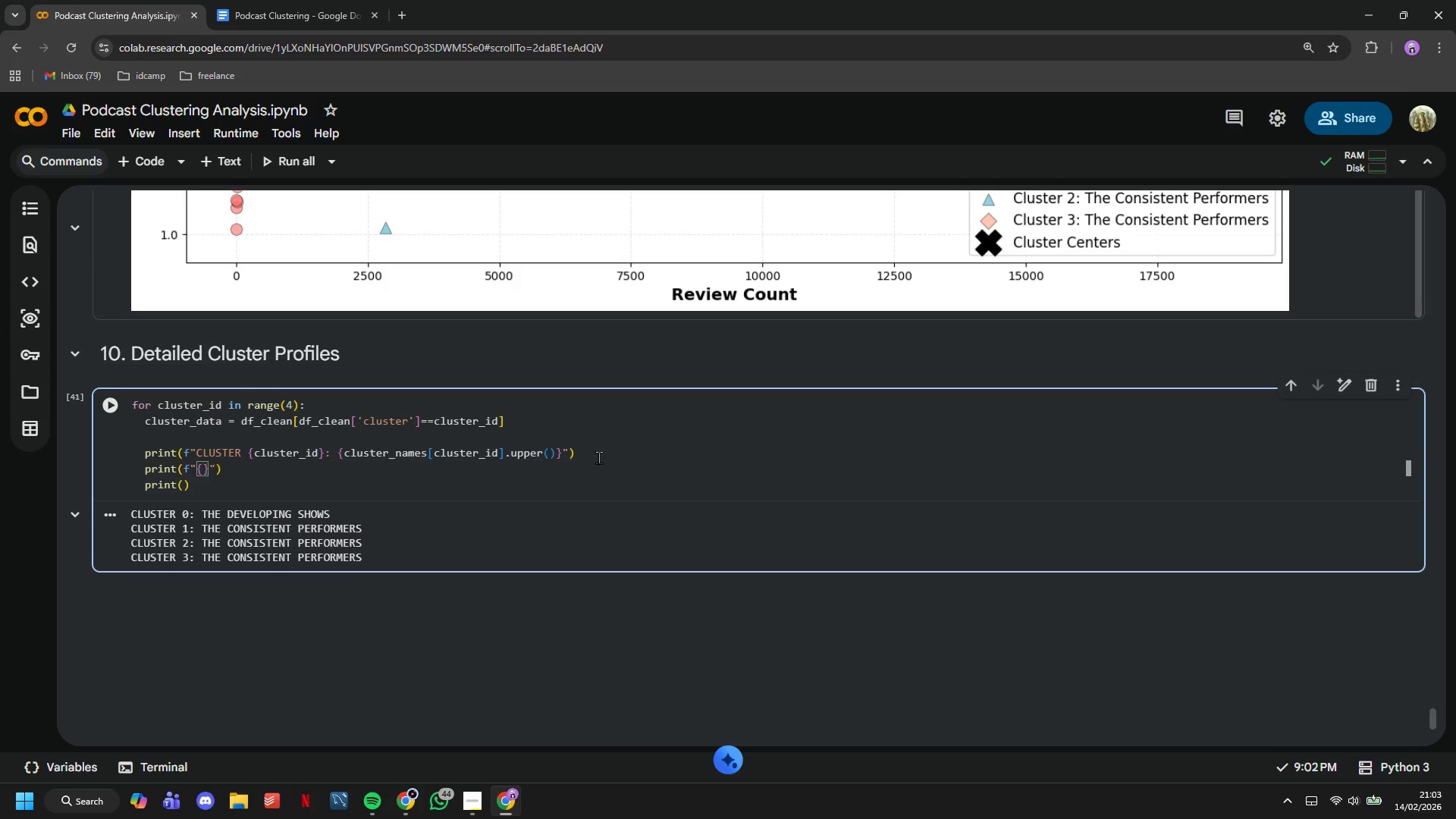 
key(Backspace)
 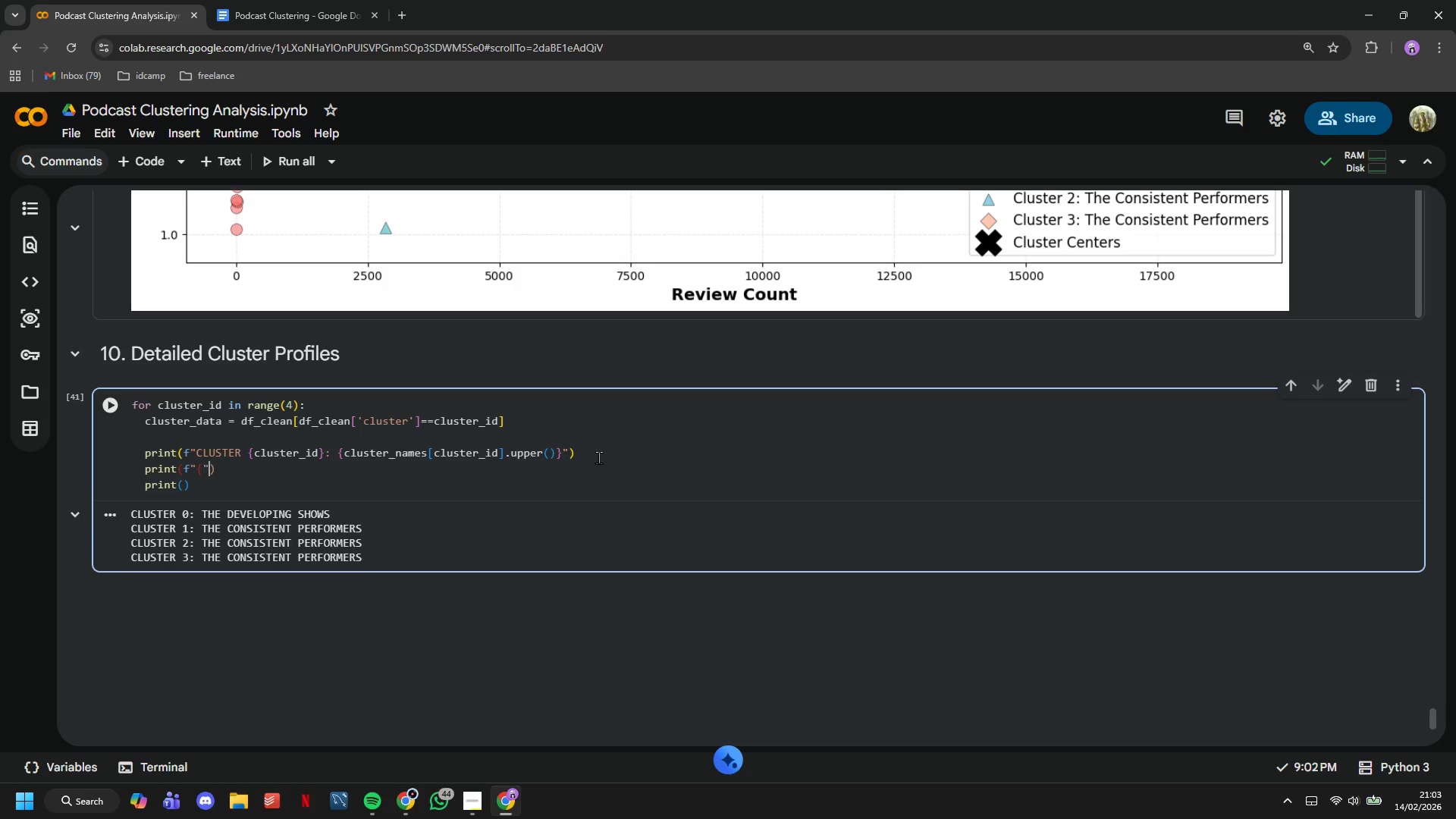 
key(ArrowRight)
 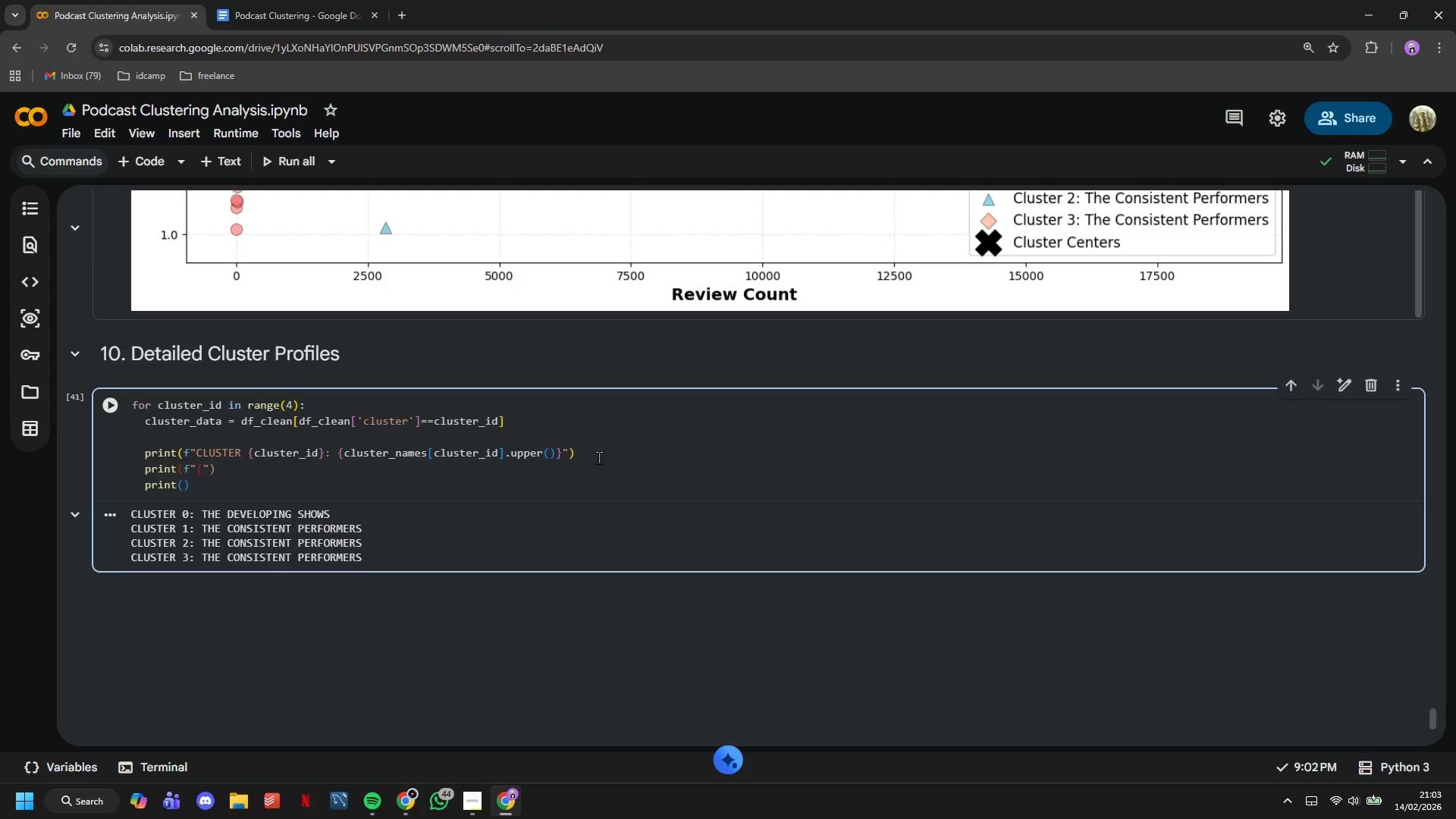 
key(ArrowLeft)
 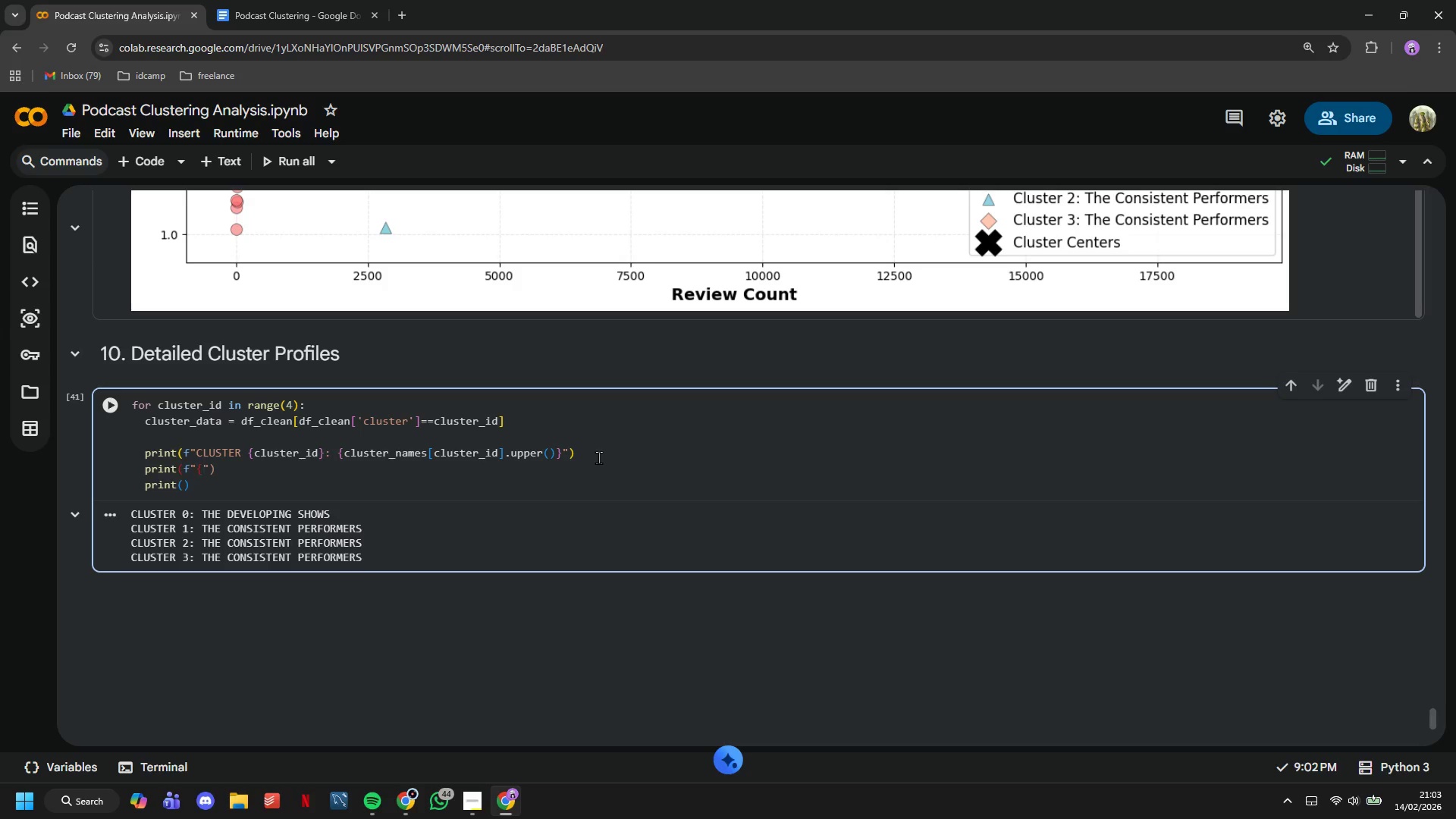 
key(ArrowLeft)
 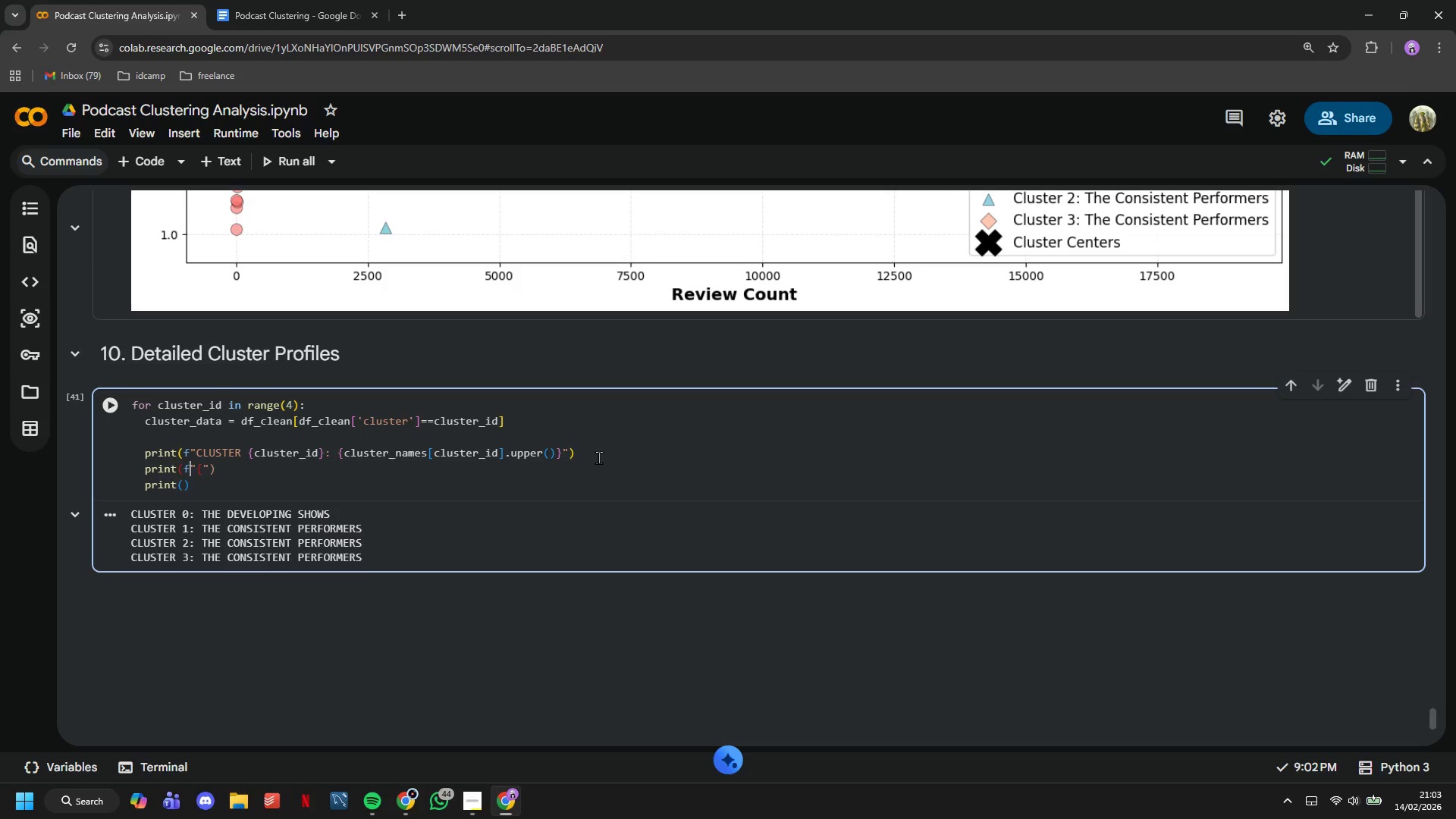 
key(ArrowLeft)
 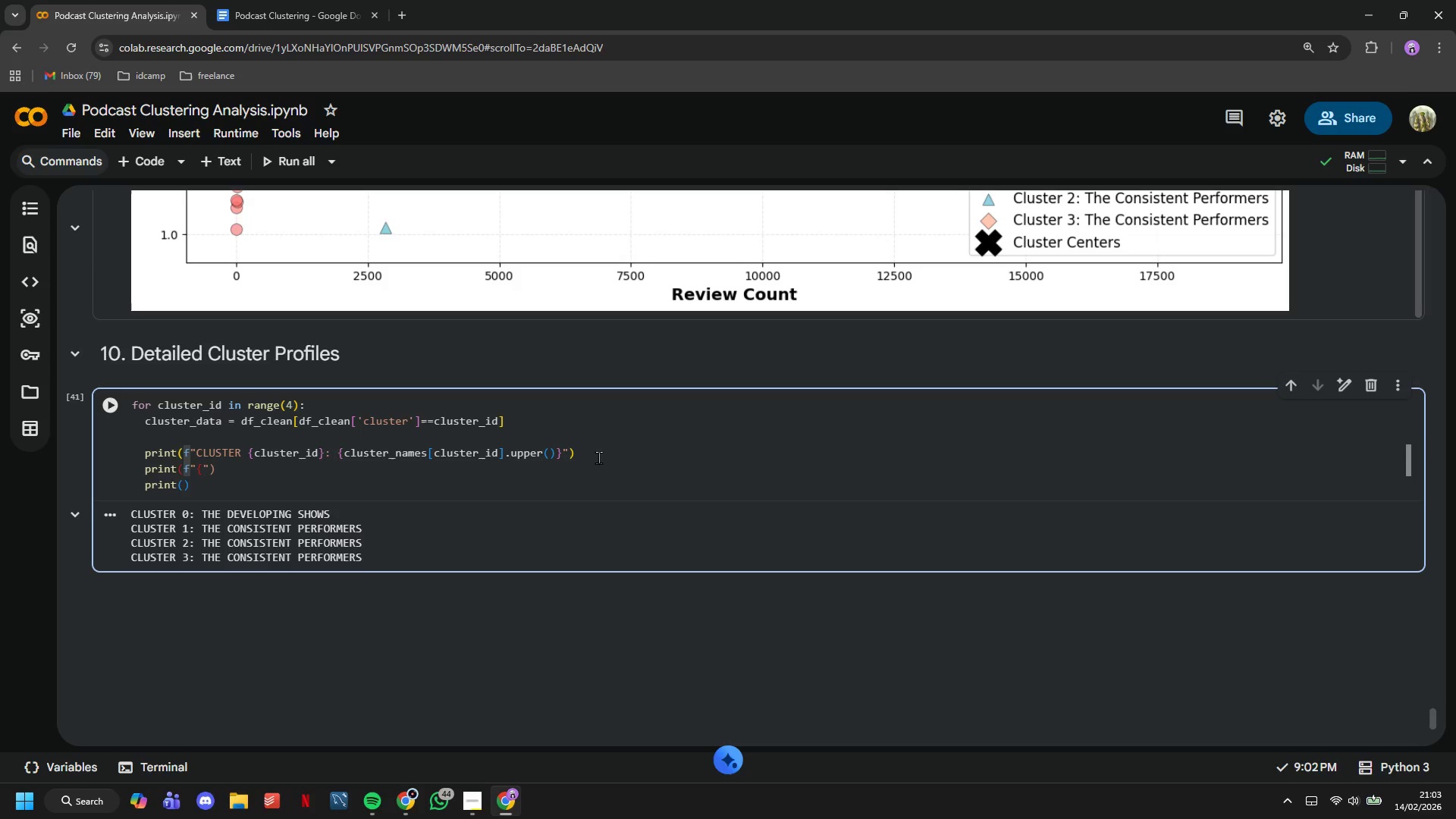 
key(ArrowRight)
 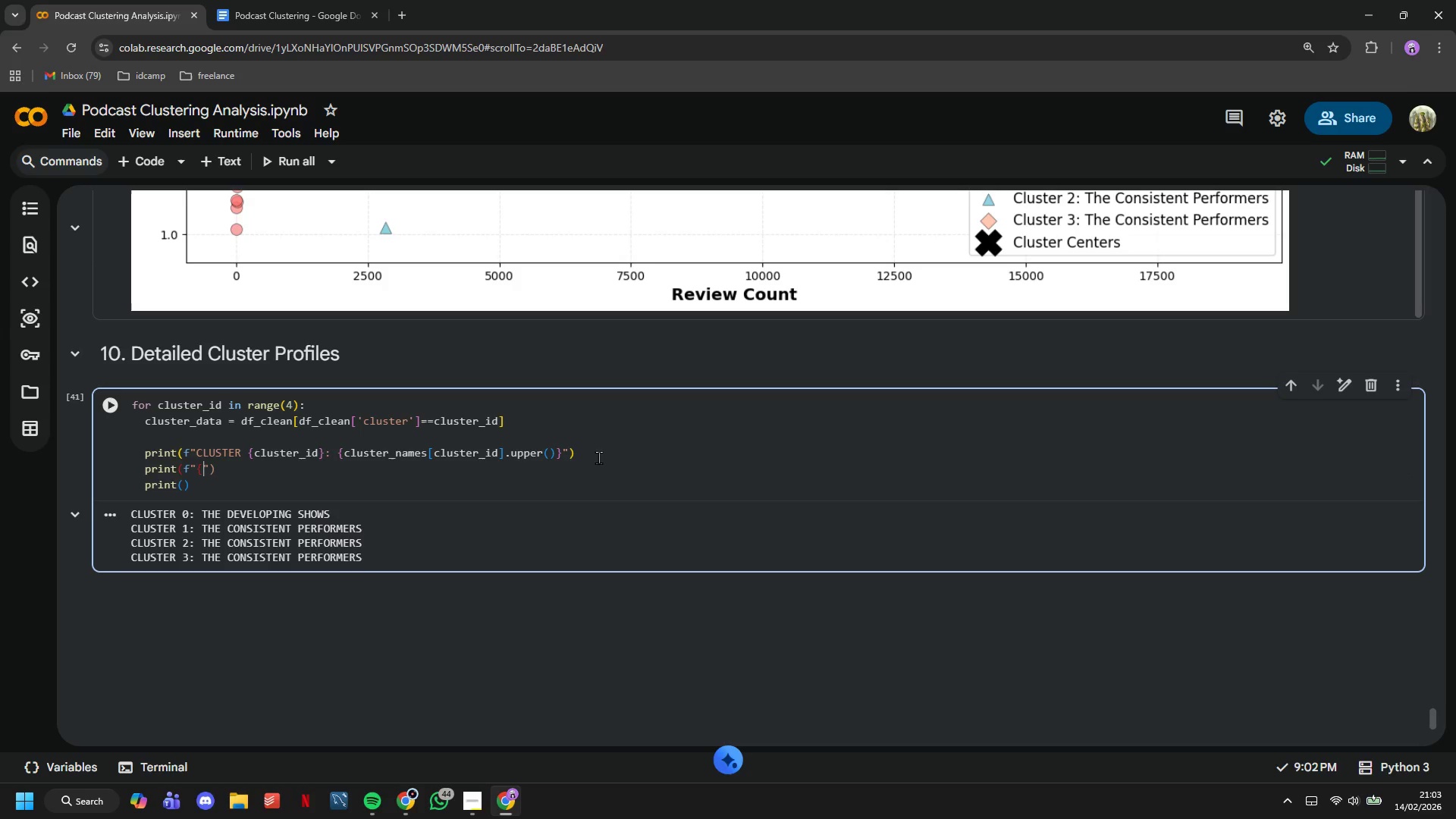 
key(ArrowRight)
 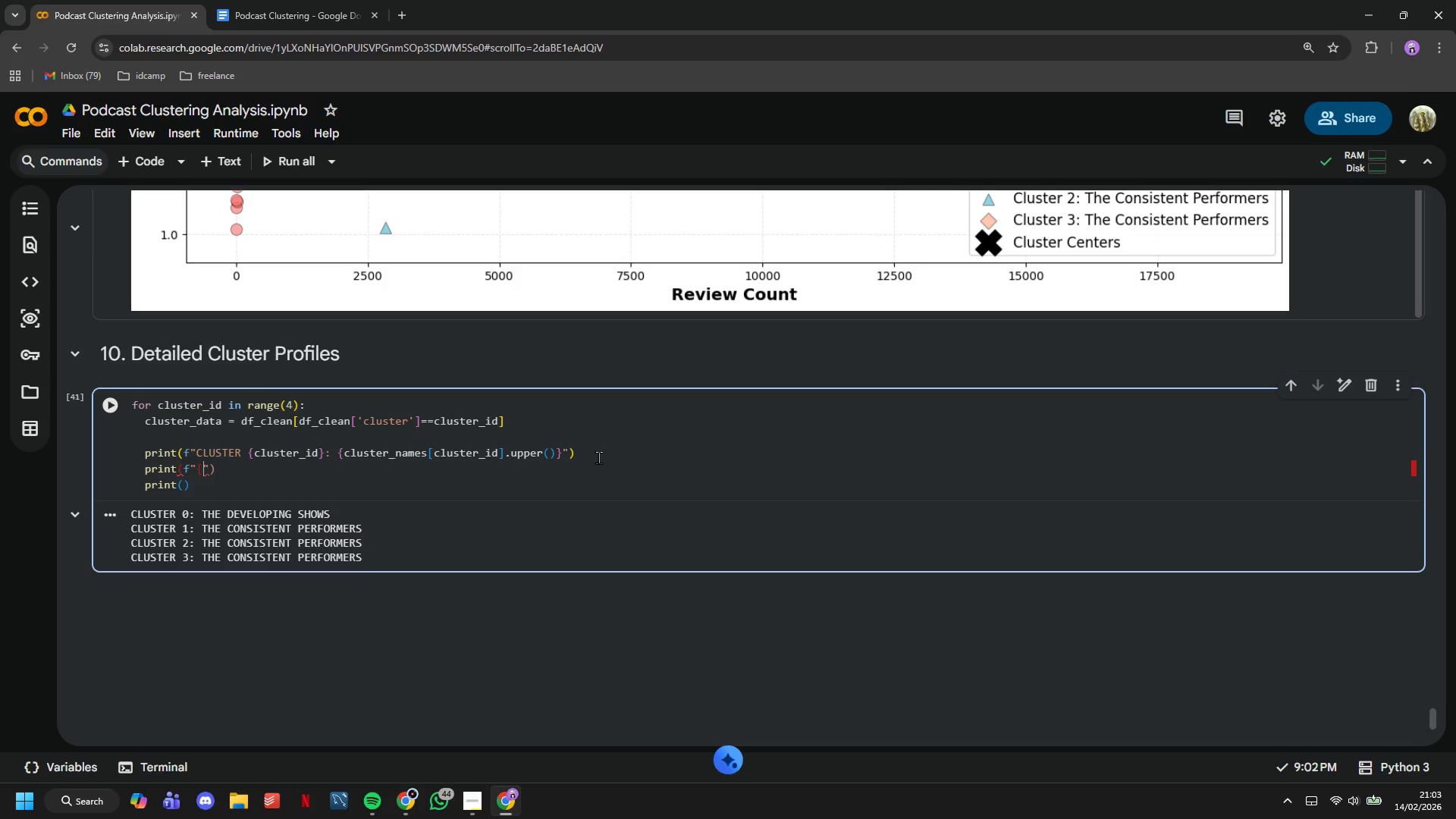 
key(BracketRight)
 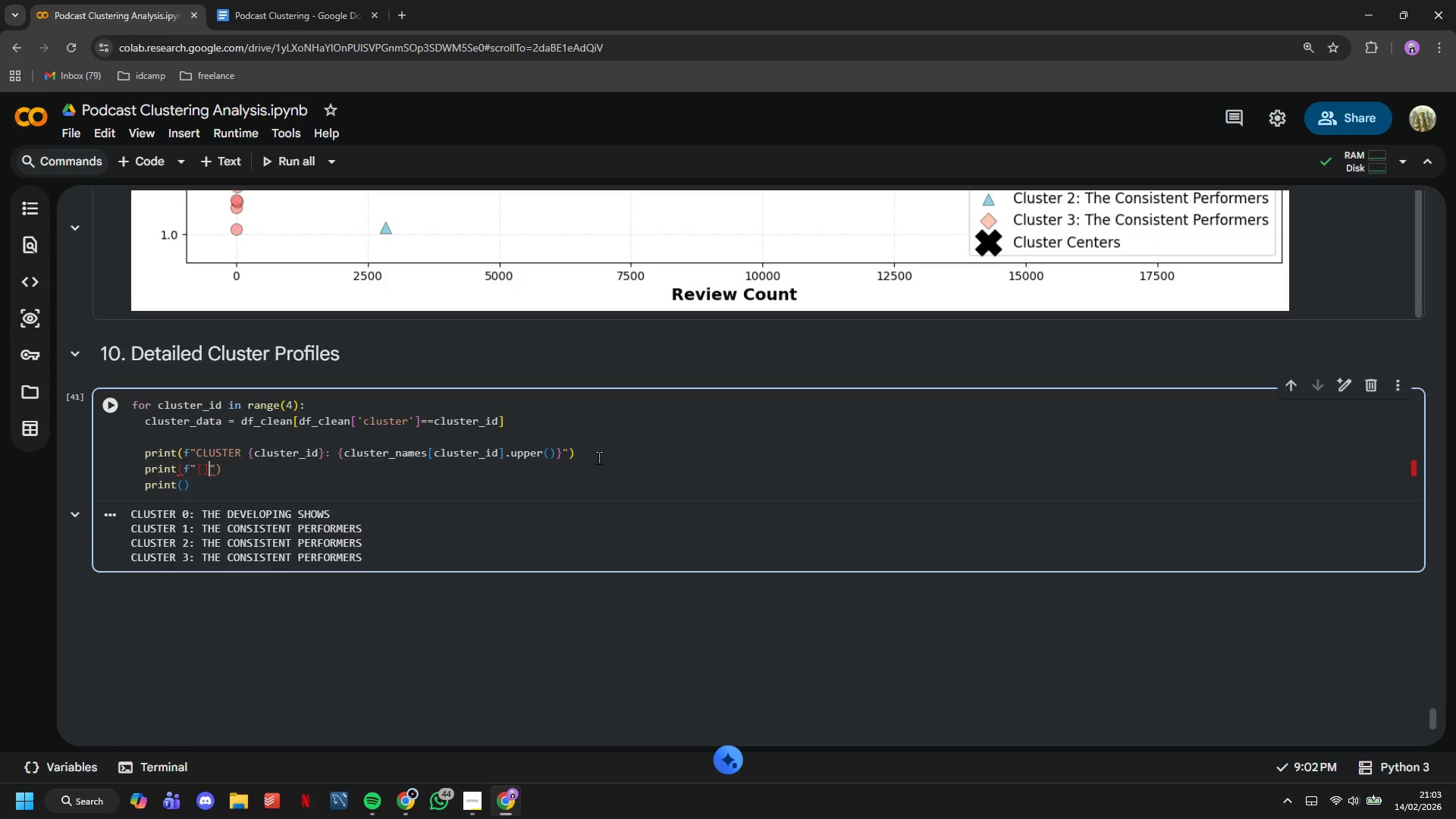 
key(Backspace)
 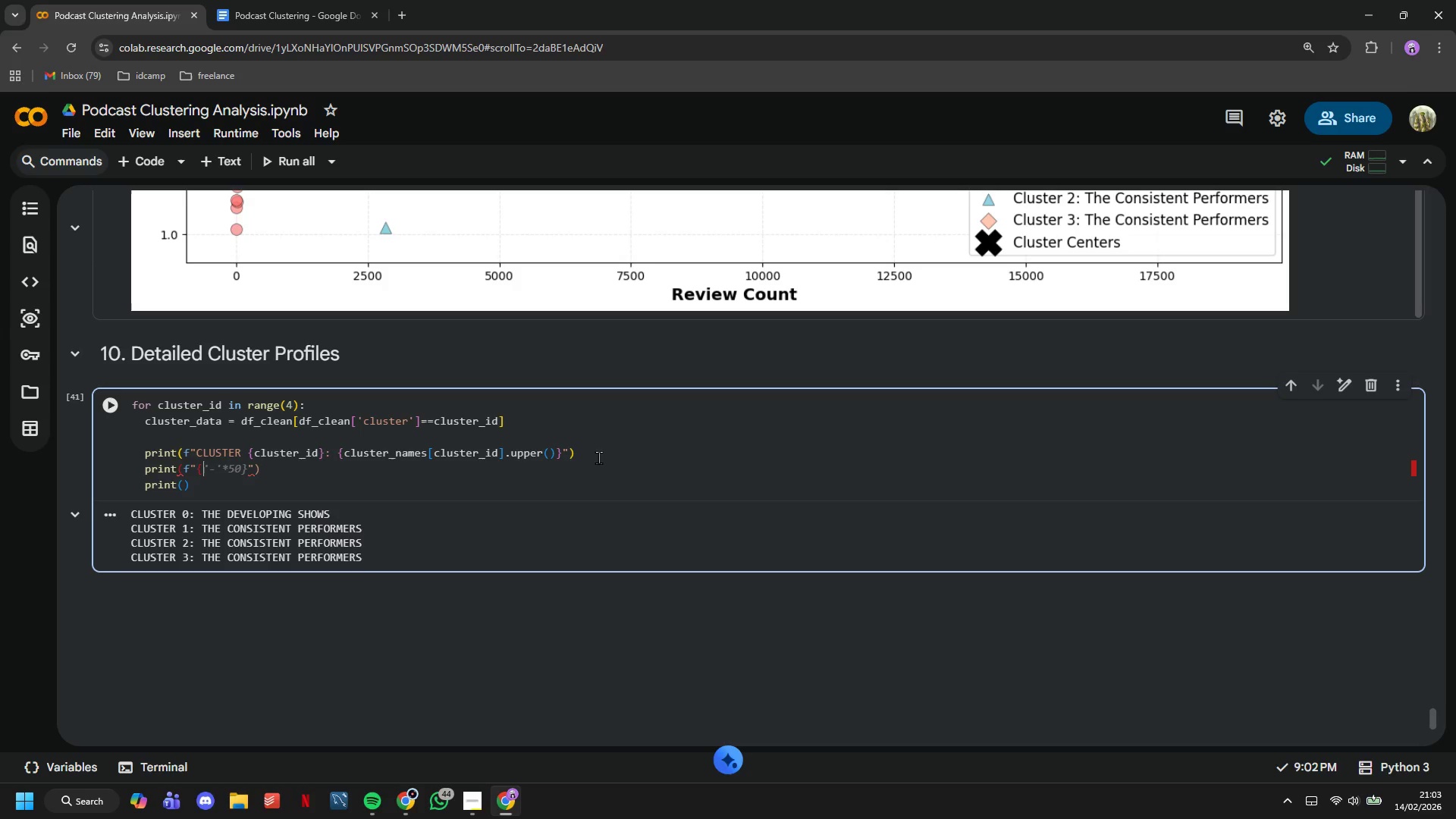 
key(Quote)
 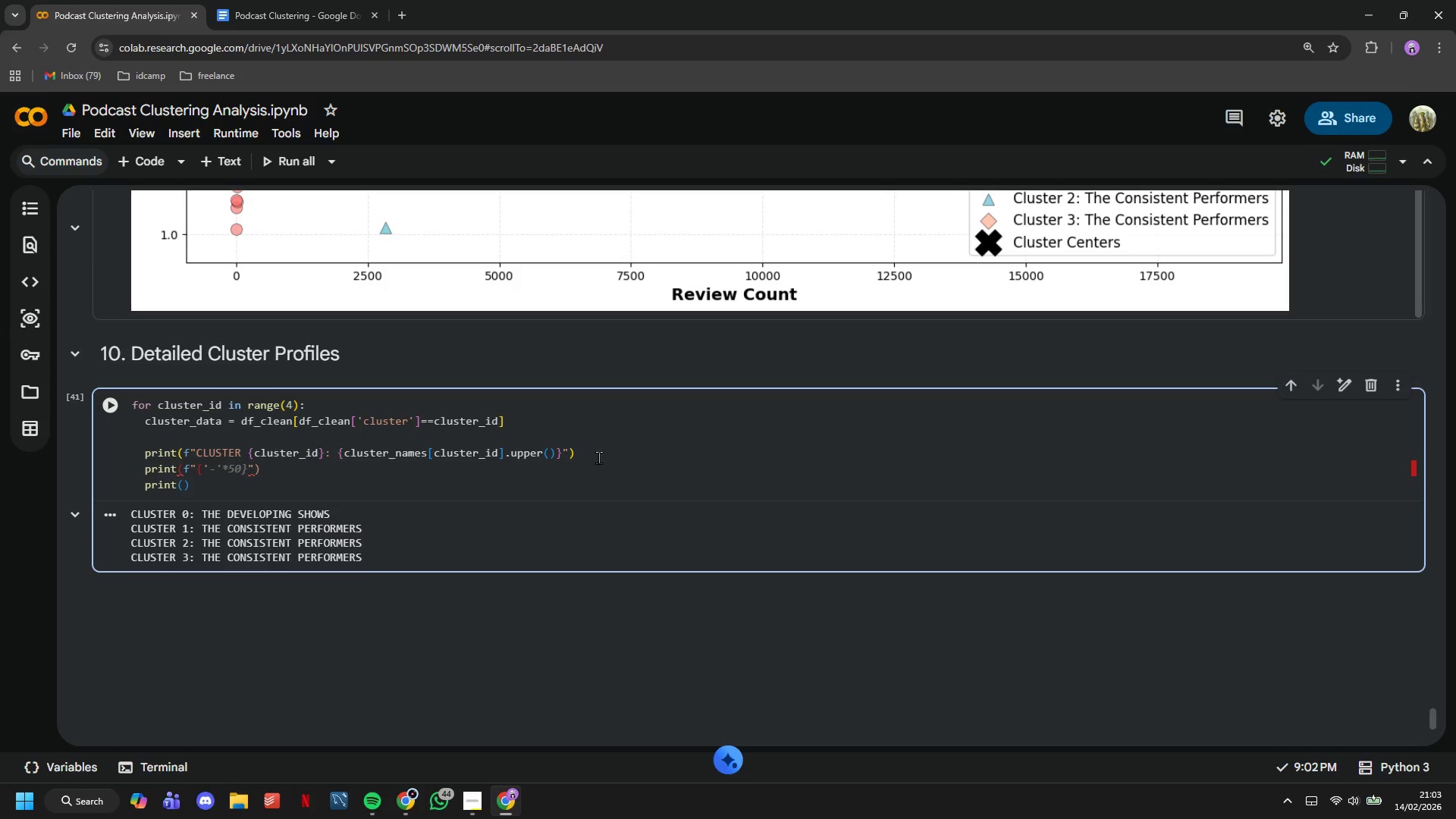 
key(Tab)
 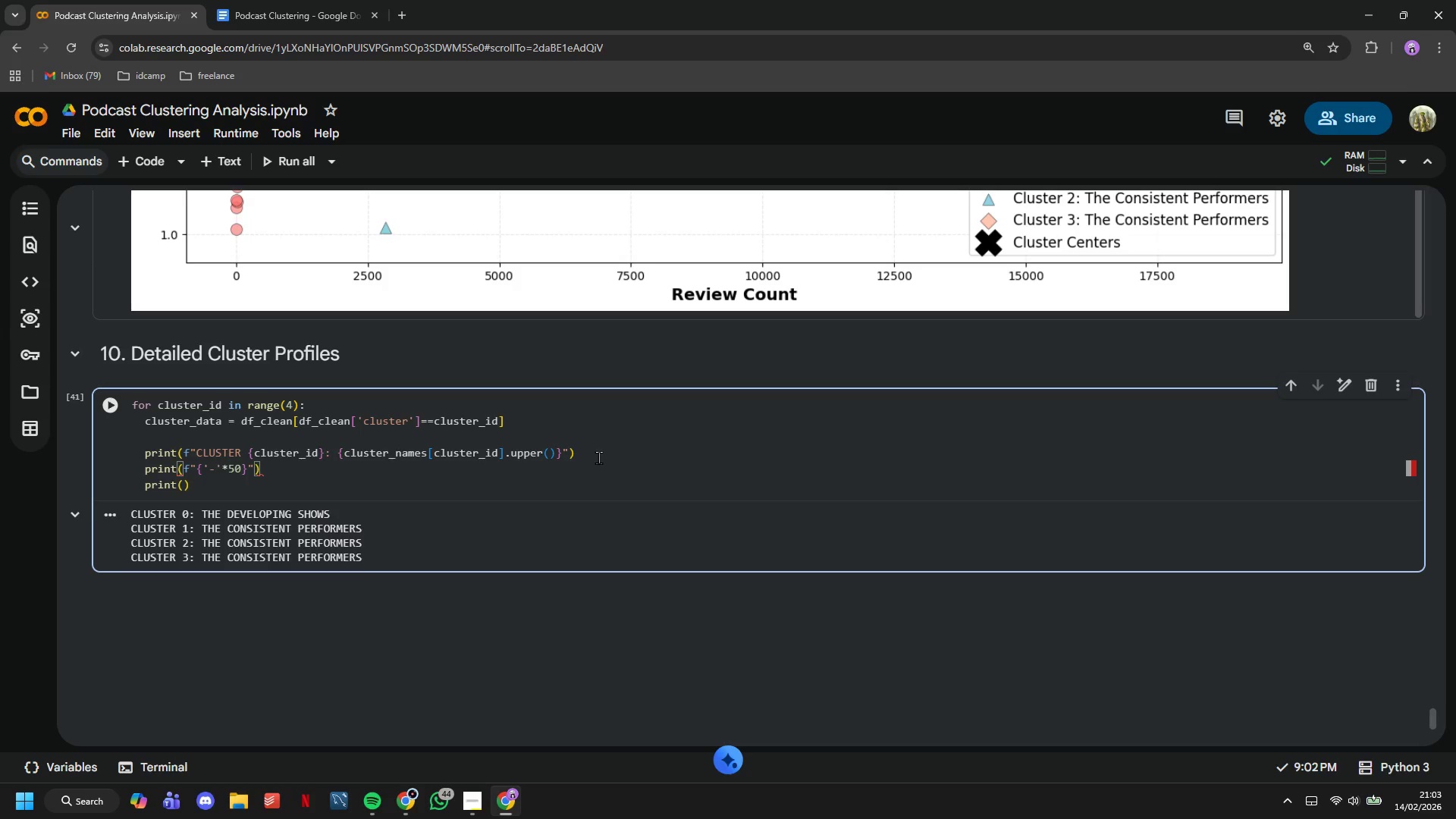 
key(ArrowDown)
 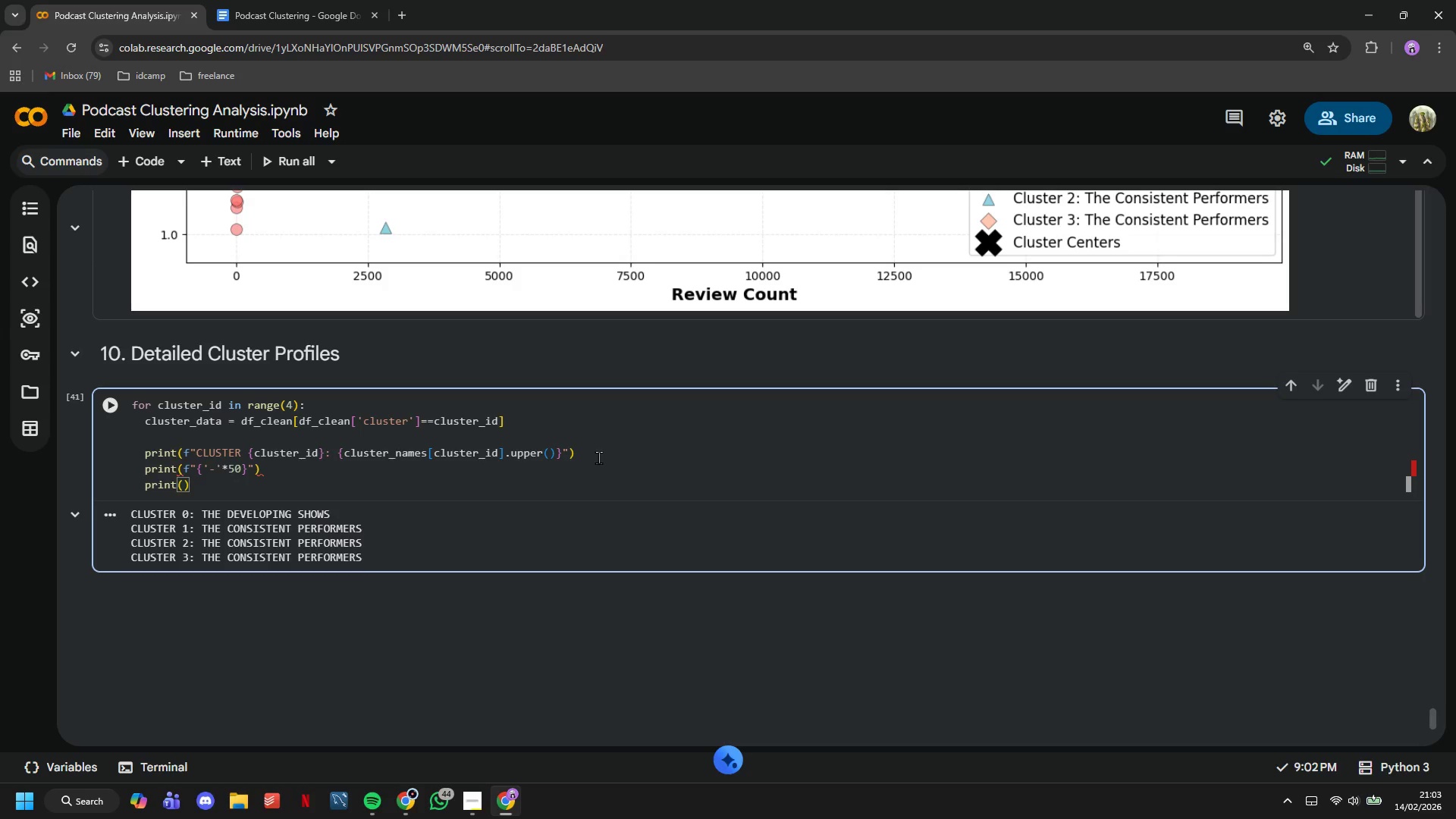 
key(ArrowLeft)
 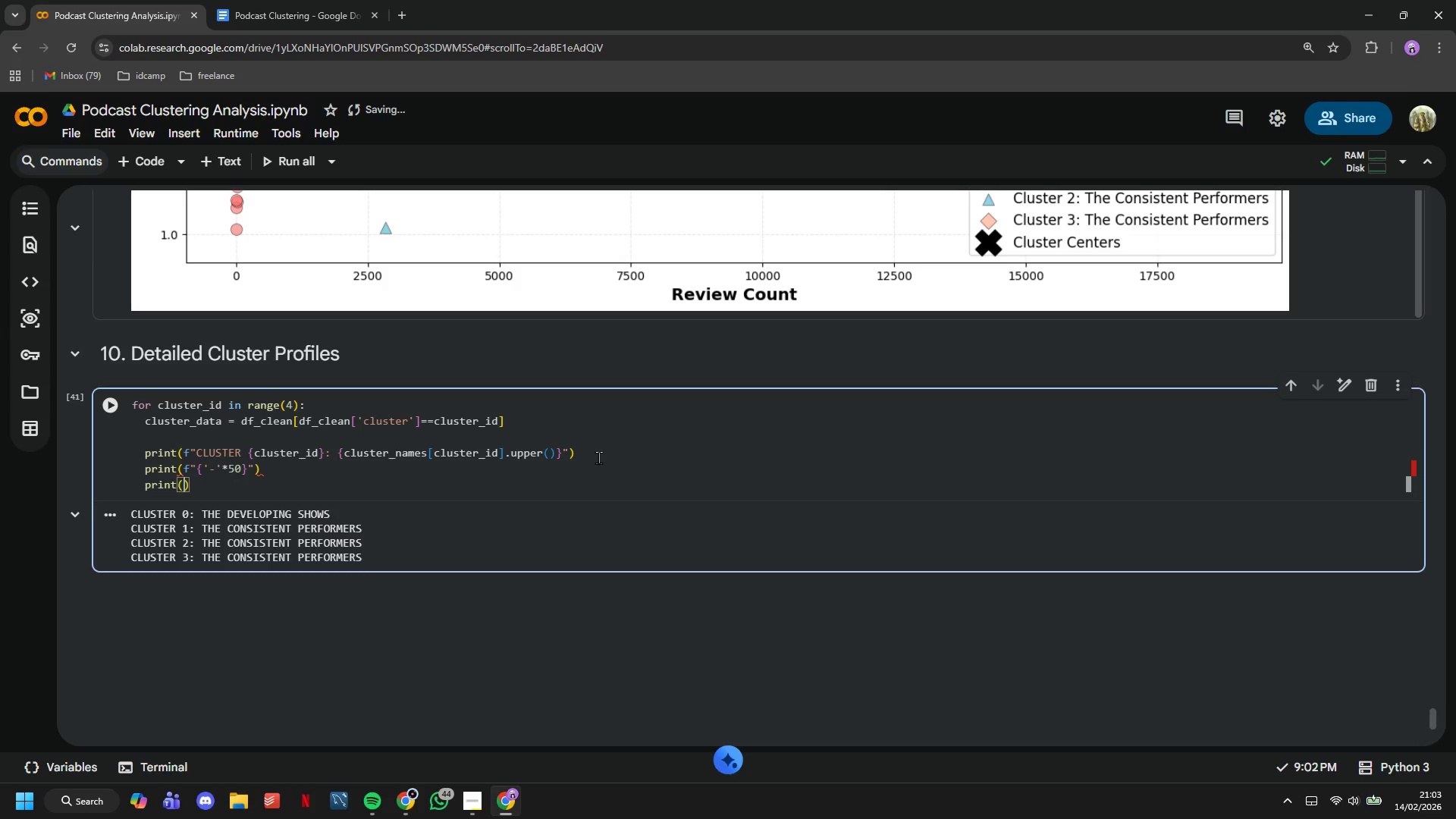 
type(\nSize)
key(Backspace)
key(Backspace)
key(Backspace)
key(Backspace)
key(Backspace)
key(Backspace)
type("\nSize: {len)
key(Tab)
key(Backspace)
key(Backspace)
key(Backspace)
key(Backspace)
key(Backspace)
key(Backspace)
 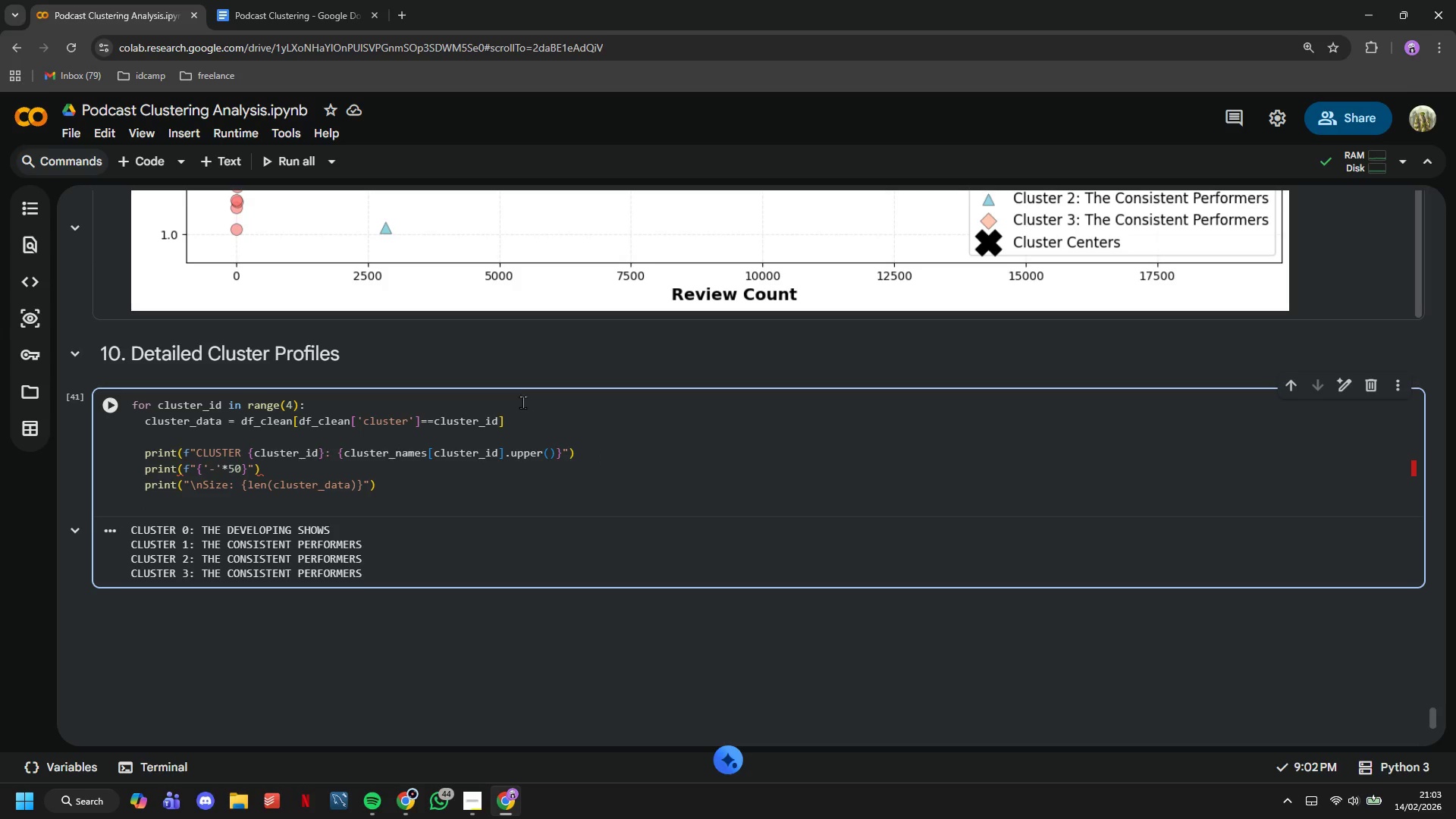 
left_click_drag(start_coordinate=[92, 413], to_coordinate=[105, 413])
 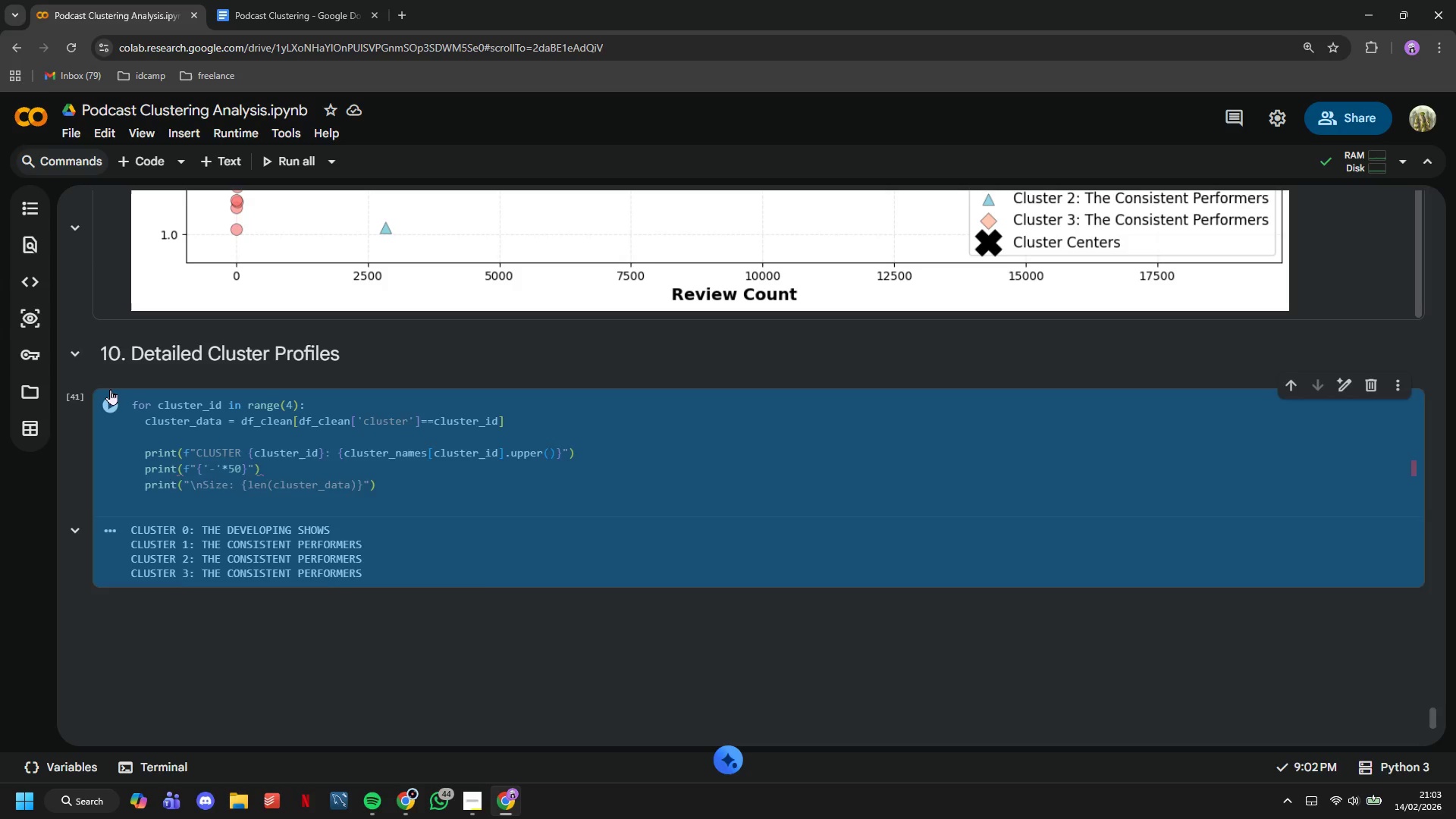 
double_click([112, 403])
 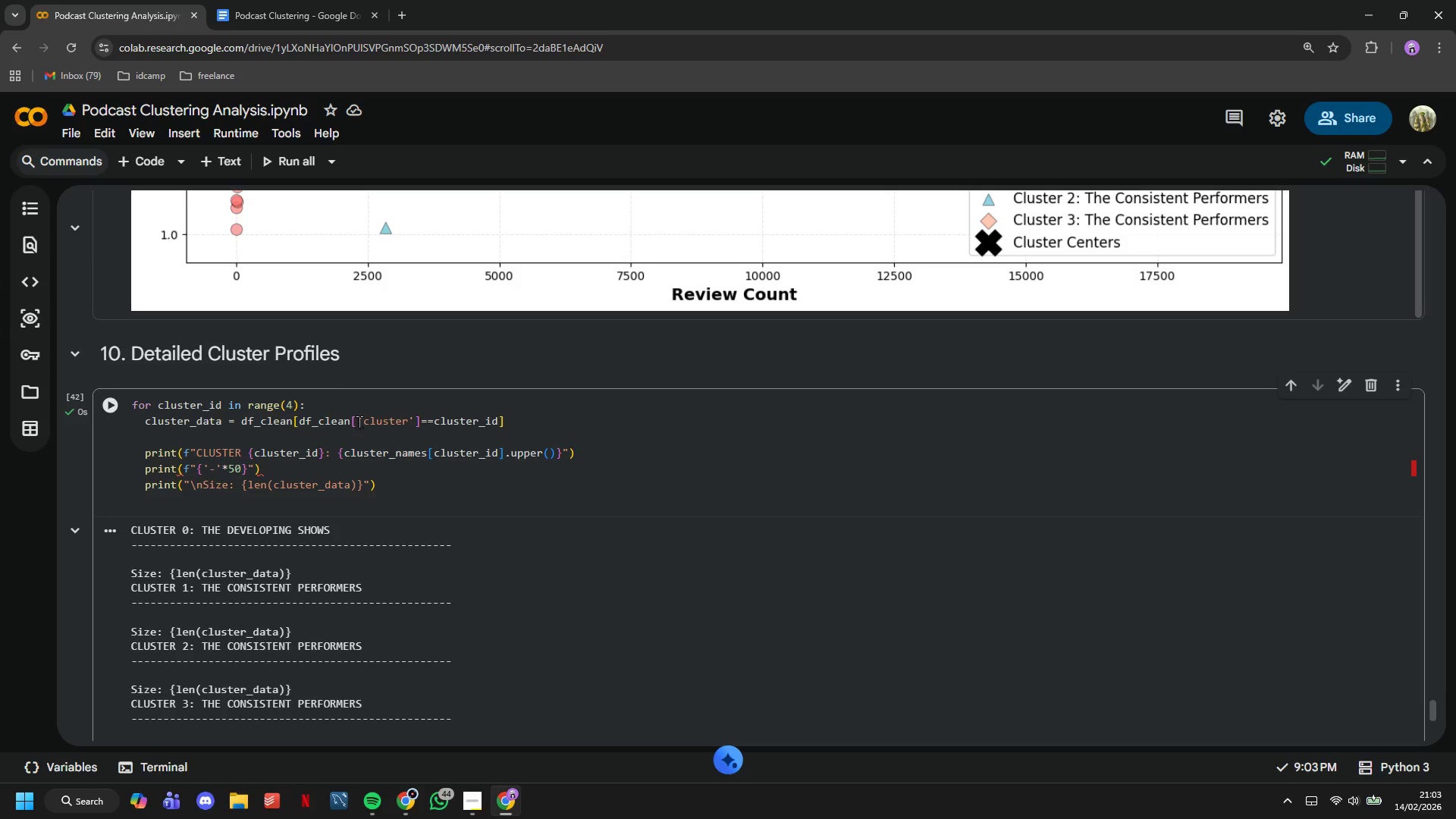 
scroll: coordinate [359, 422], scroll_direction: down, amount: 2.0
 